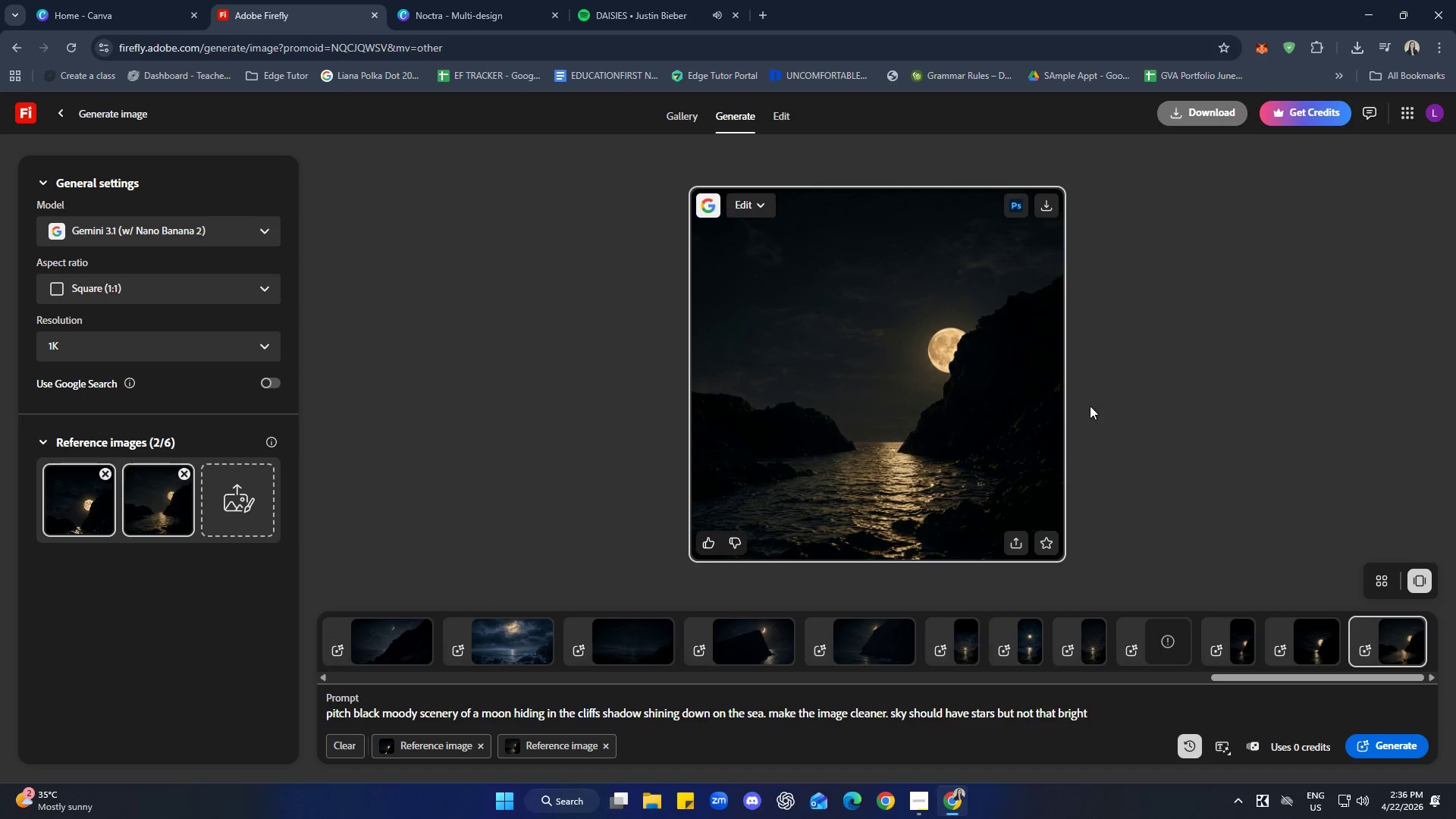 
left_click([1126, 405])
 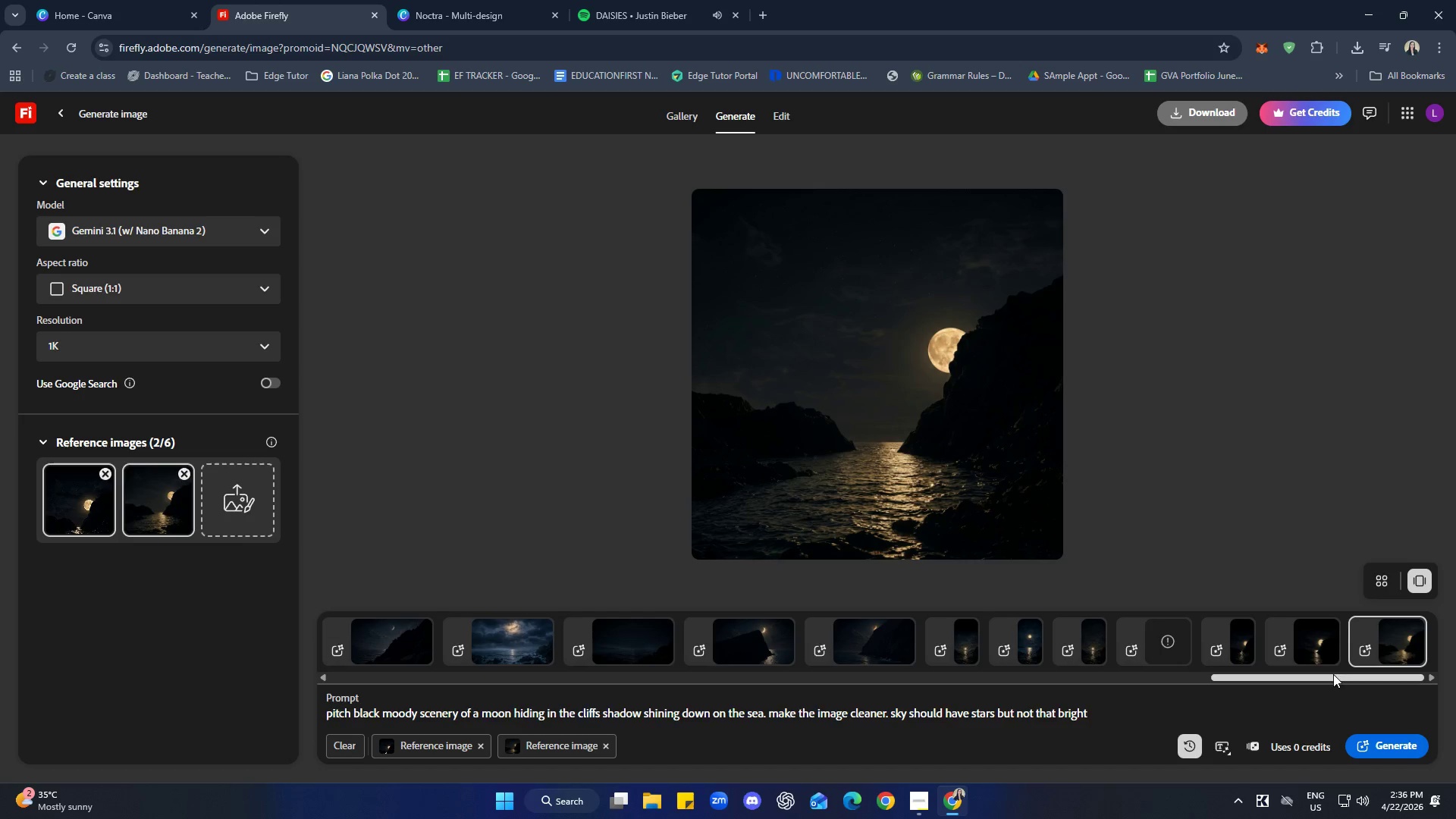 
left_click([1320, 641])
 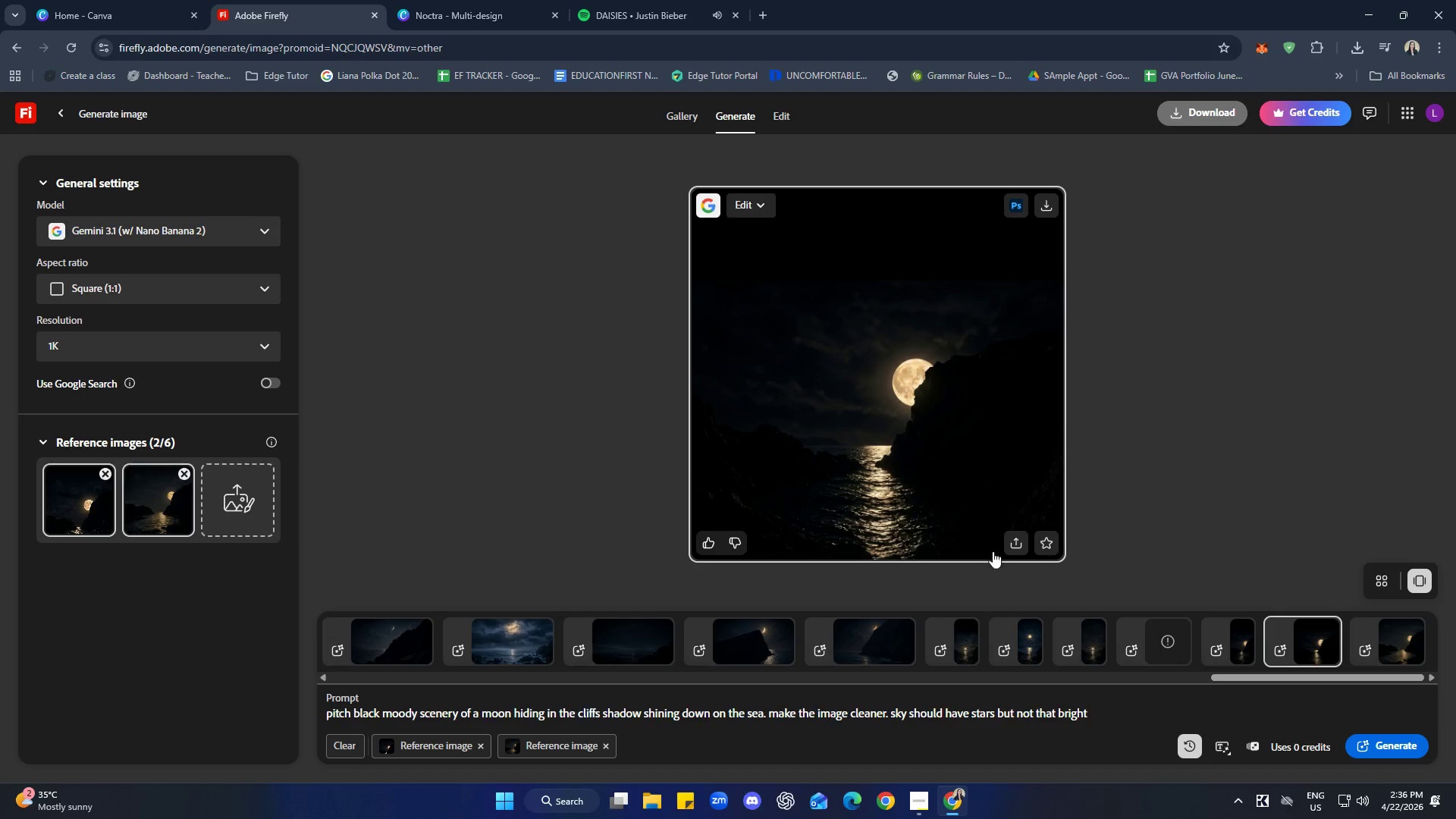 
mouse_move([740, 525])
 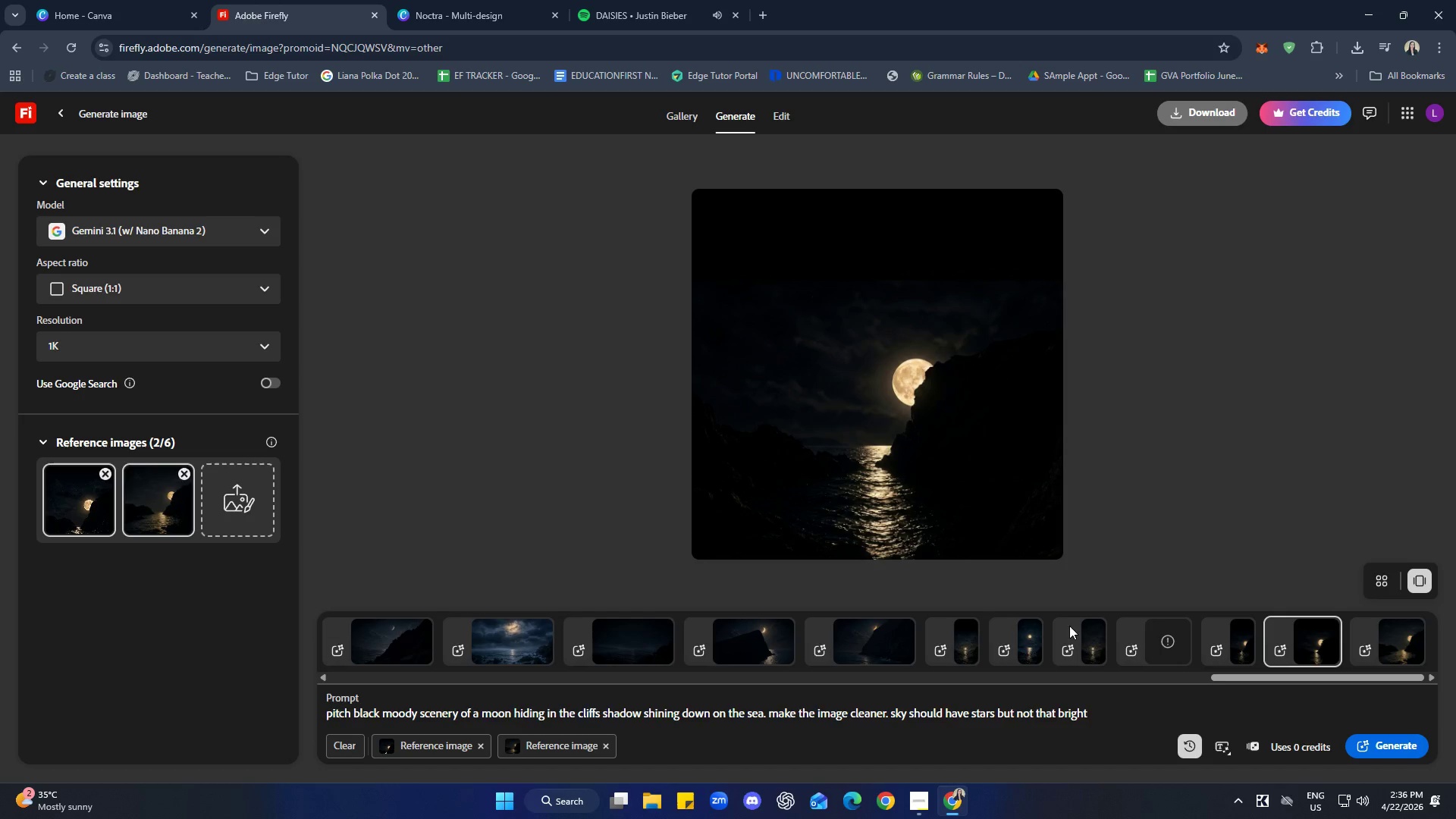 
left_click([1398, 642])
 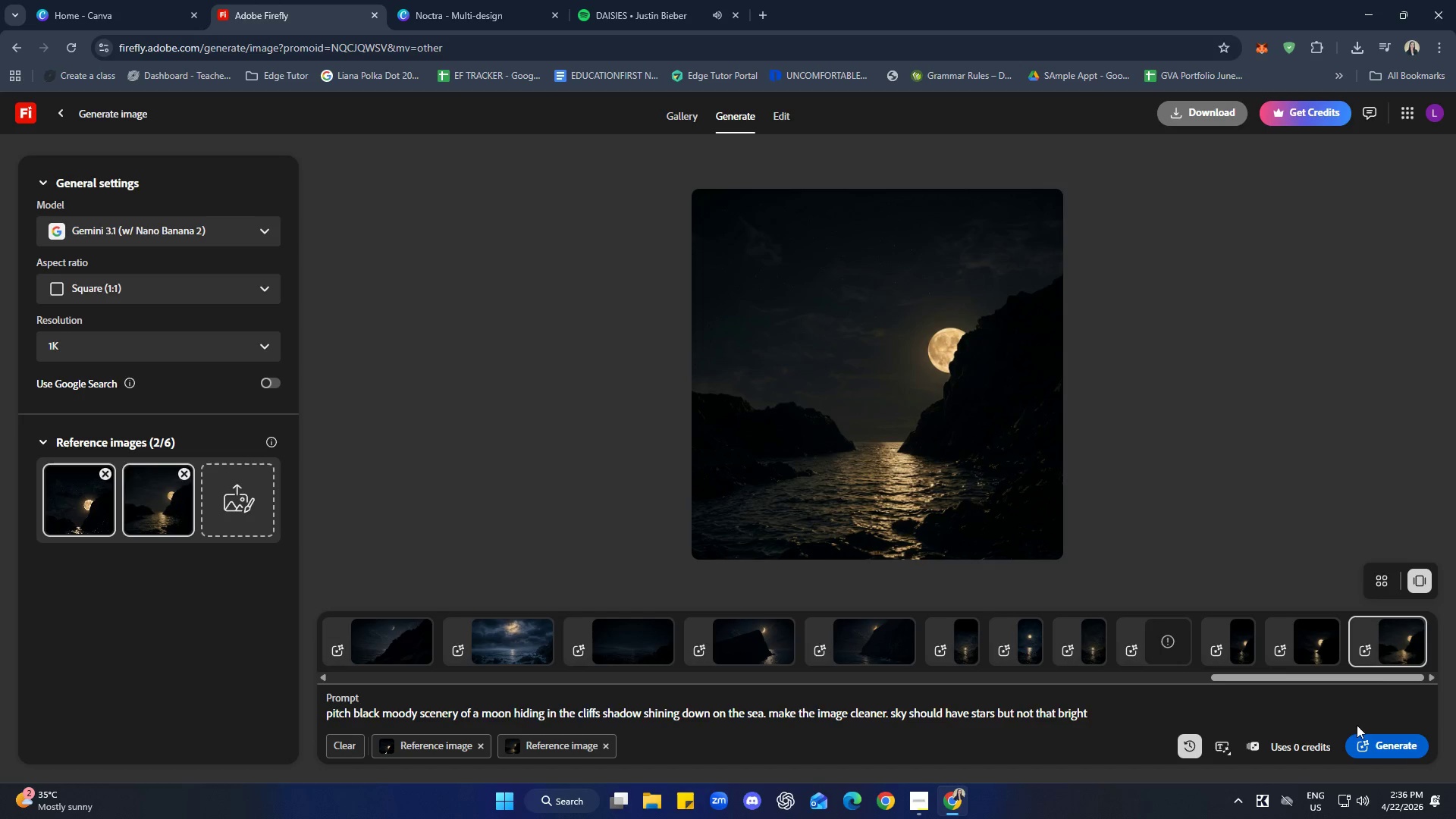 
left_click([1313, 644])
 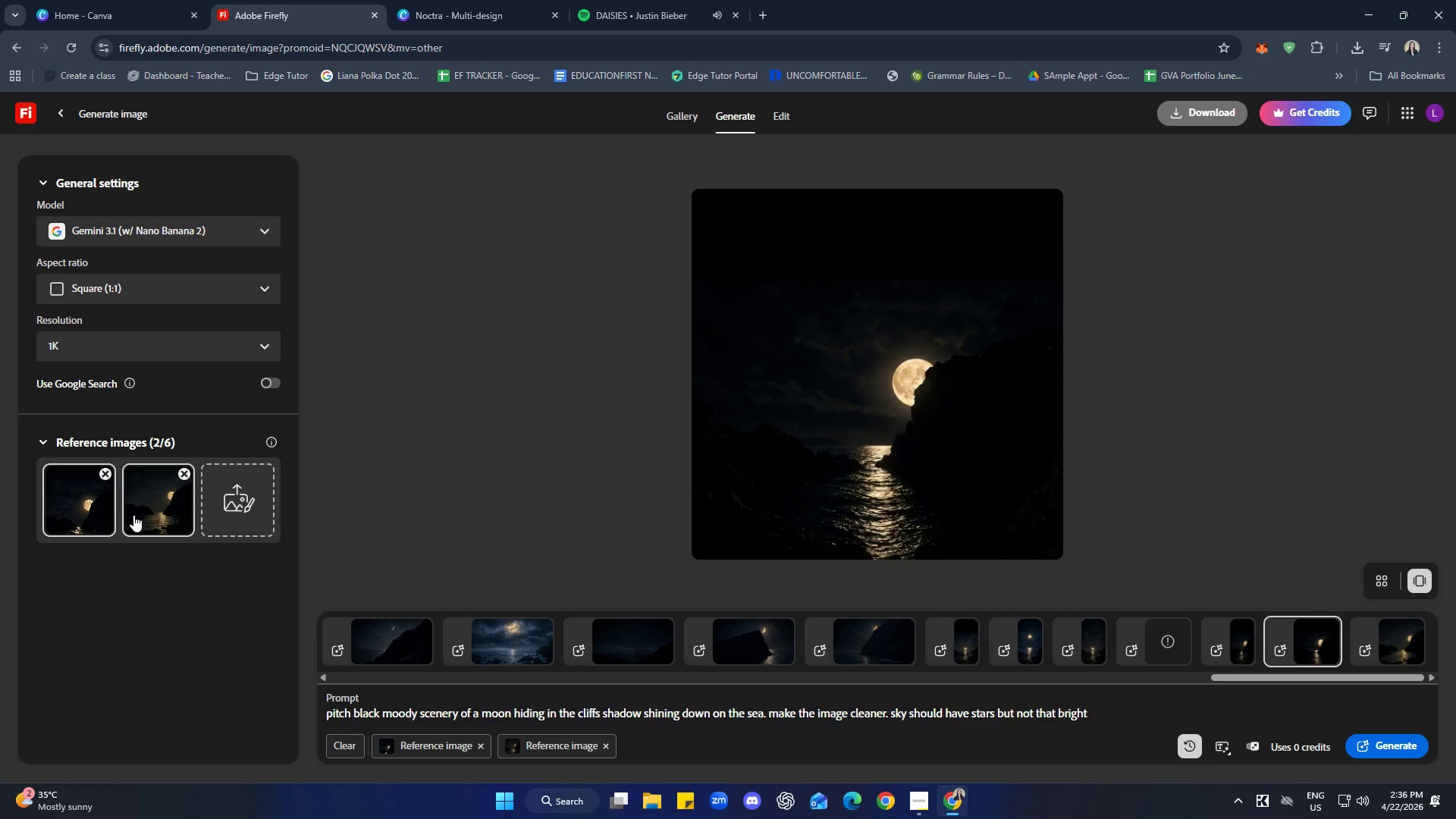 
left_click([152, 515])
 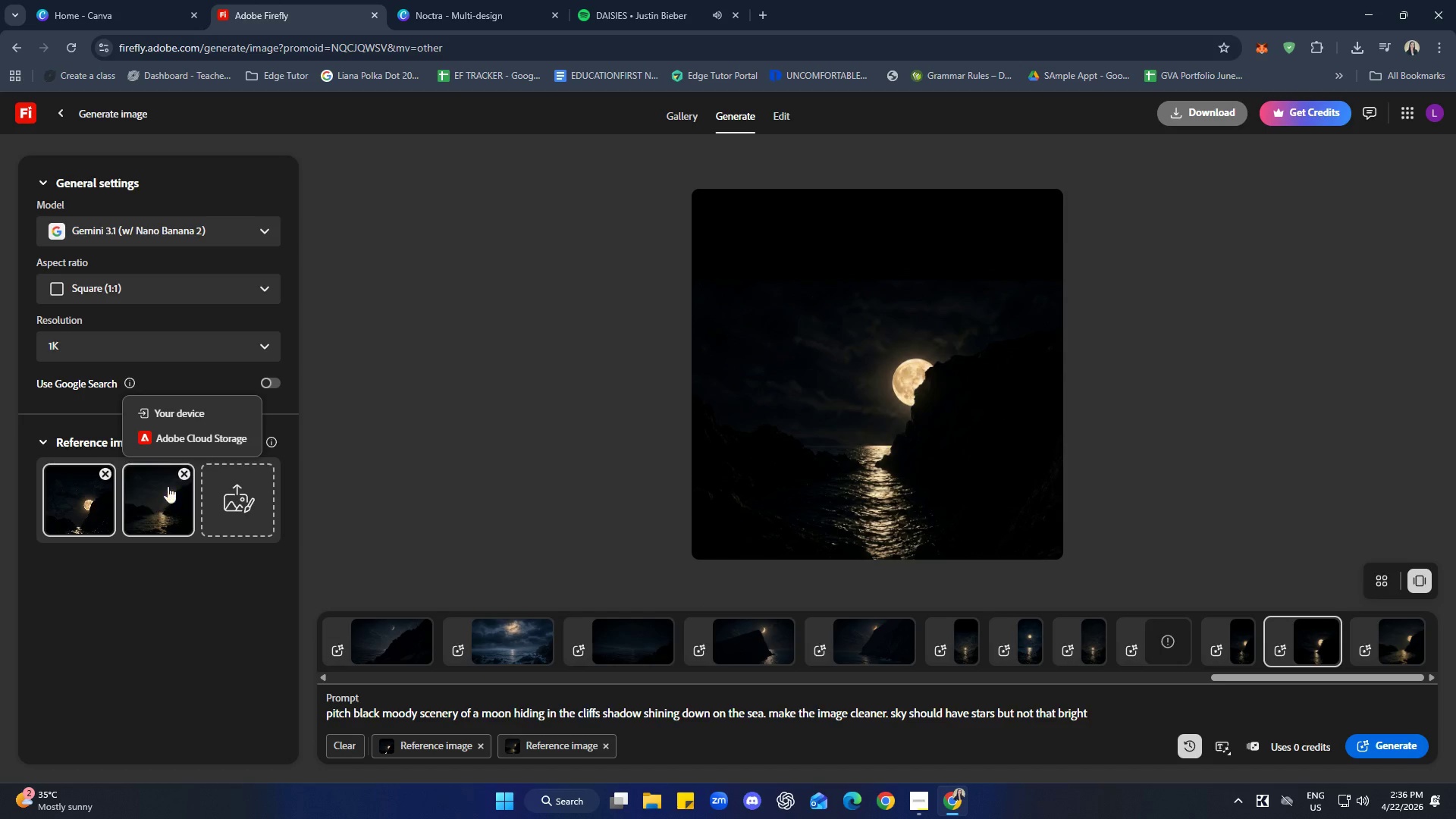 
left_click([183, 472])
 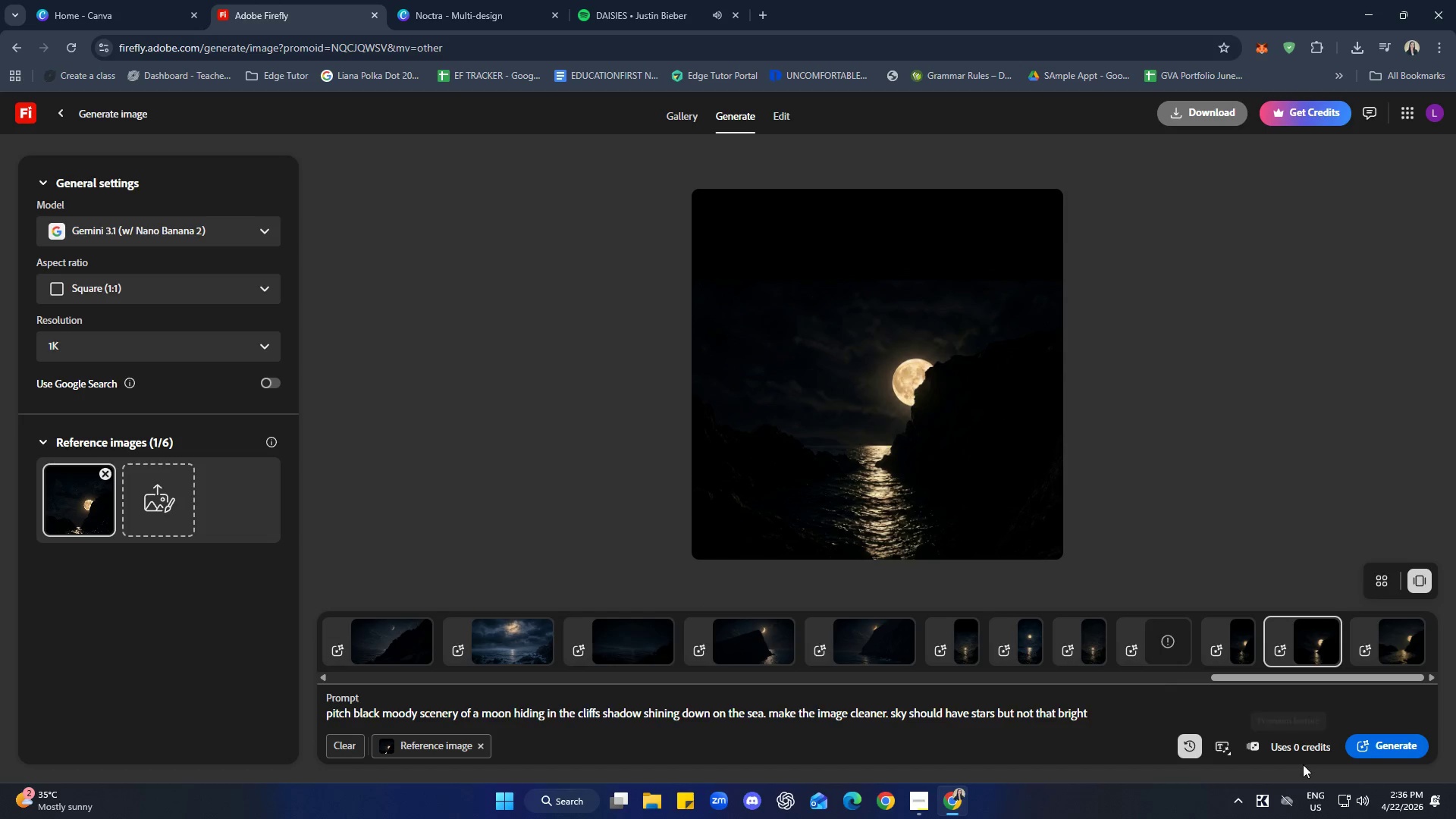 
left_click([1395, 753])
 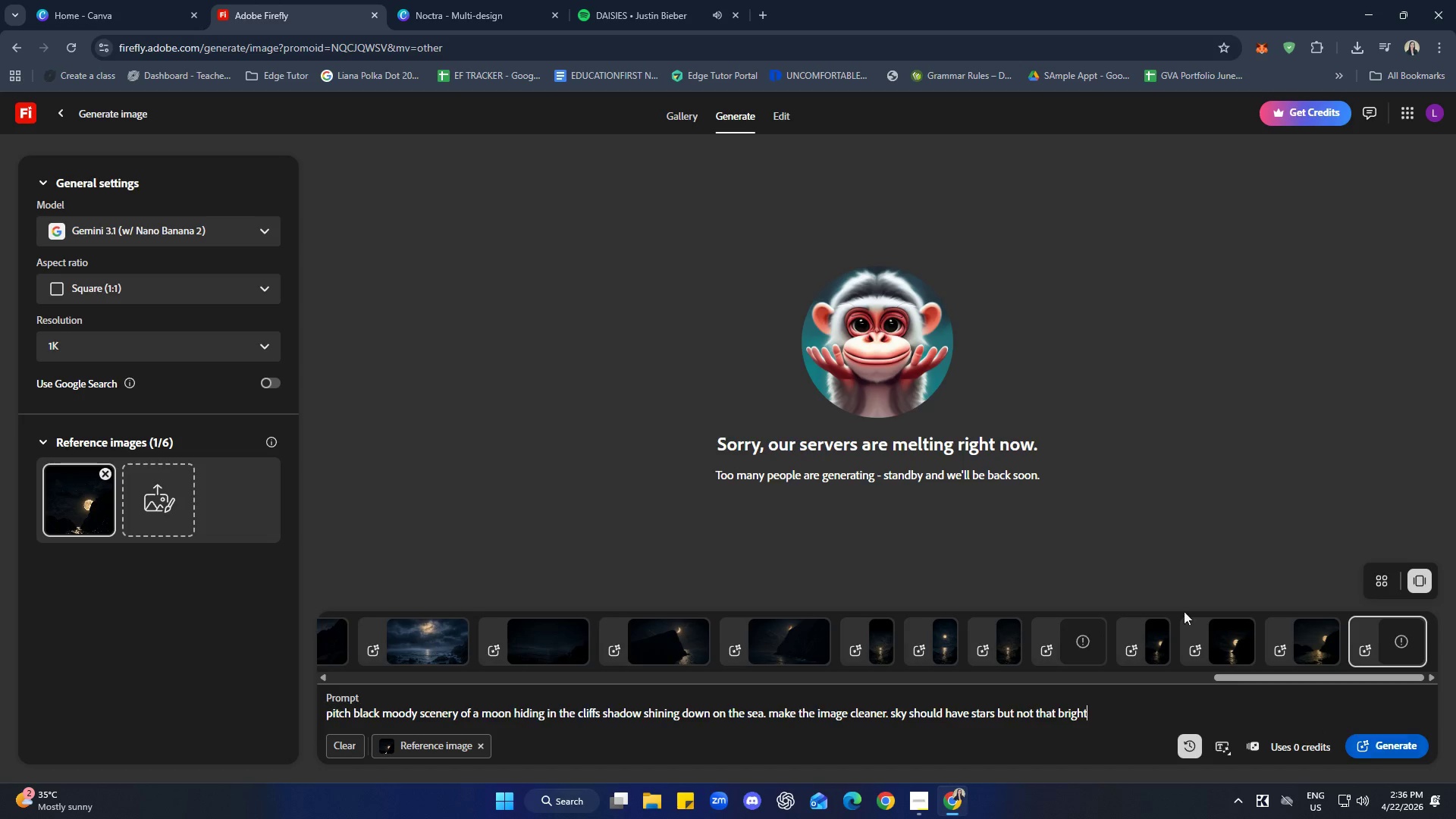 
left_click([83, 49])
 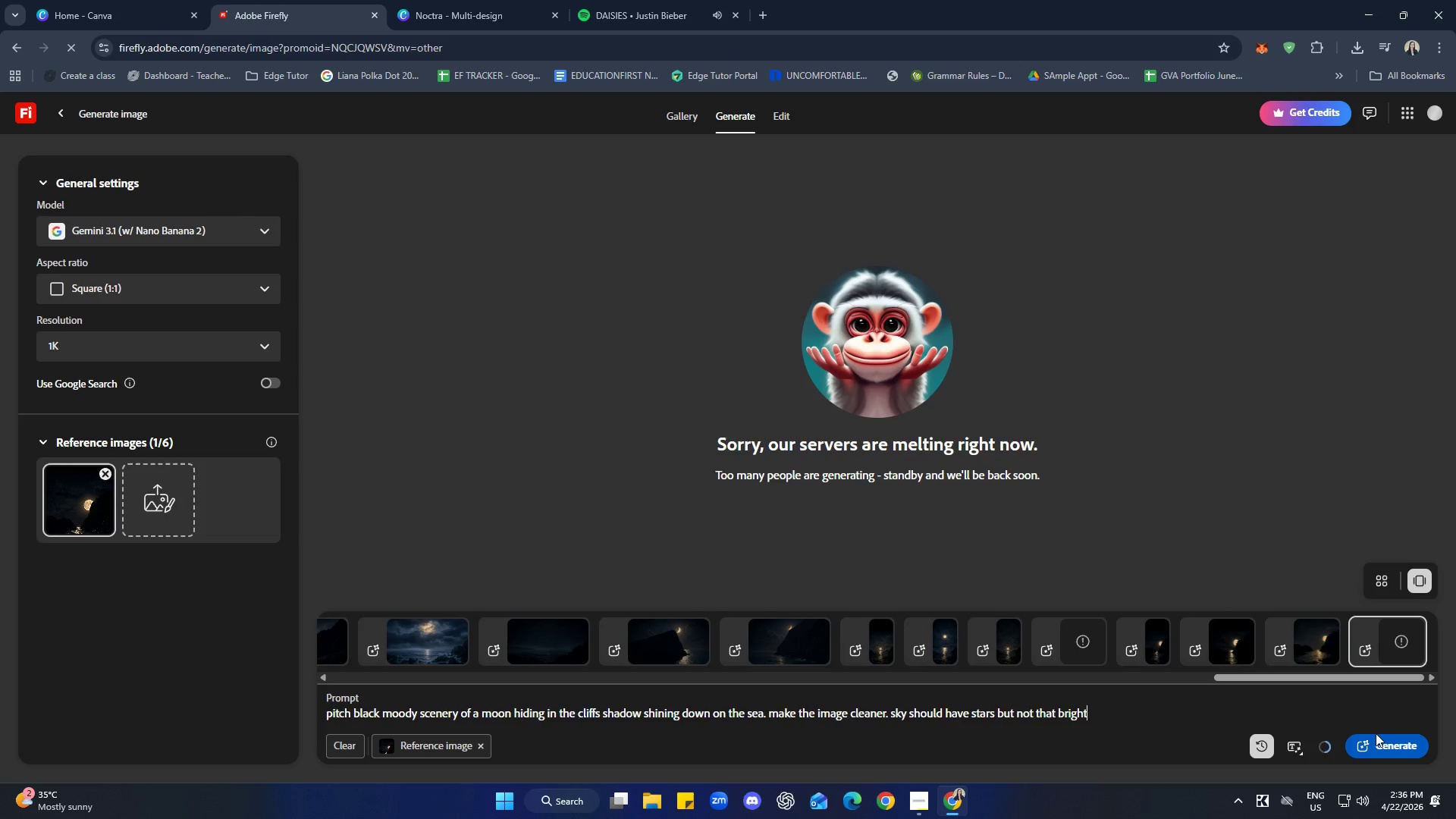 
left_click([1389, 751])
 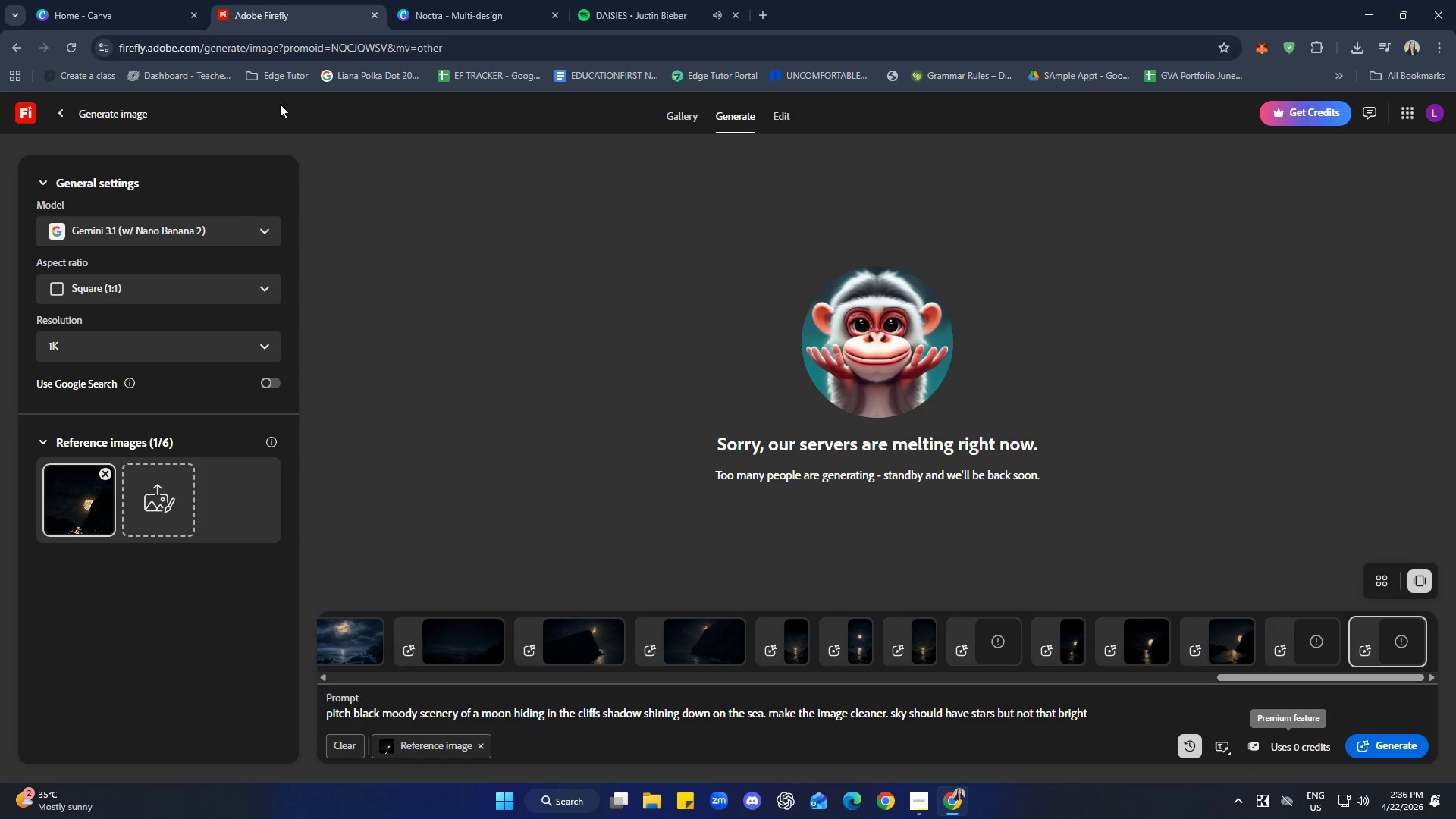 
left_click([80, 46])
 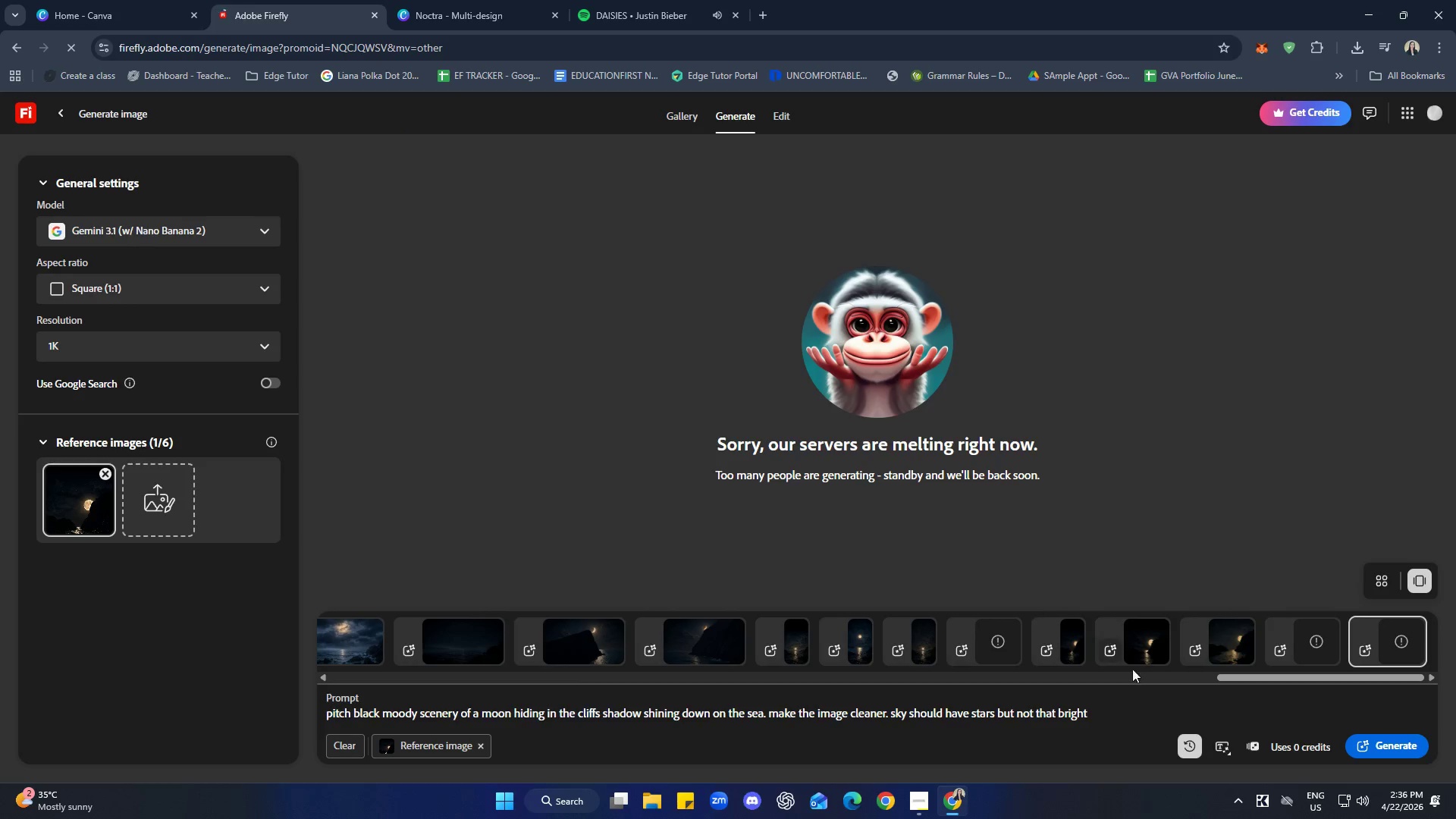 
left_click([1387, 745])
 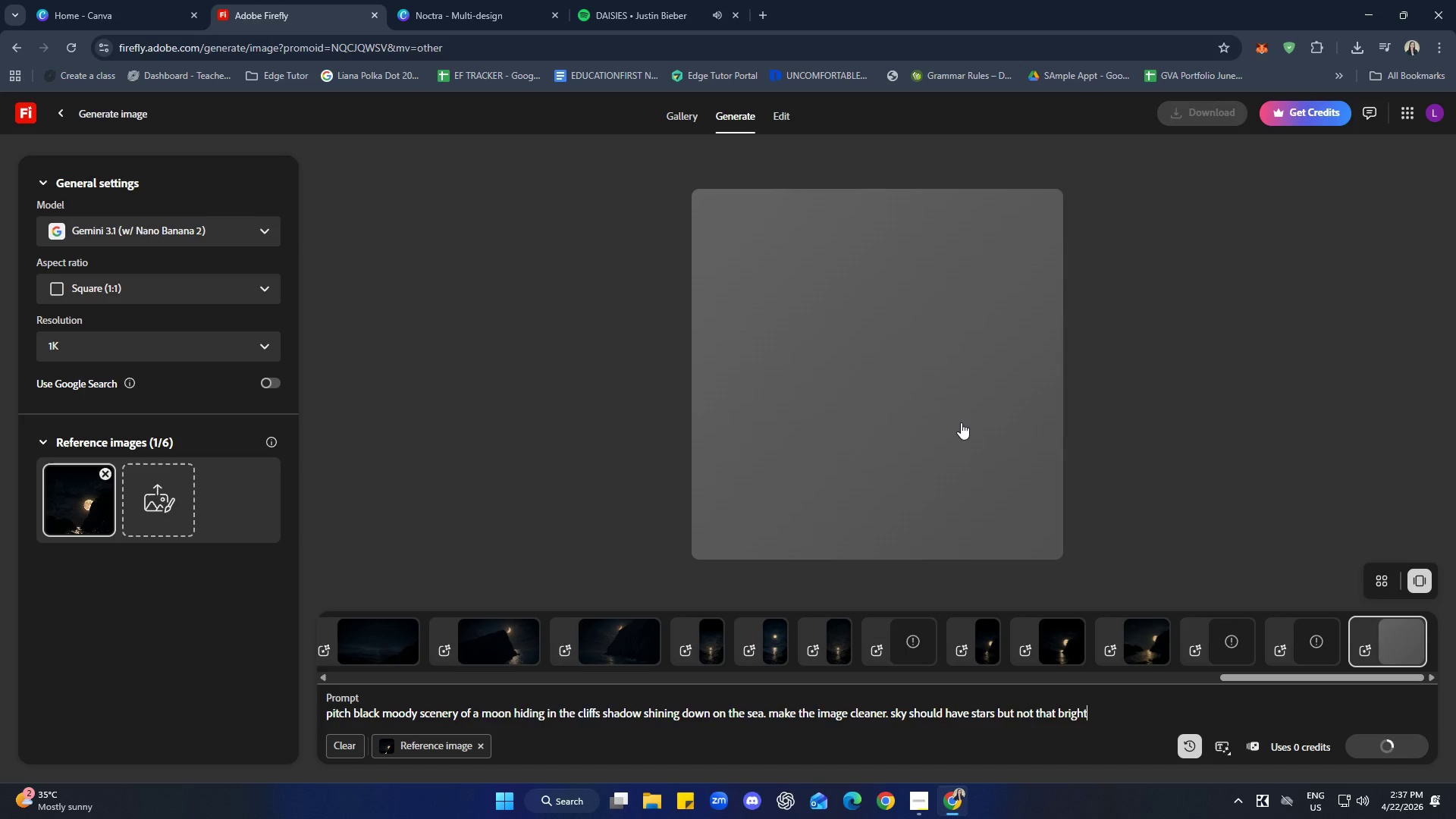 
left_click([1118, 651])
 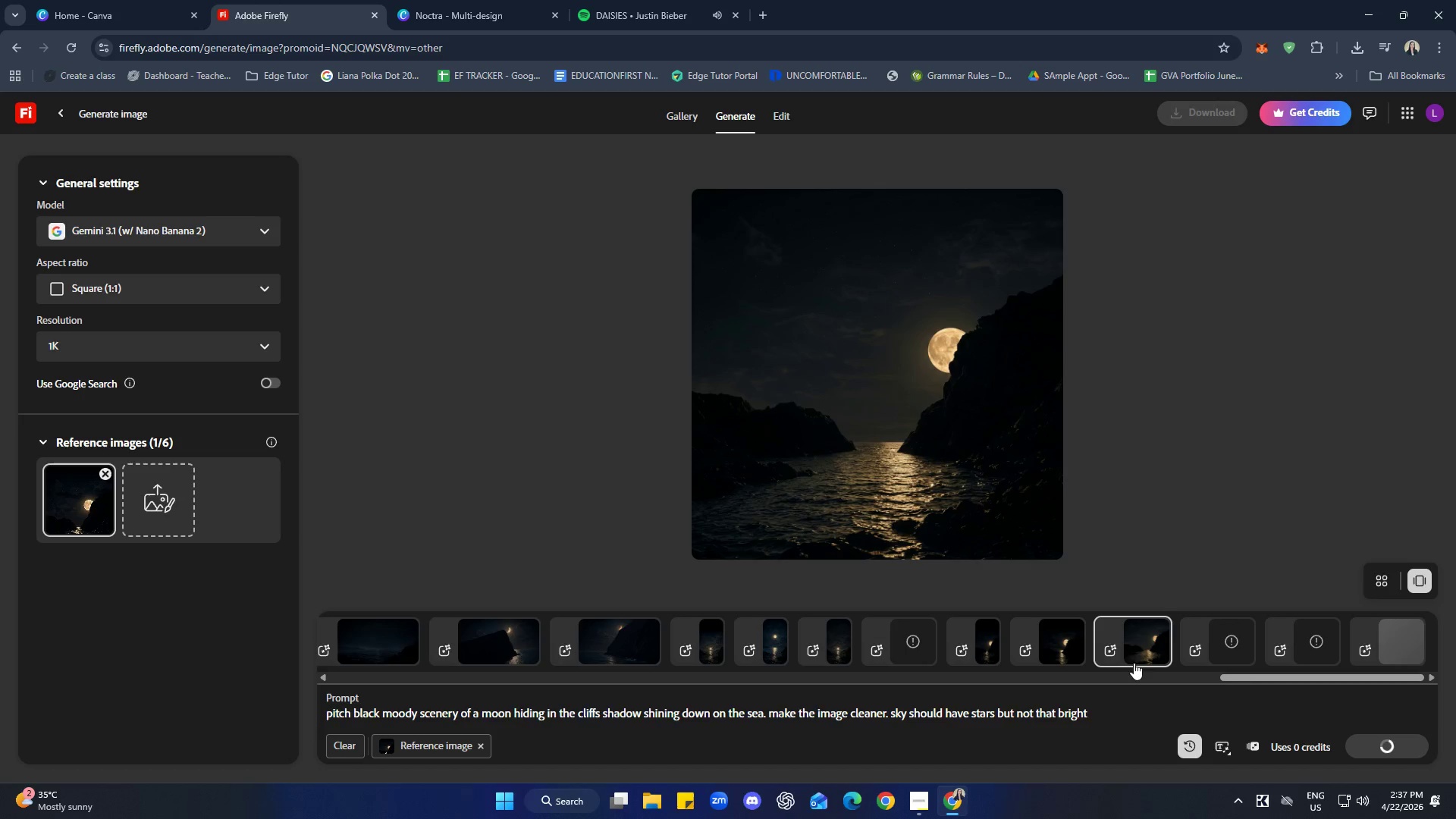 
left_click([1062, 650])
 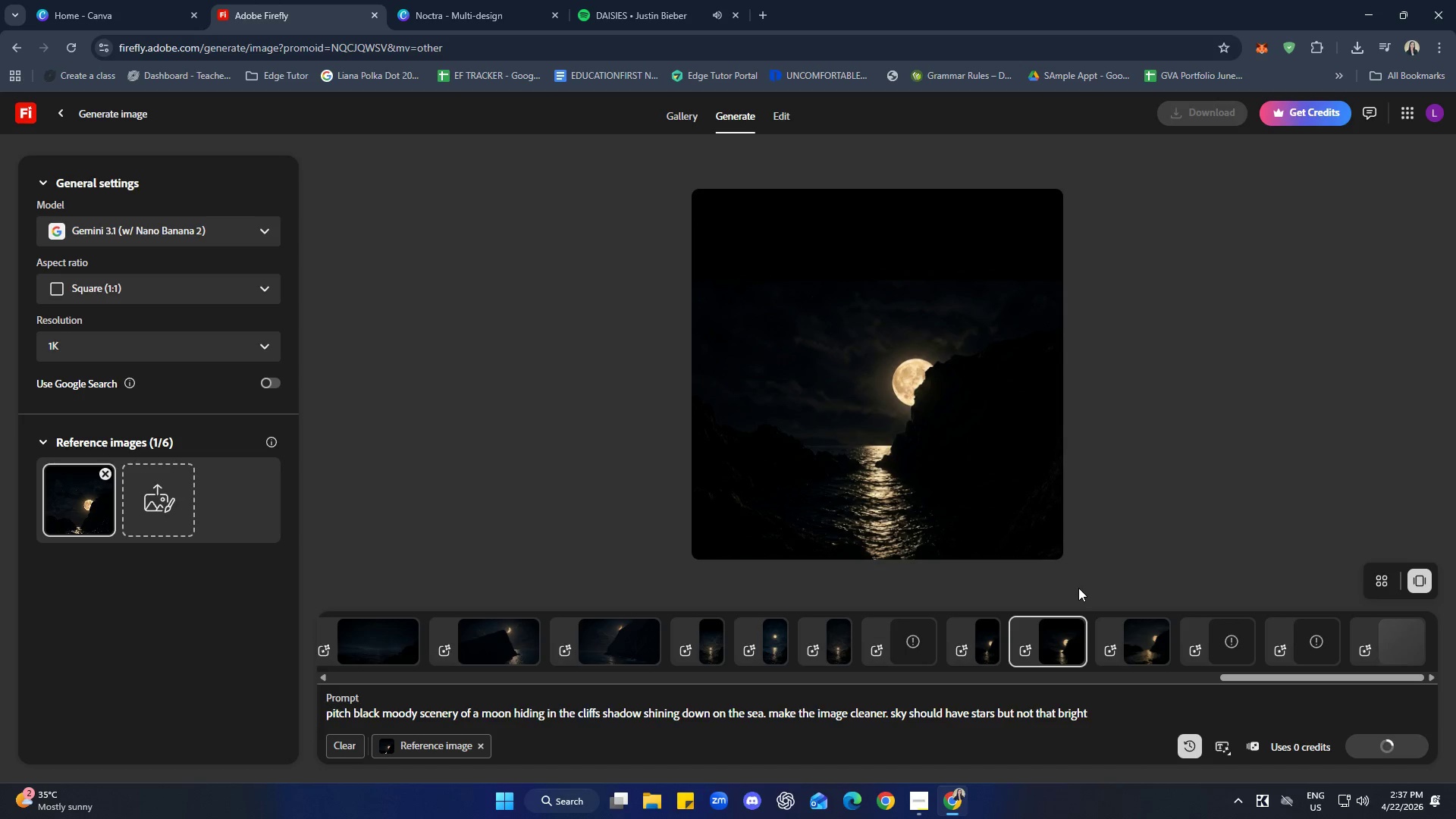 
left_click([1136, 642])
 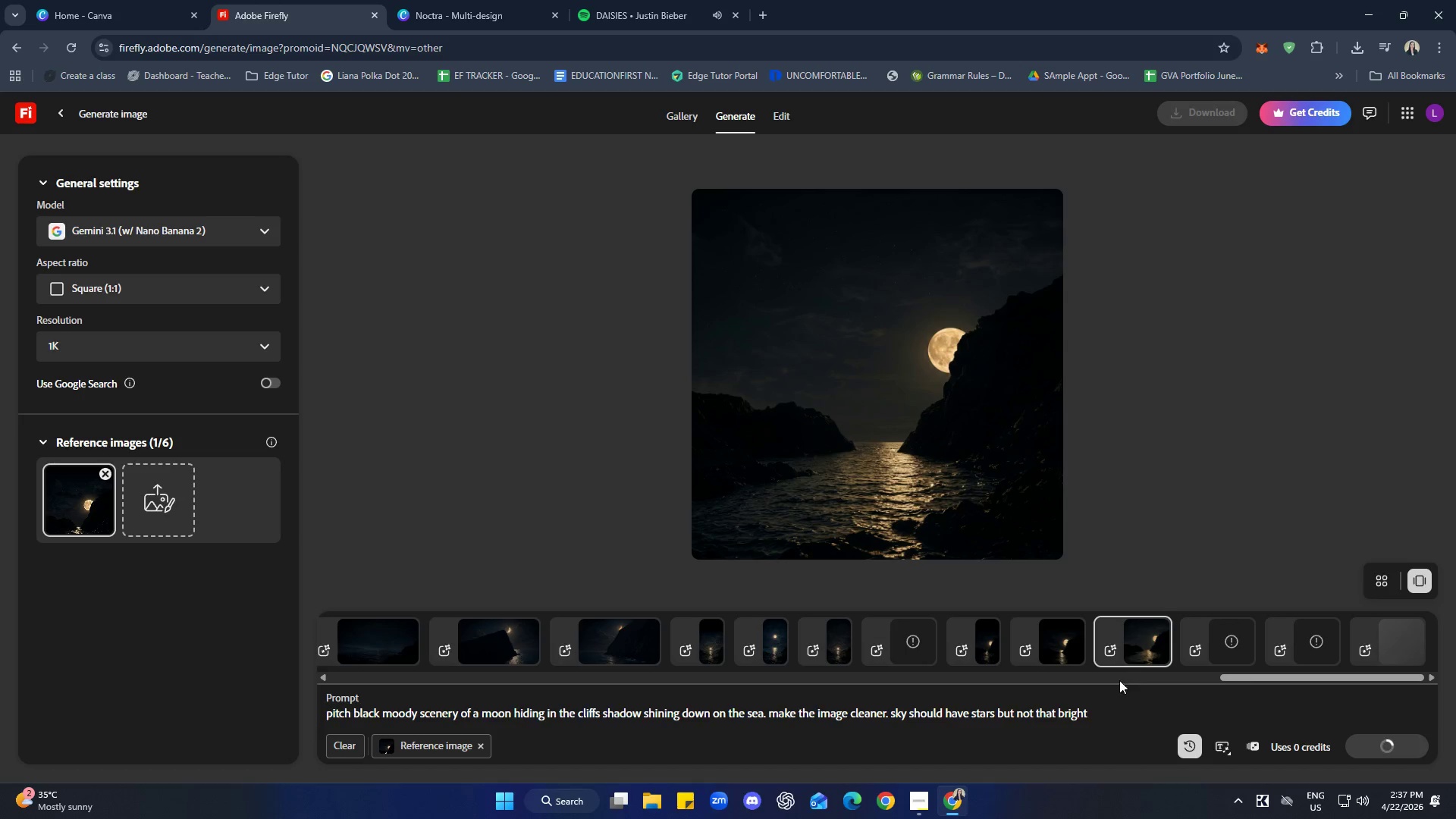 
left_click([1043, 648])
 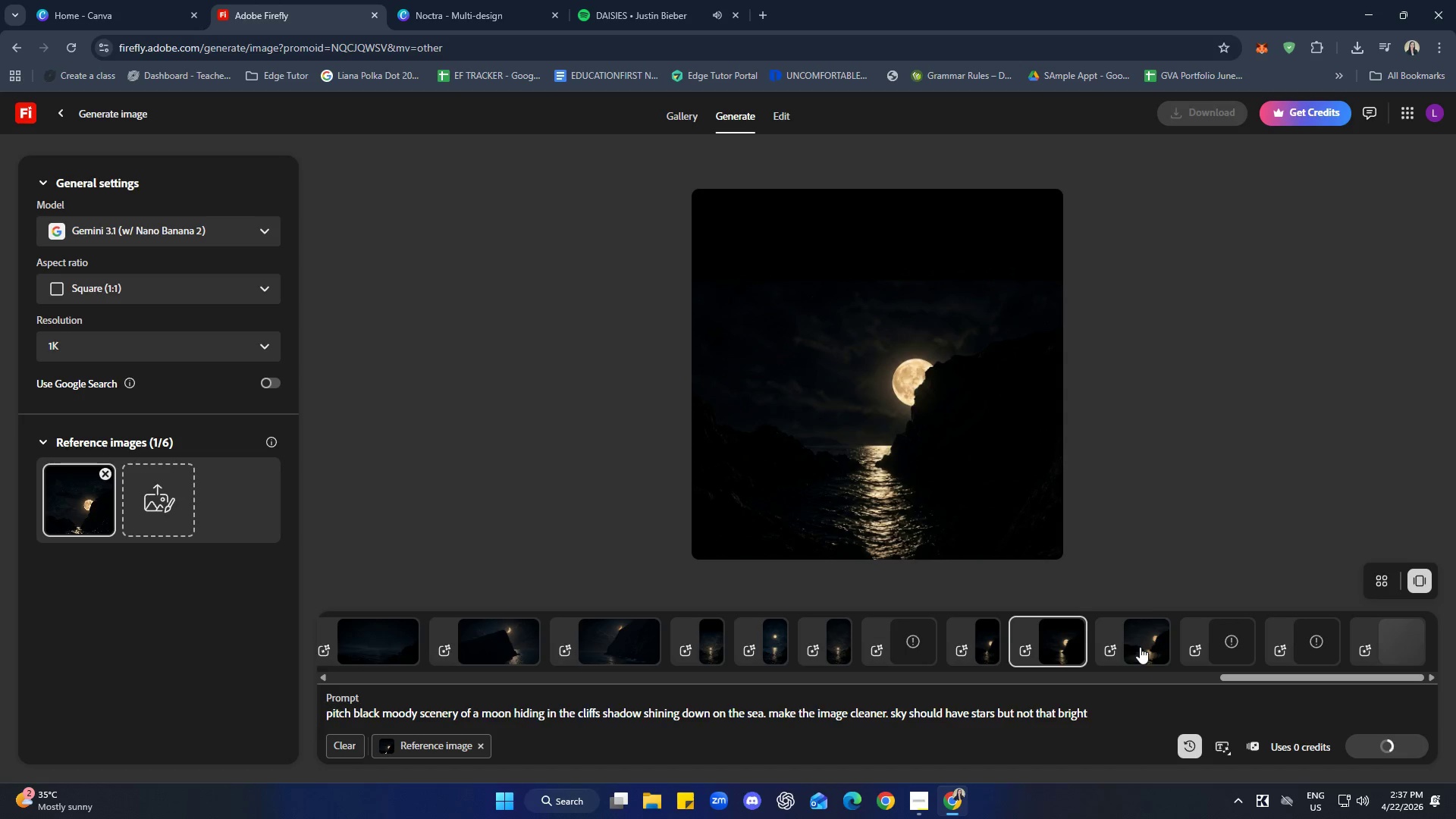 
left_click([1142, 651])
 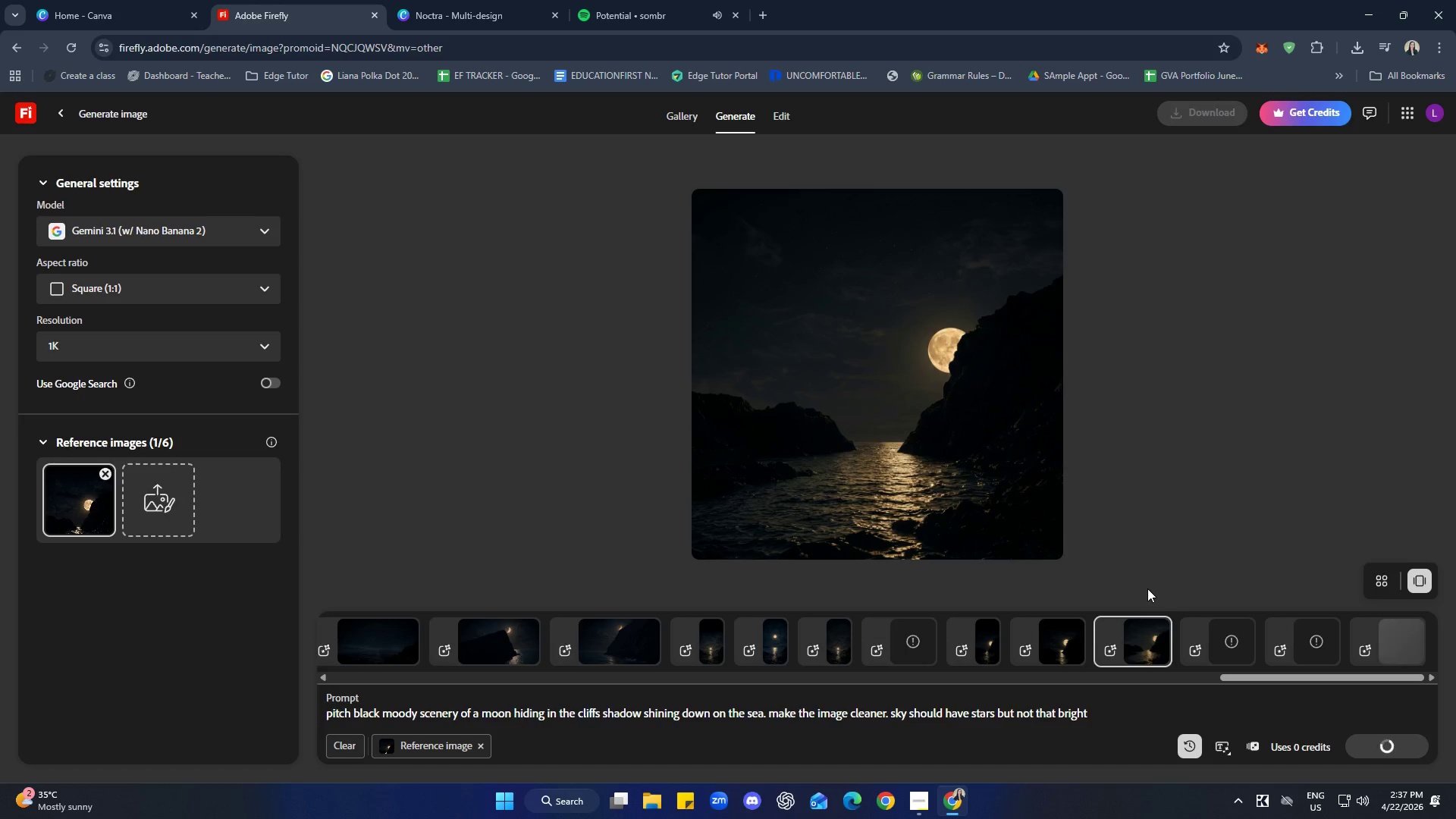 
wait(8.66)
 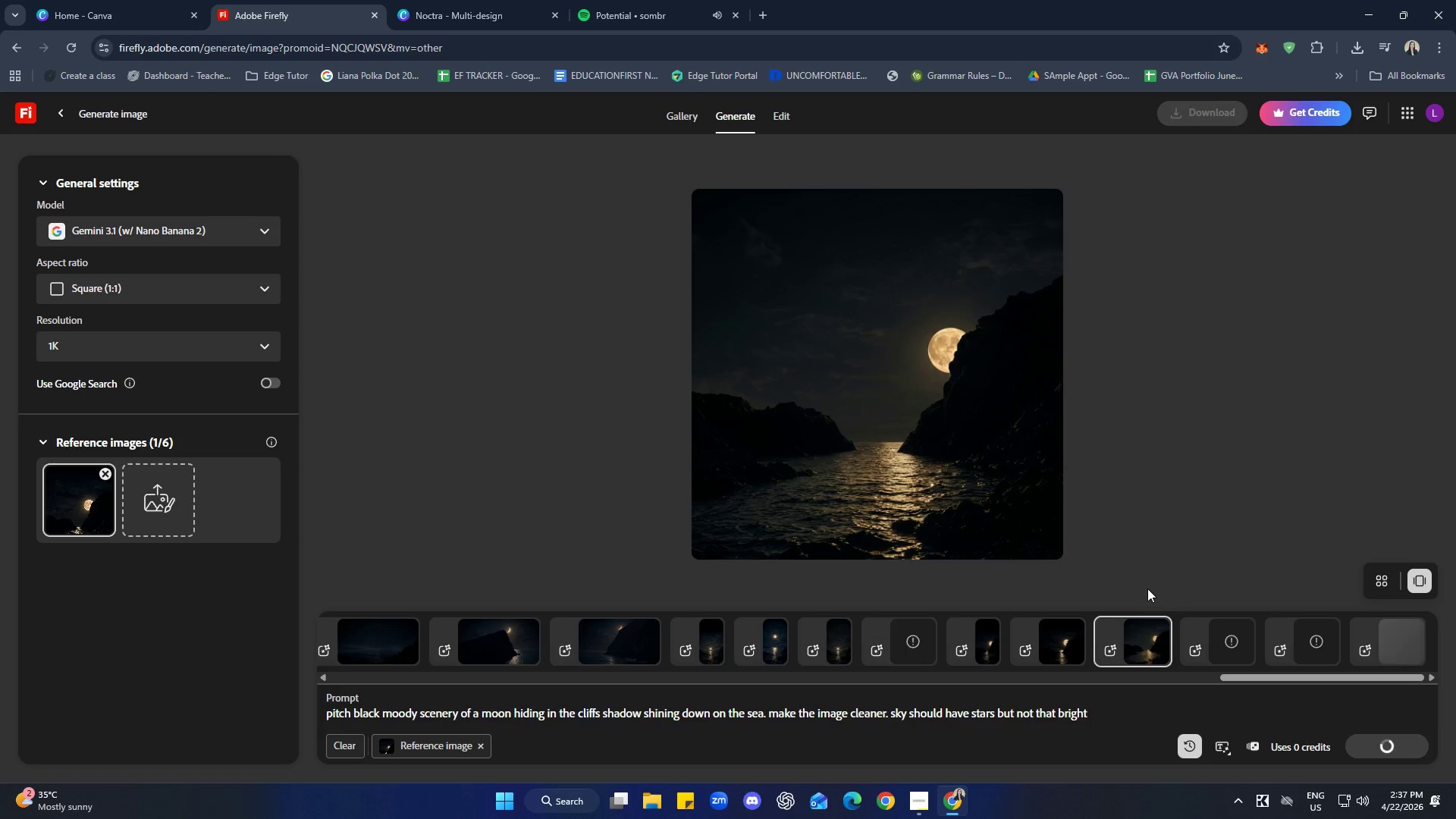 
left_click([453, 8])
 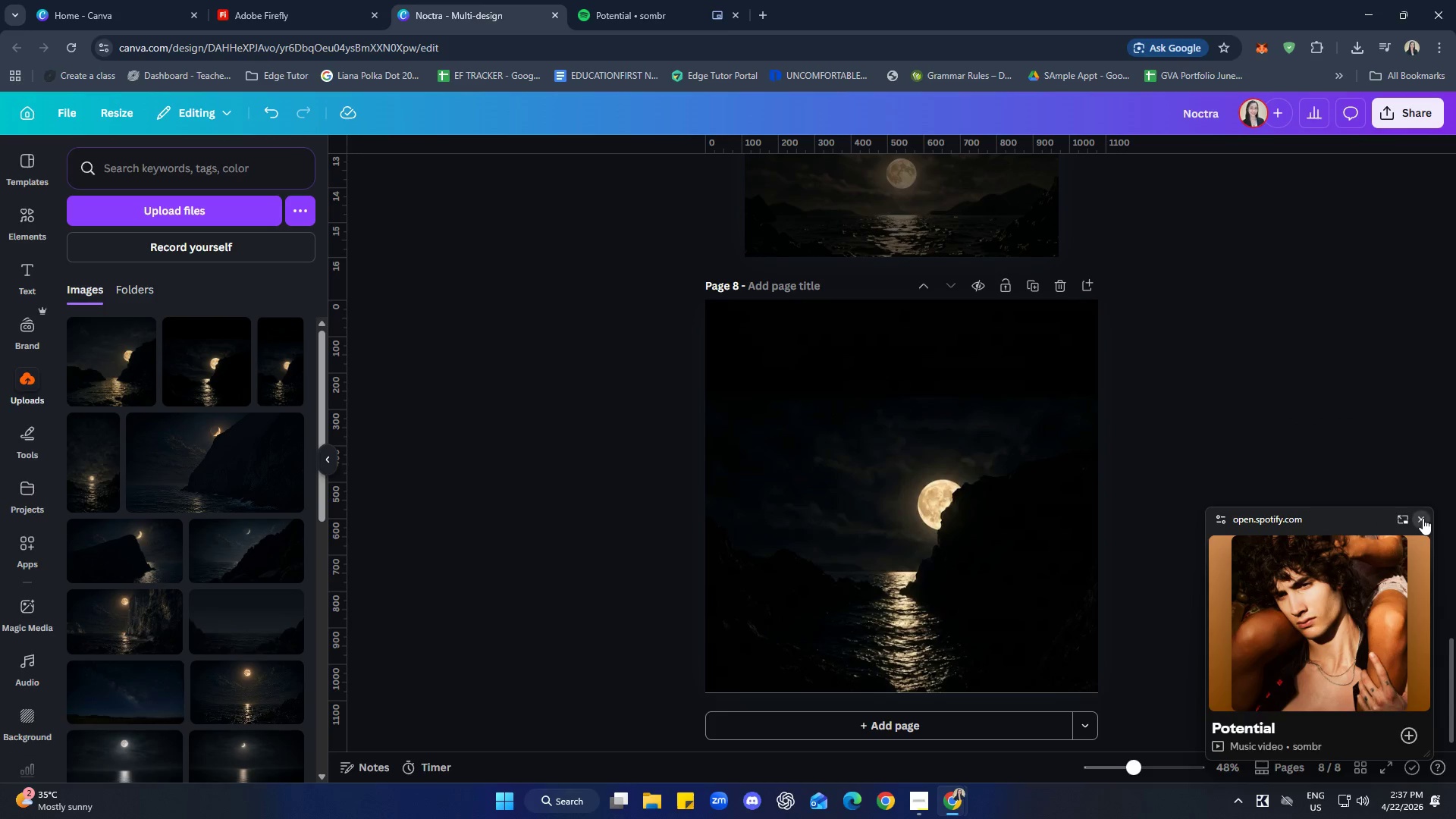 
double_click([1302, 432])
 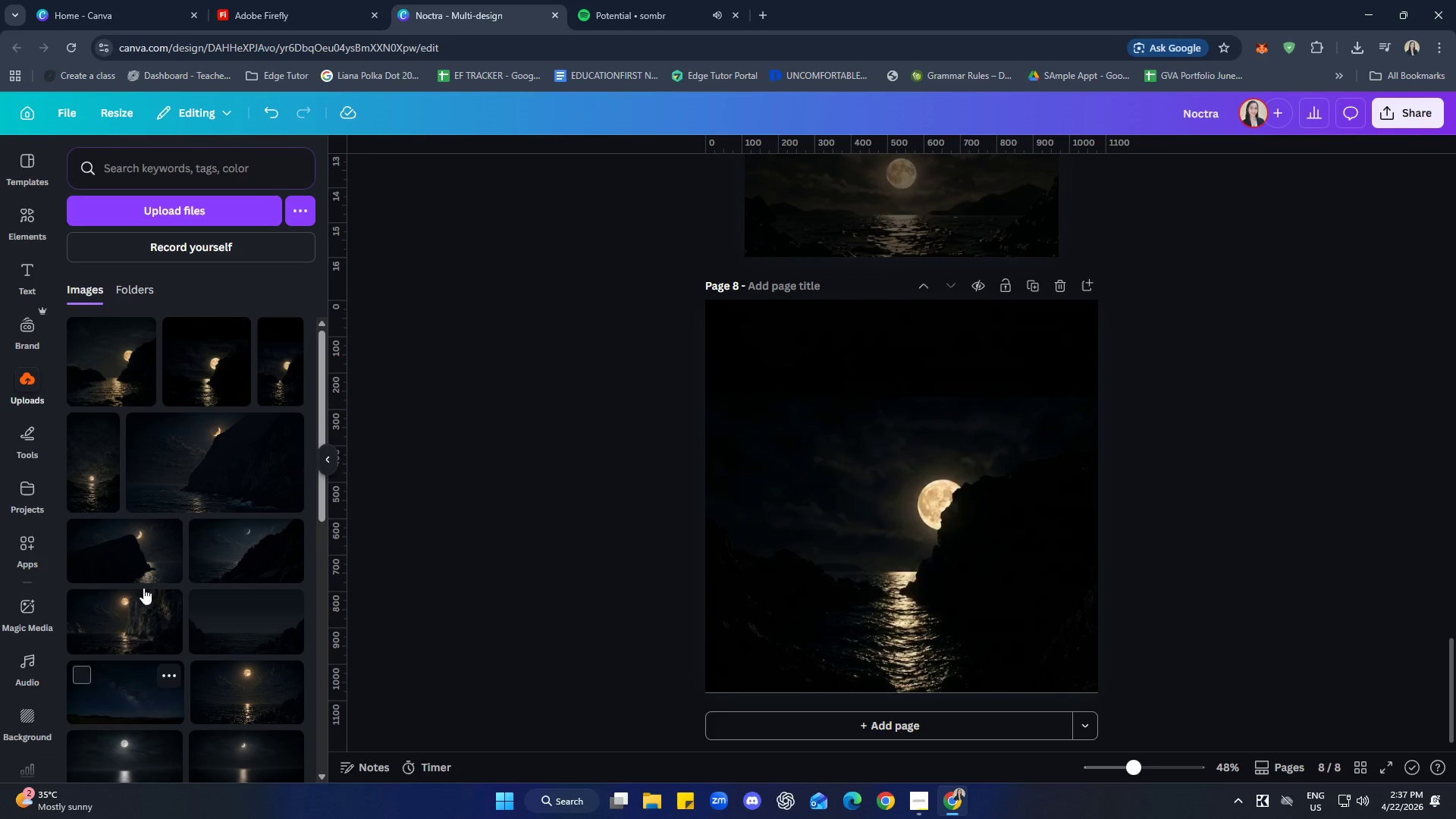 
left_click([19, 219])
 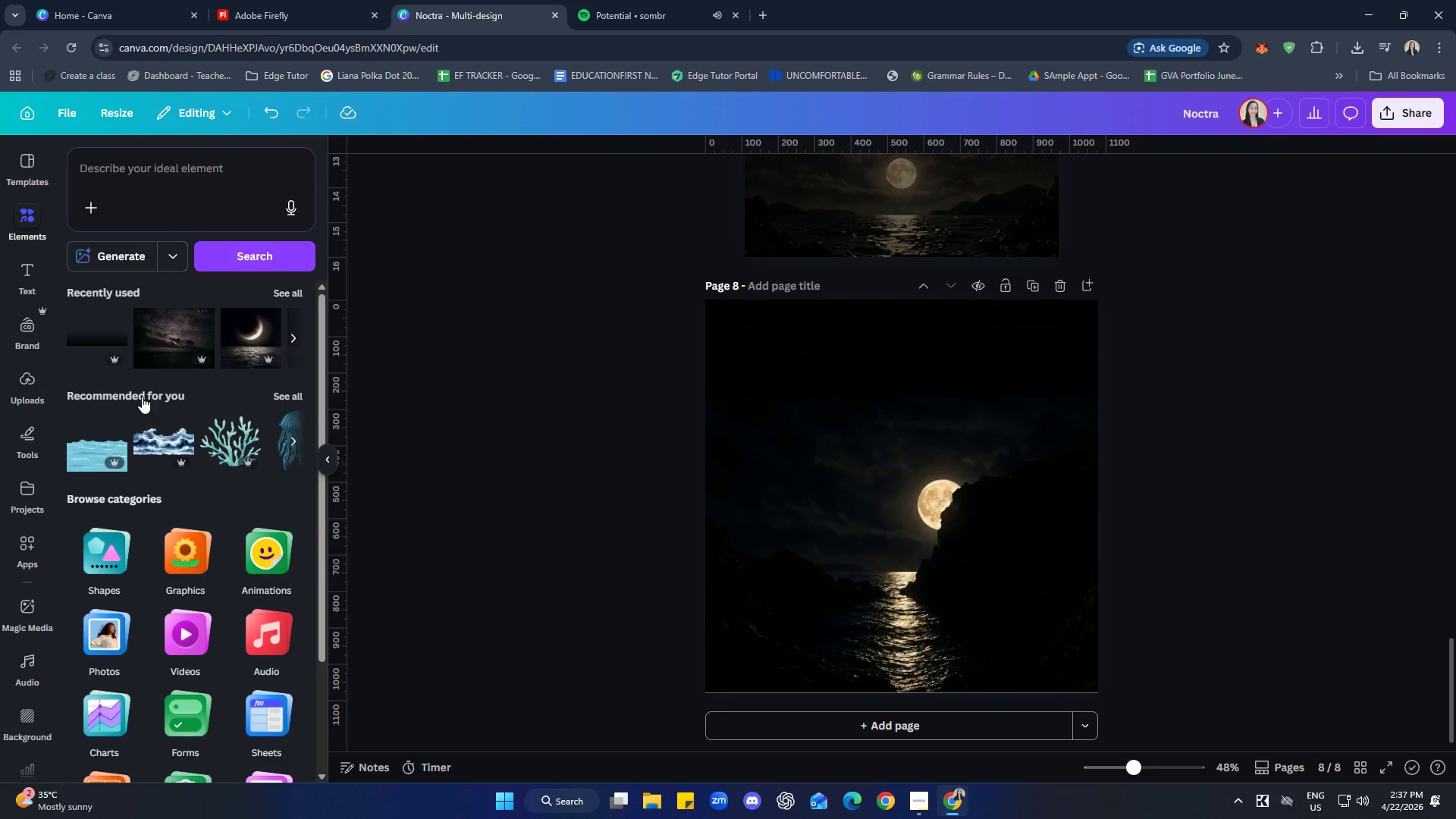 
left_click([78, 328])
 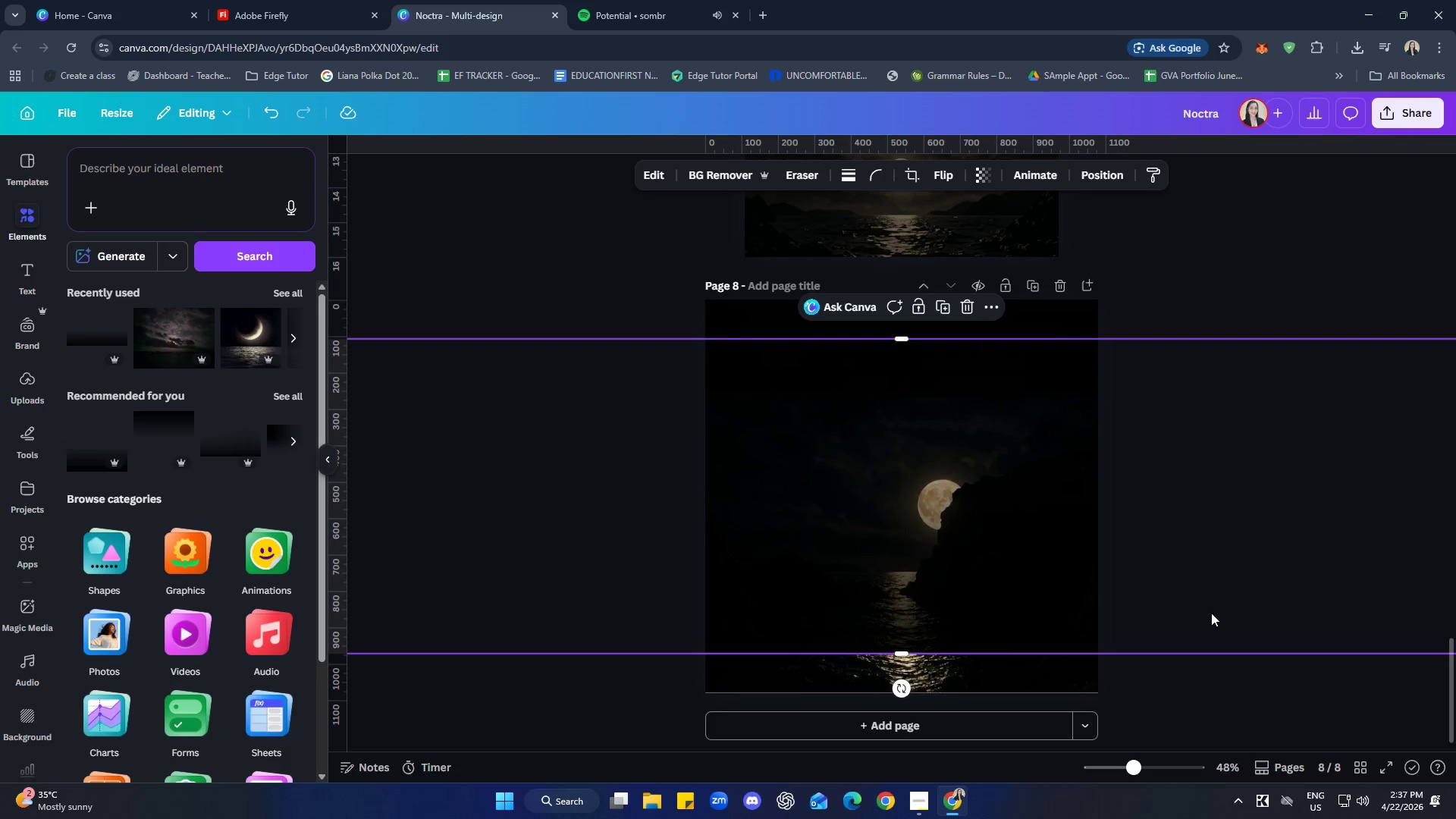 
left_click_drag(start_coordinate=[1360, 557], to_coordinate=[1156, 579])
 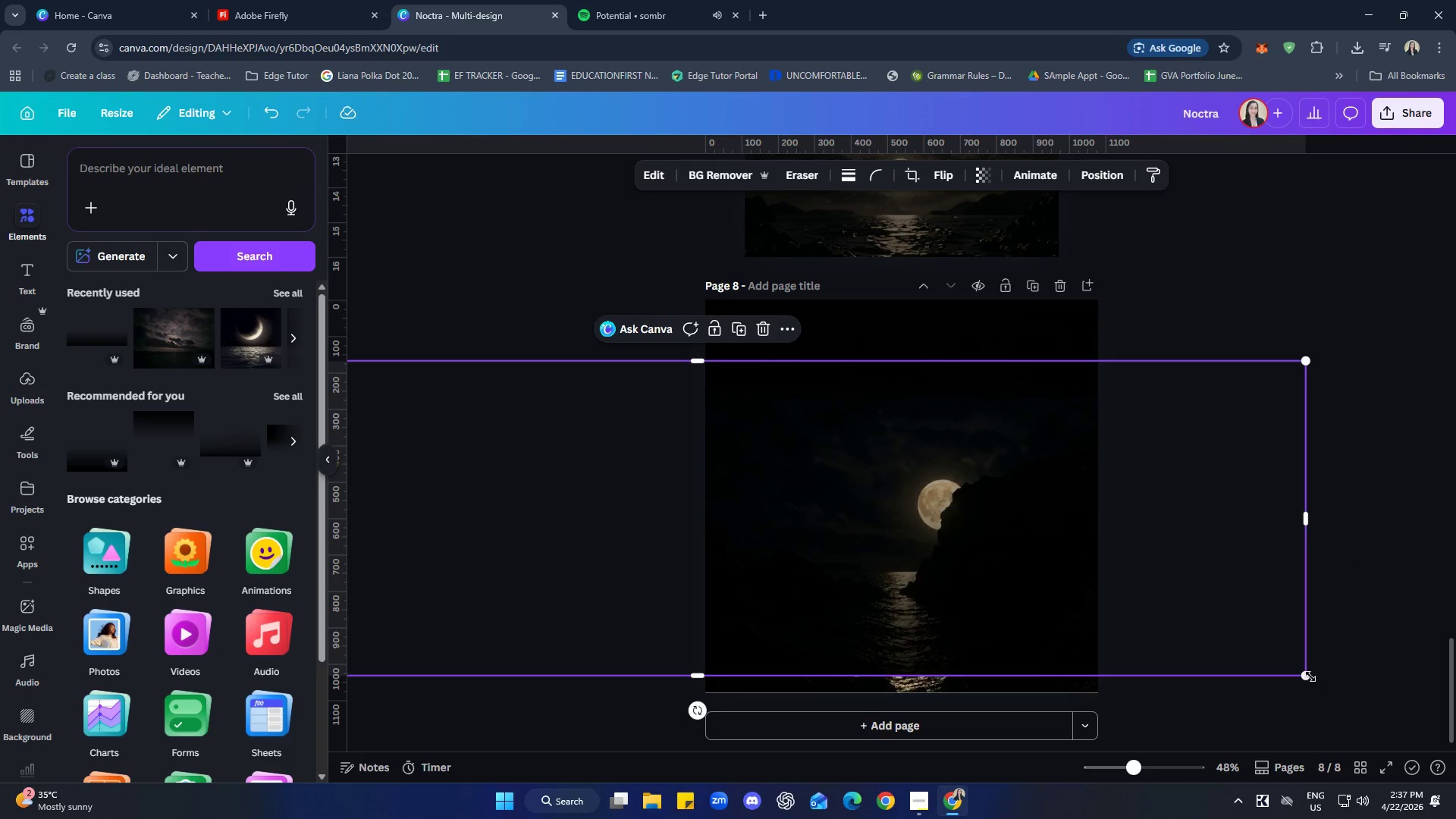 
left_click_drag(start_coordinate=[1303, 675], to_coordinate=[727, 561])
 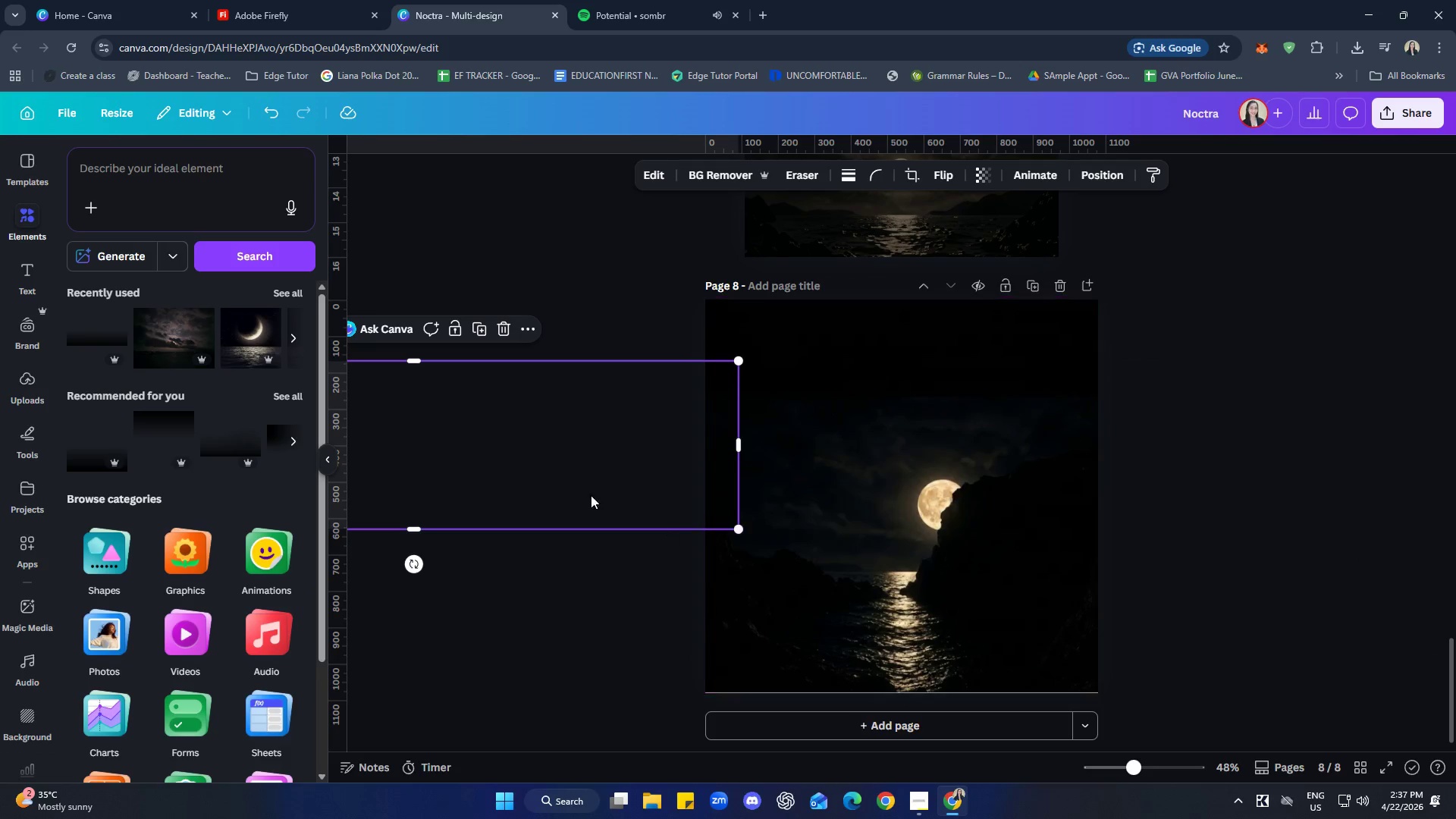 
left_click_drag(start_coordinate=[562, 482], to_coordinate=[921, 643])
 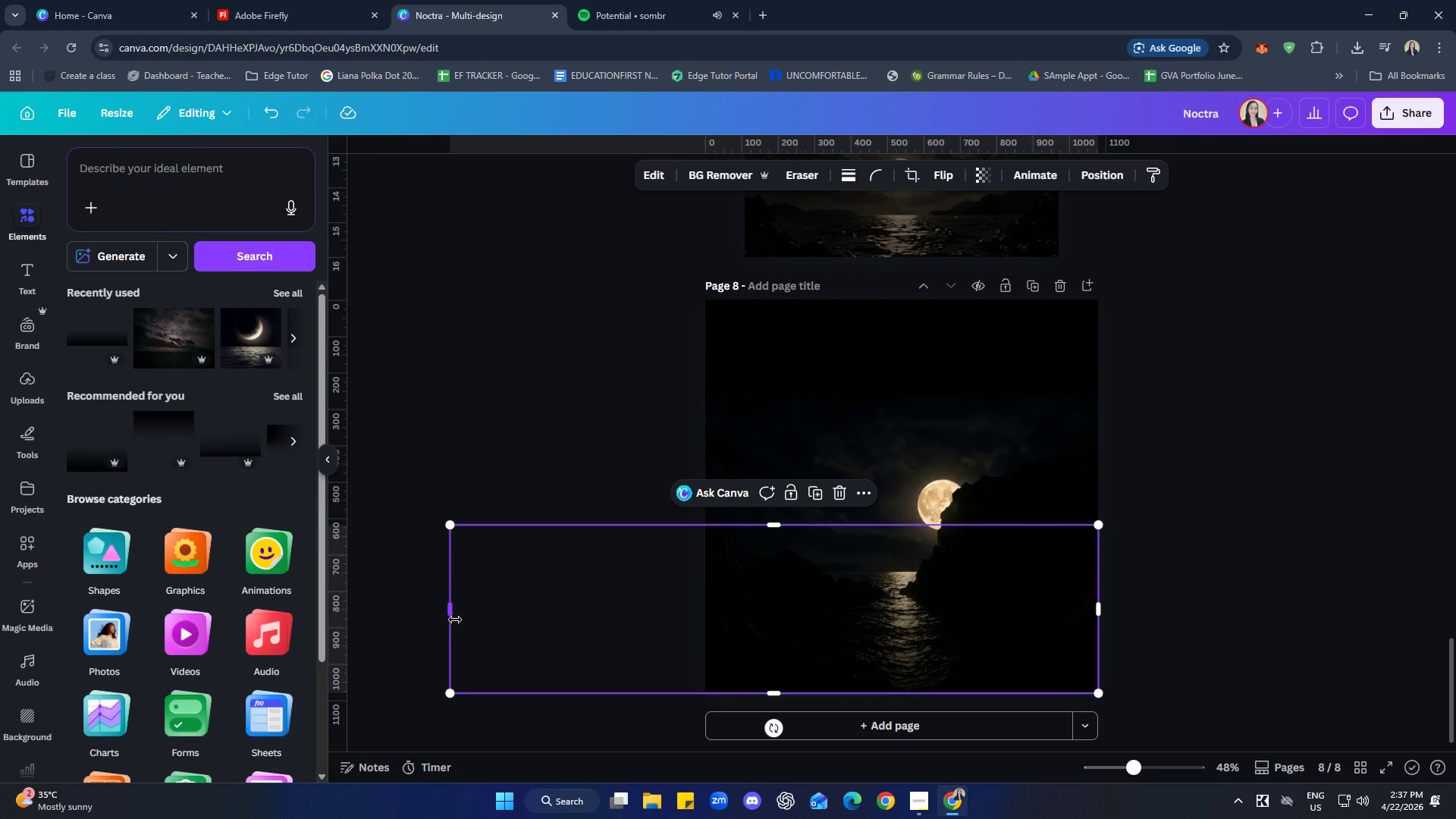 
left_click_drag(start_coordinate=[455, 616], to_coordinate=[714, 625])
 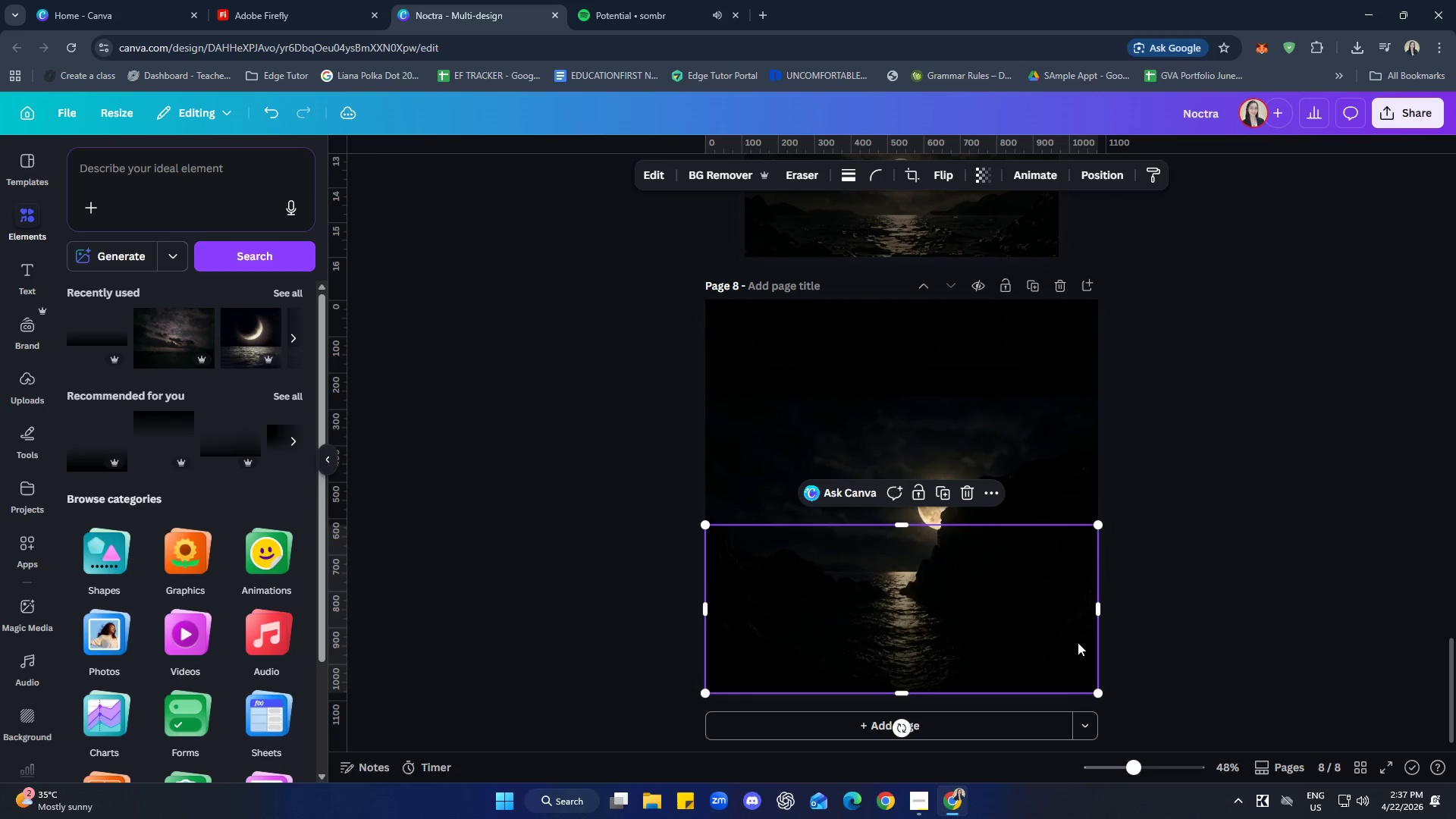 
left_click([1272, 632])
 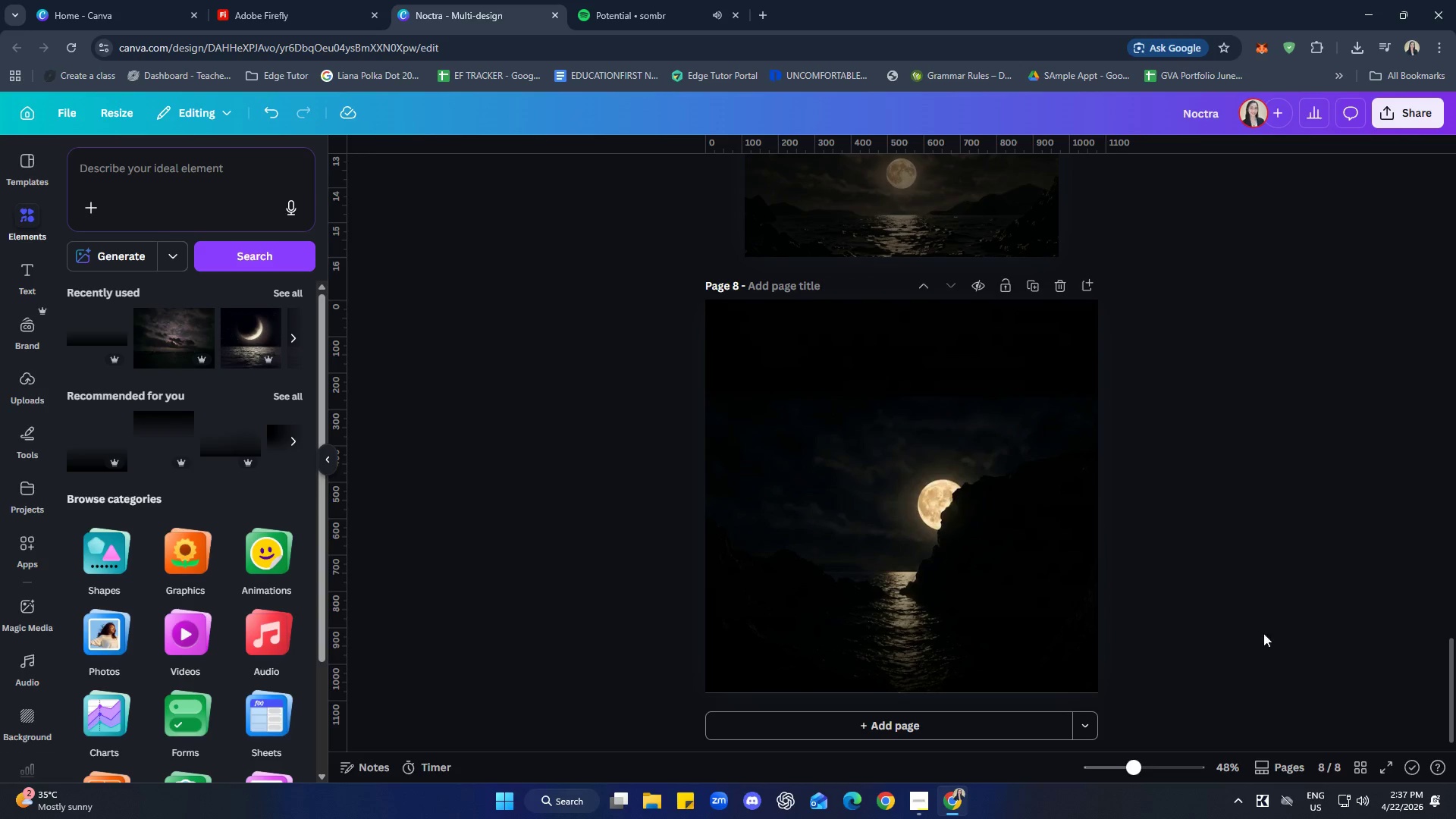 
left_click([971, 645])
 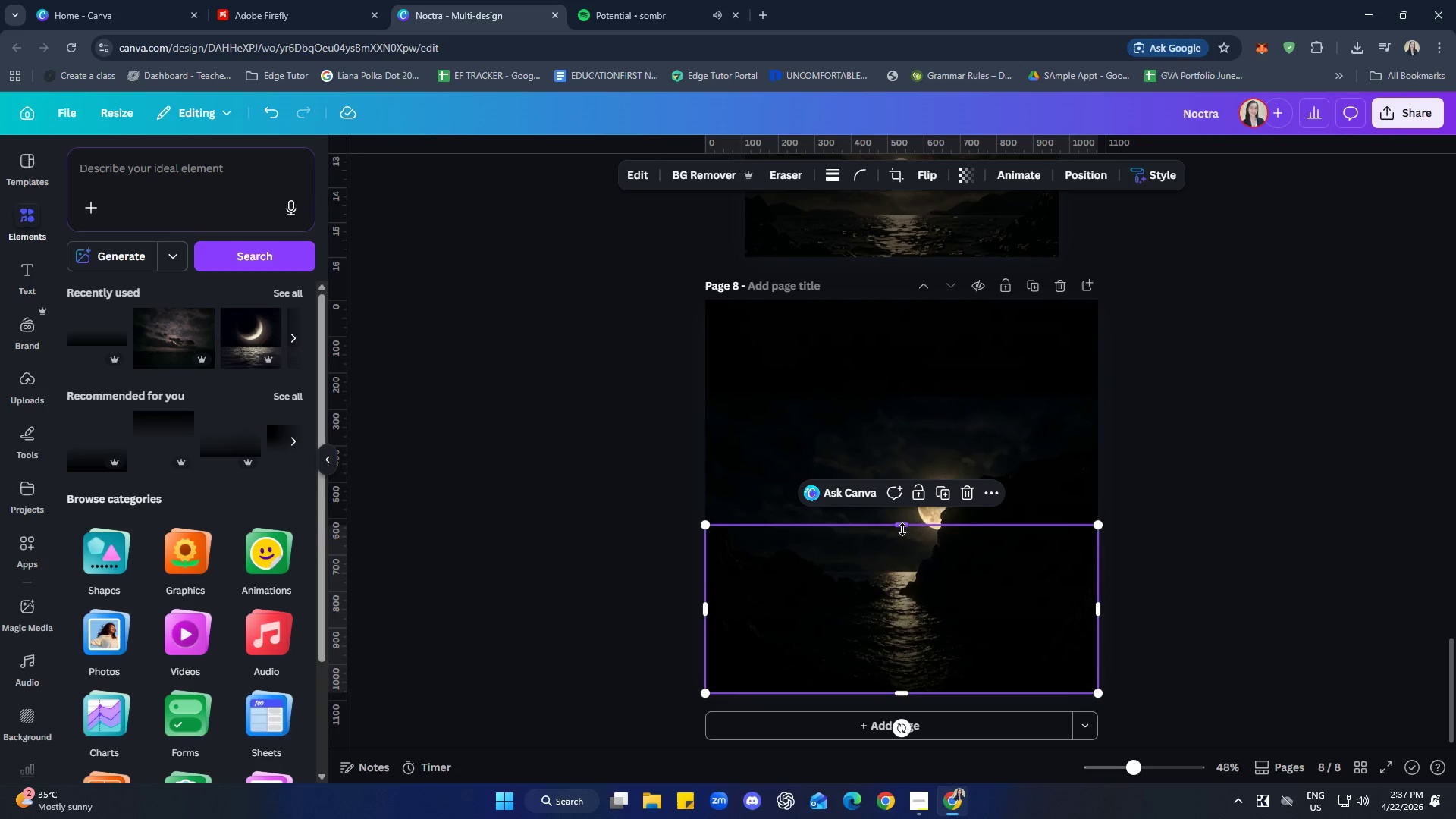 
left_click_drag(start_coordinate=[902, 529], to_coordinate=[894, 303])
 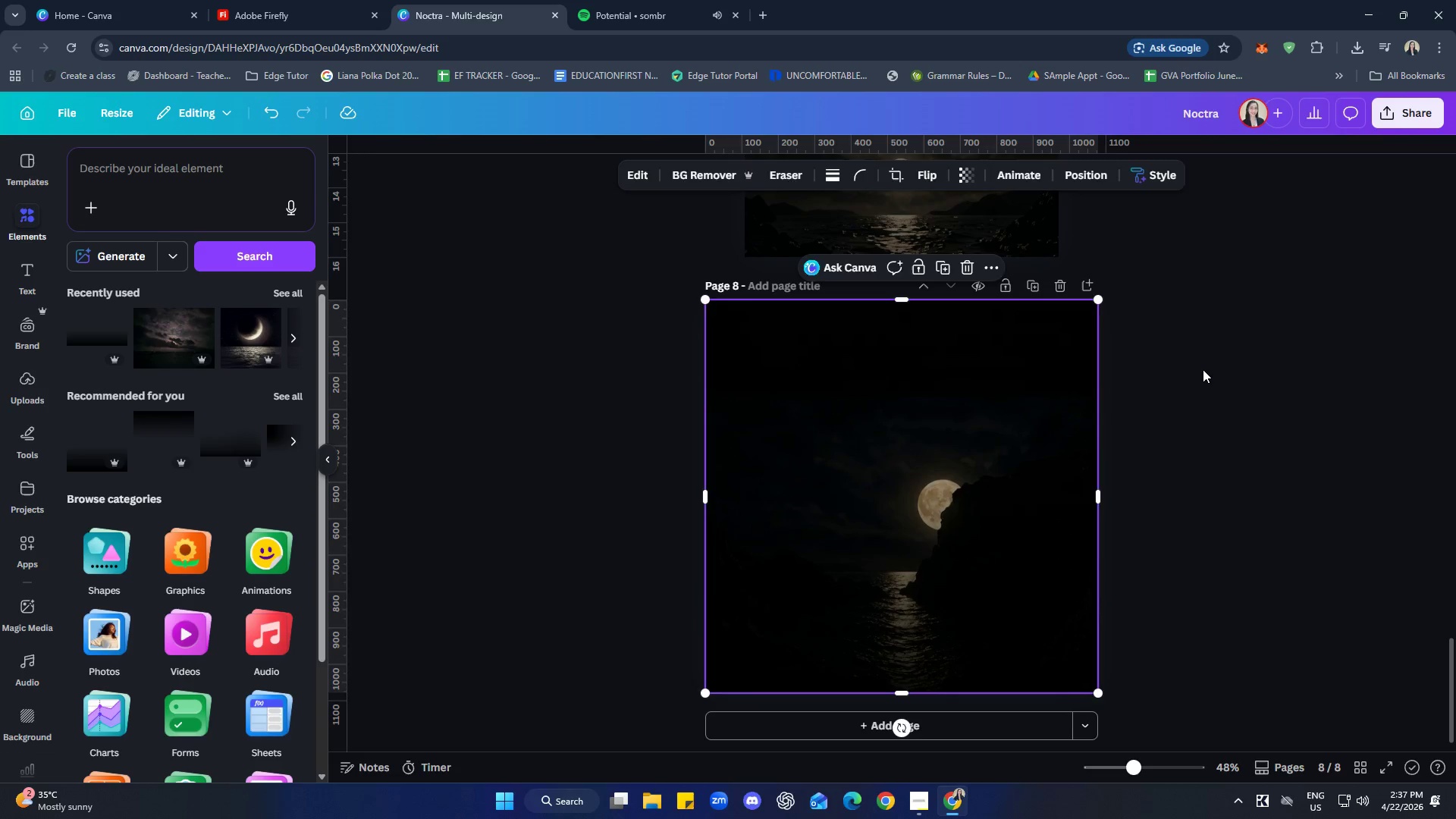 
left_click([1203, 369])
 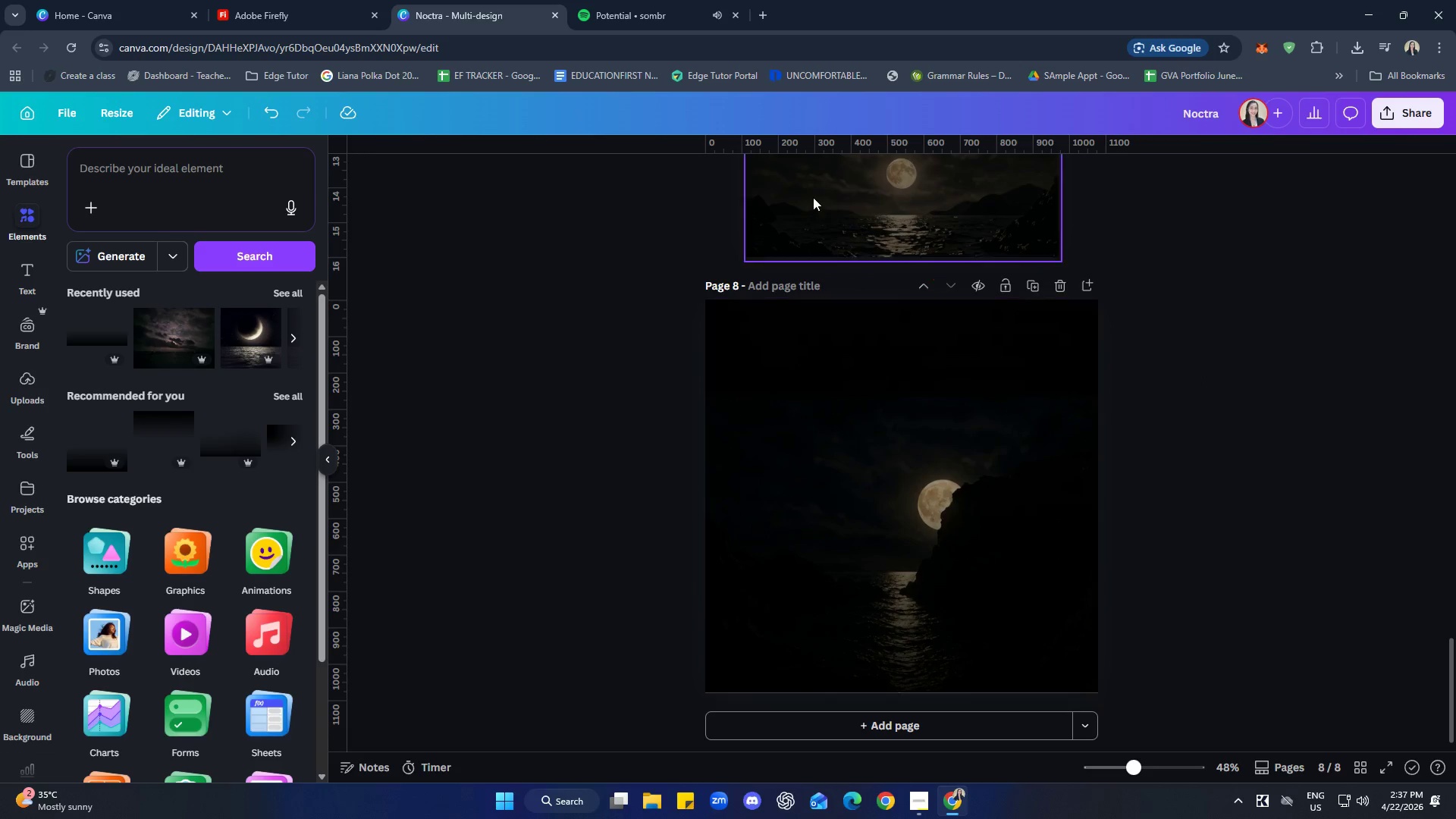 
left_click([288, 0])
 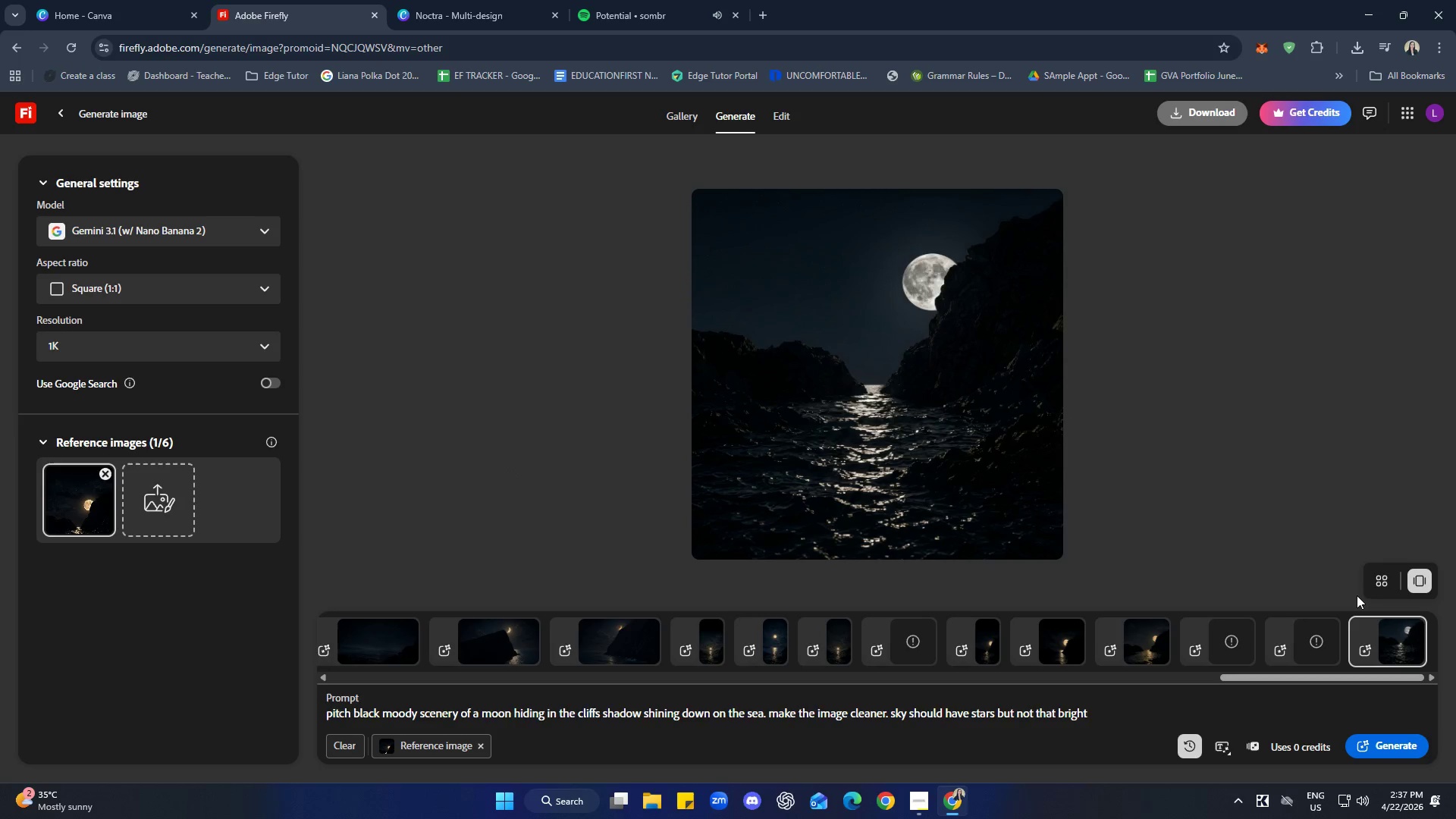 
left_click([1052, 646])
 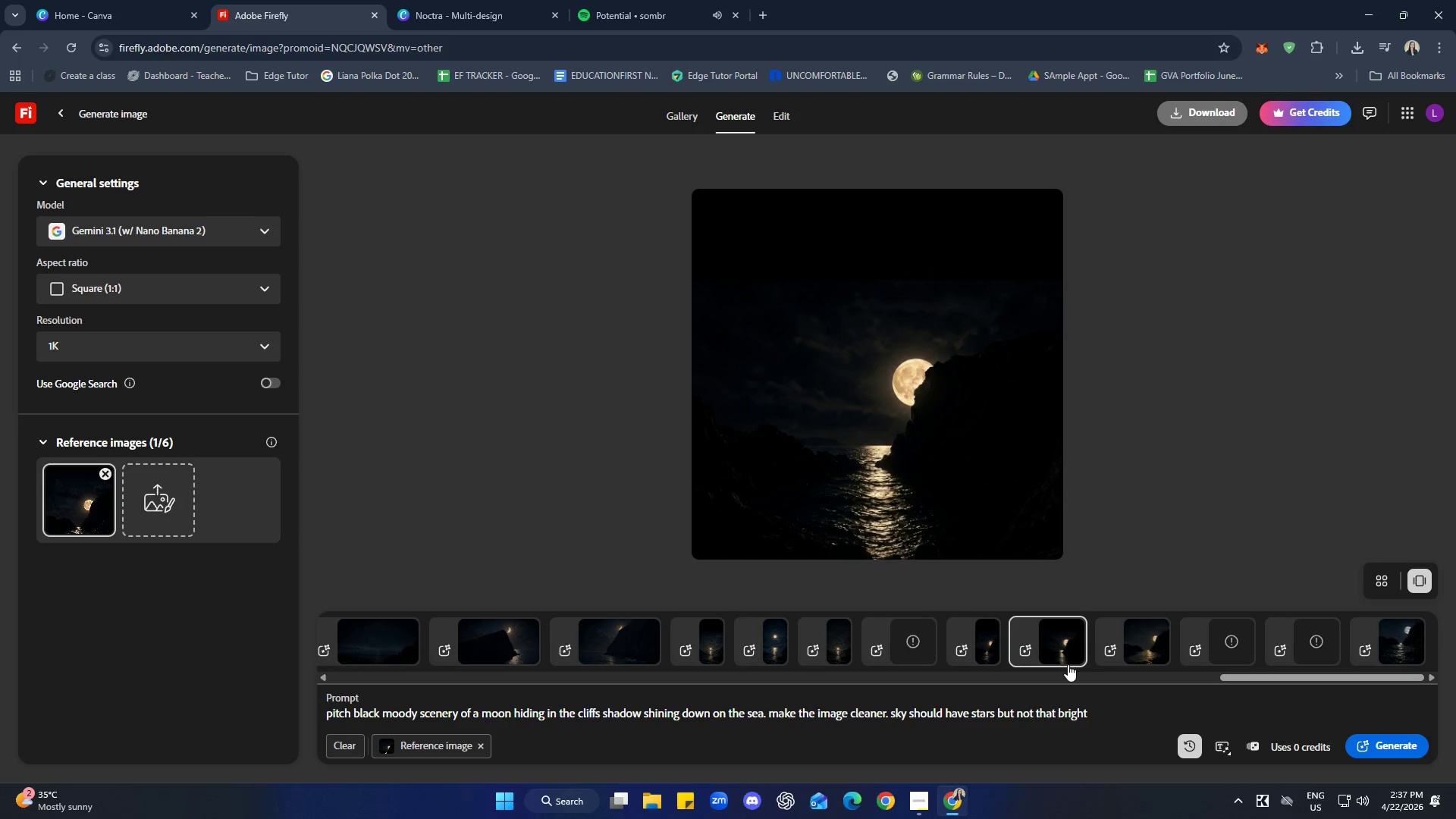 
left_click([1139, 642])
 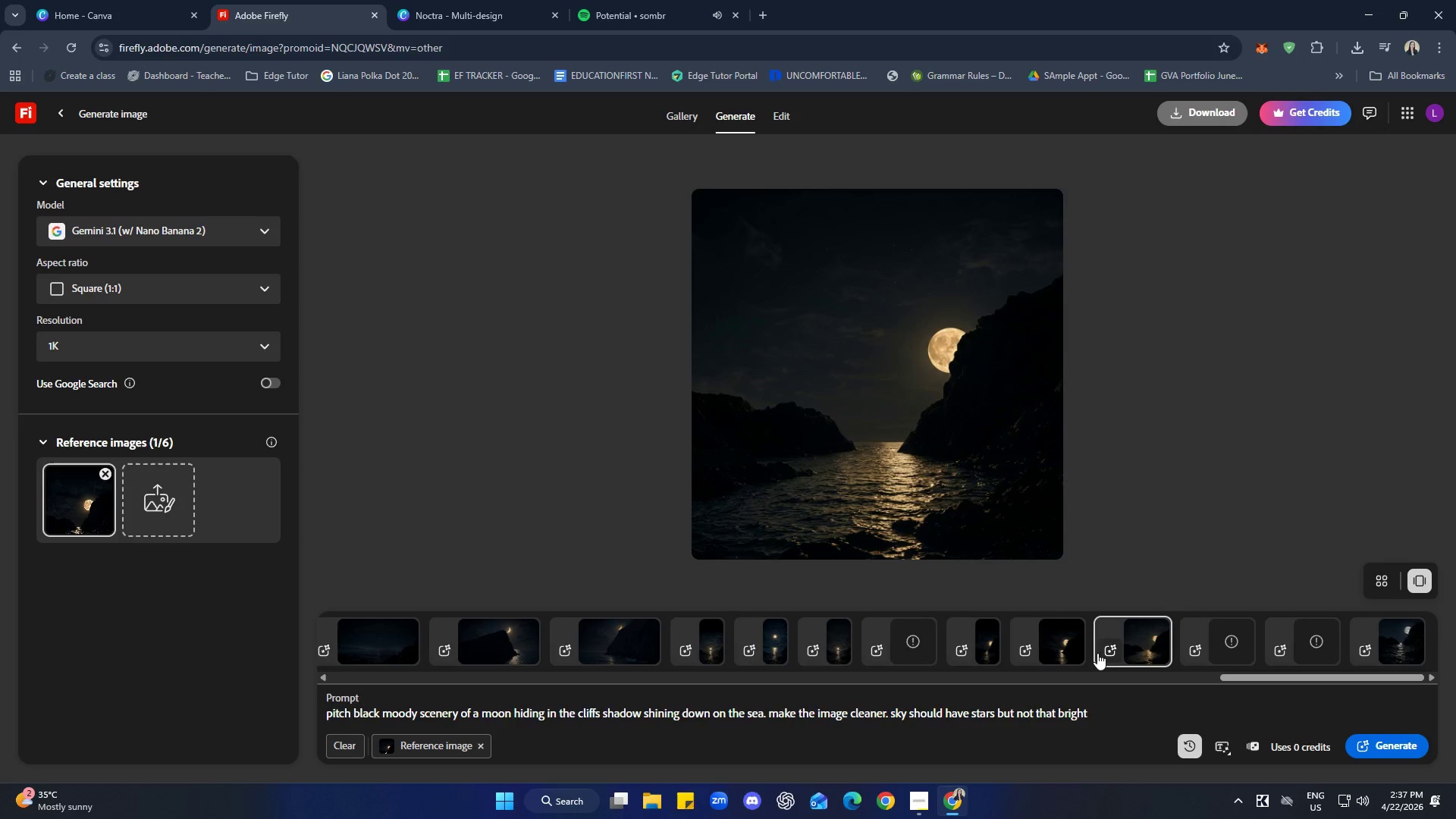 
left_click([1076, 648])
 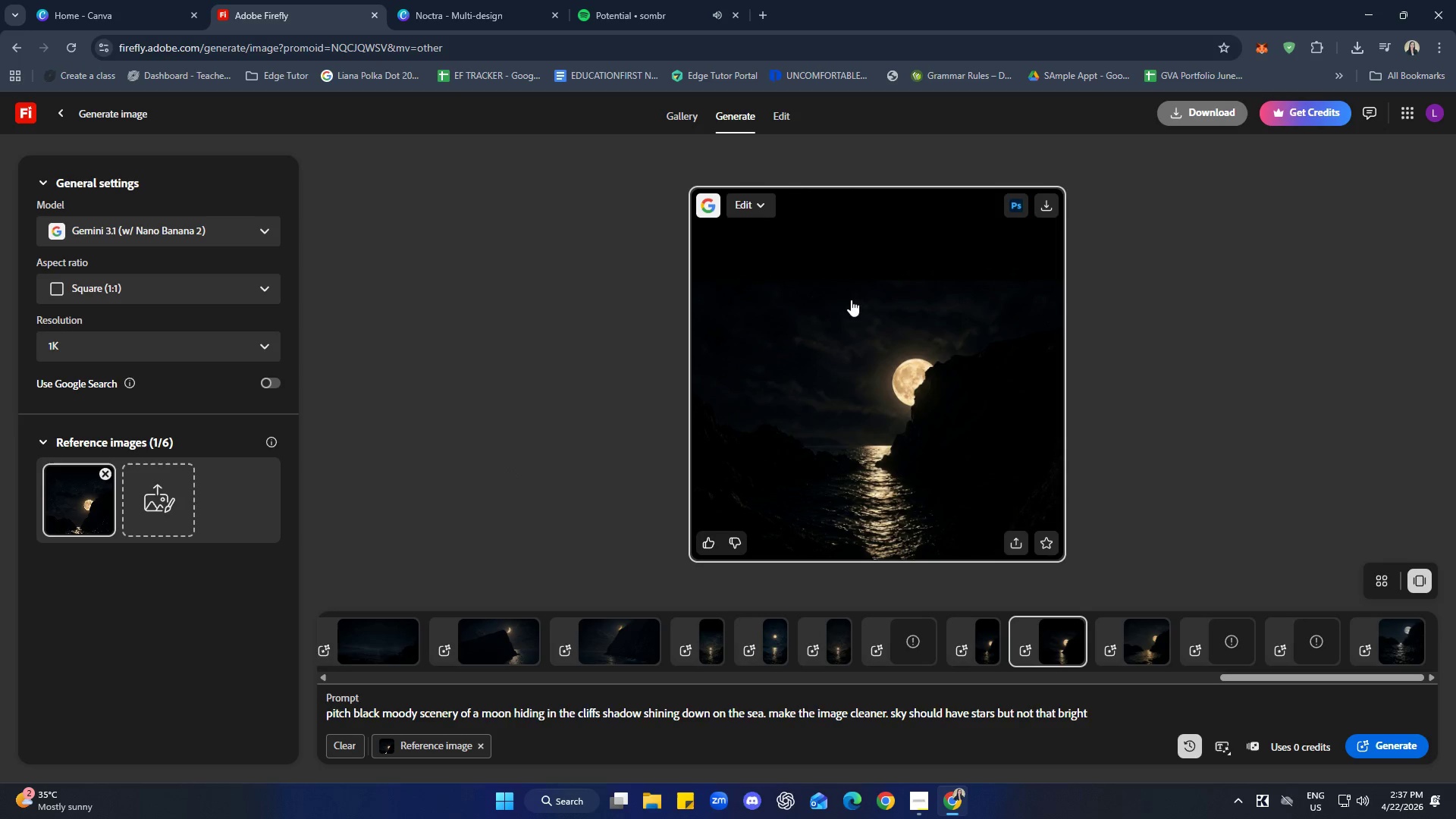 
left_click([769, 203])
 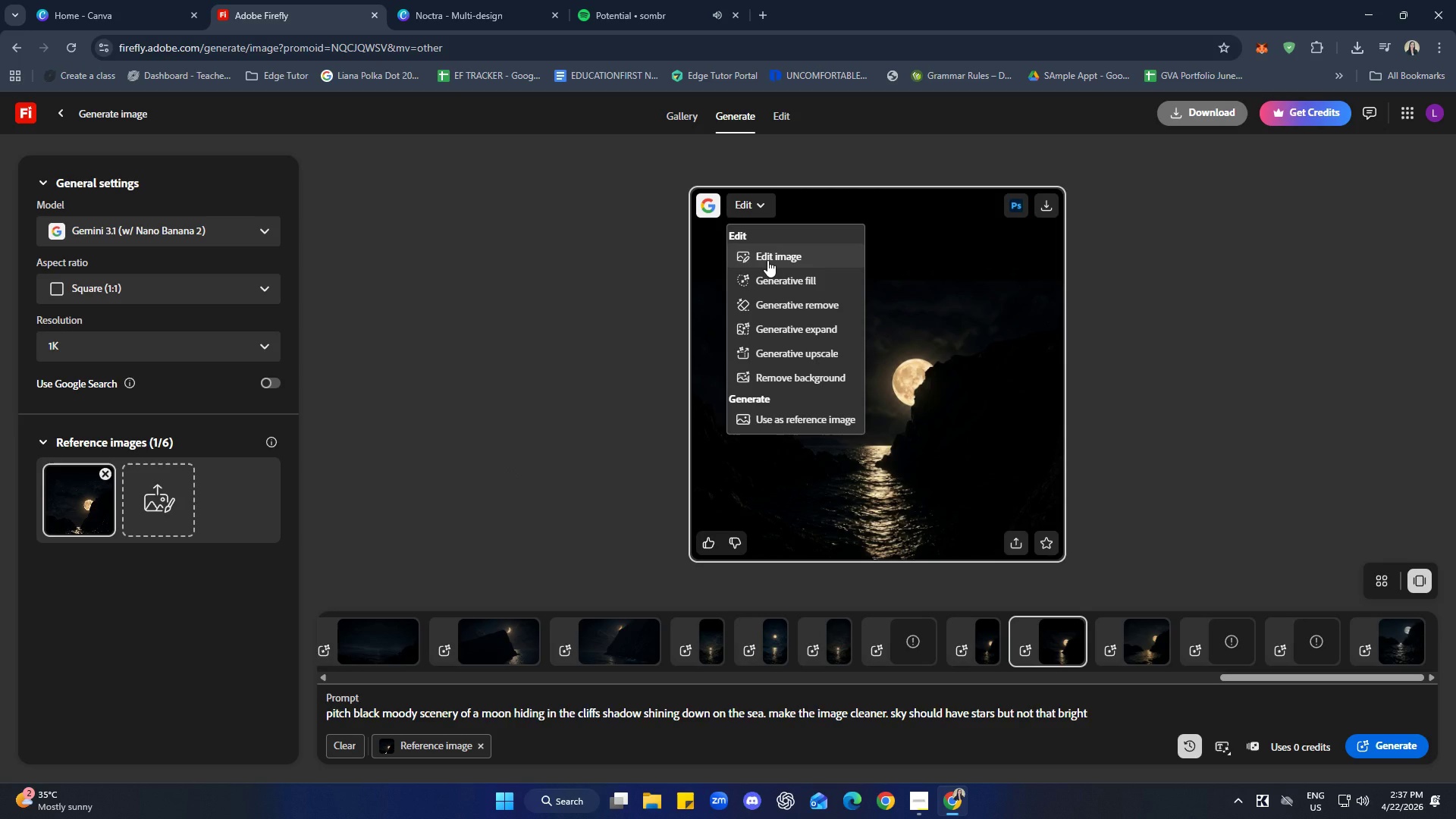 
left_click([767, 260])
 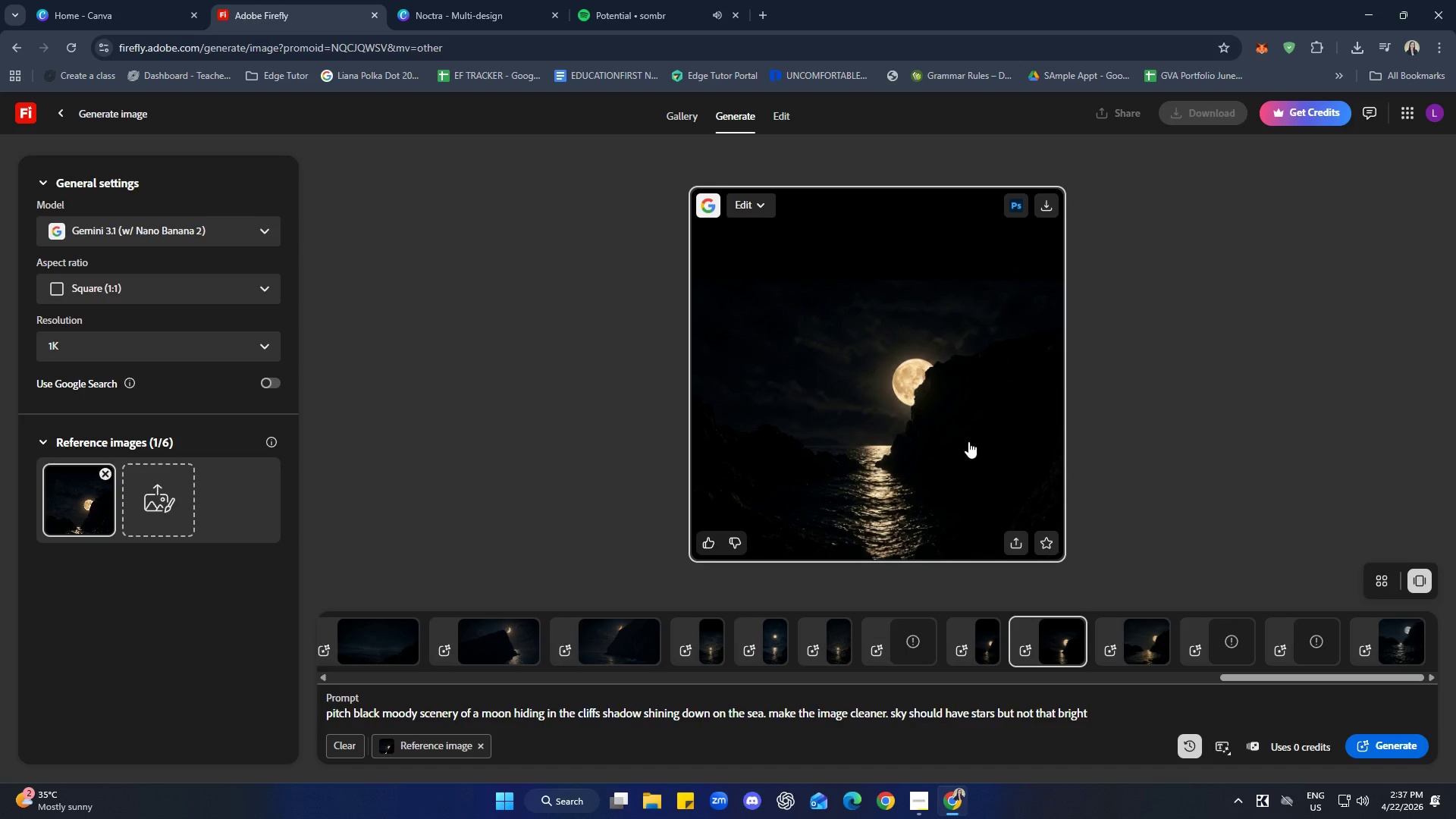 
left_click([745, 208])
 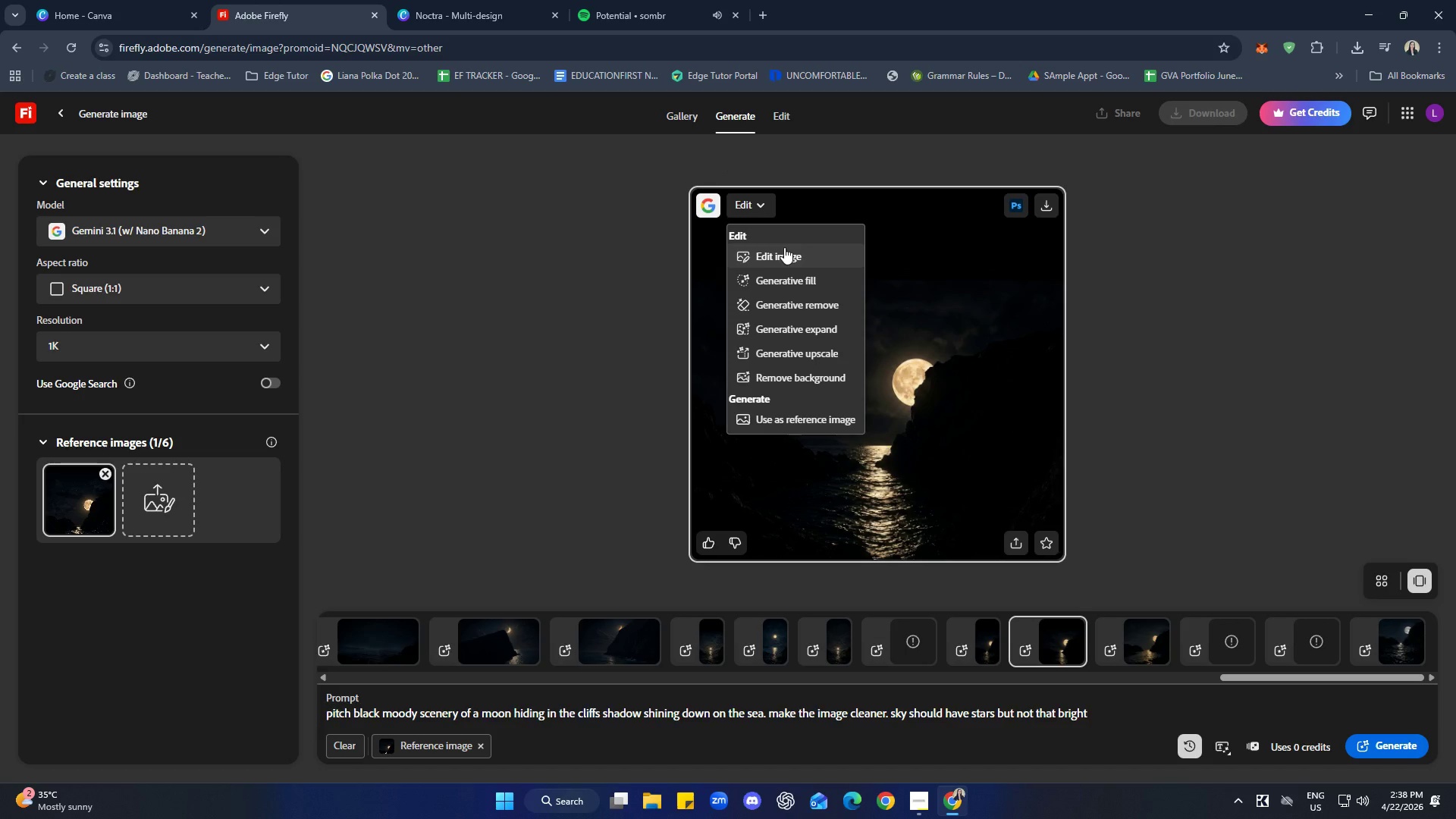 
wait(5.81)
 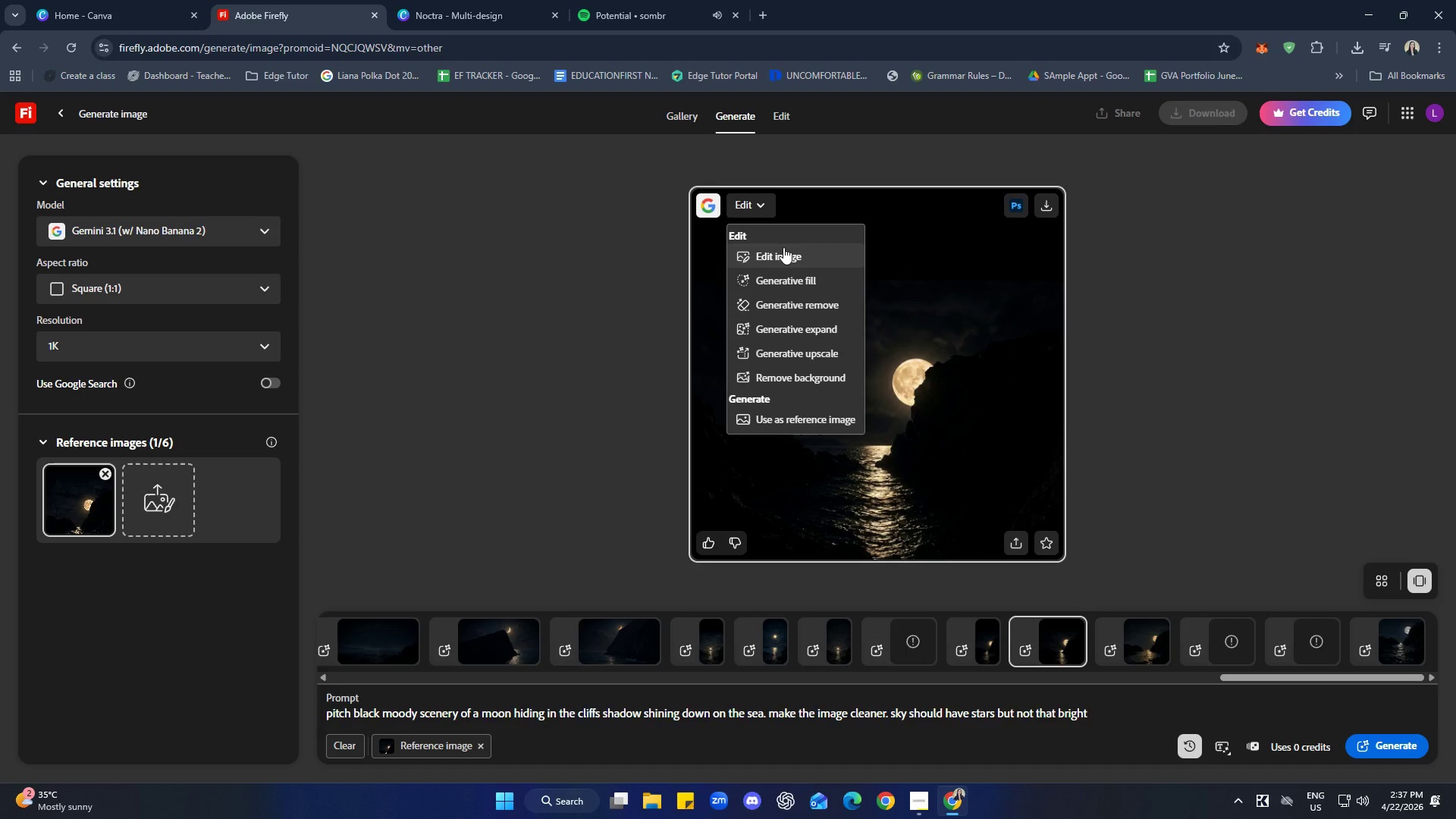 
left_click([801, 256])
 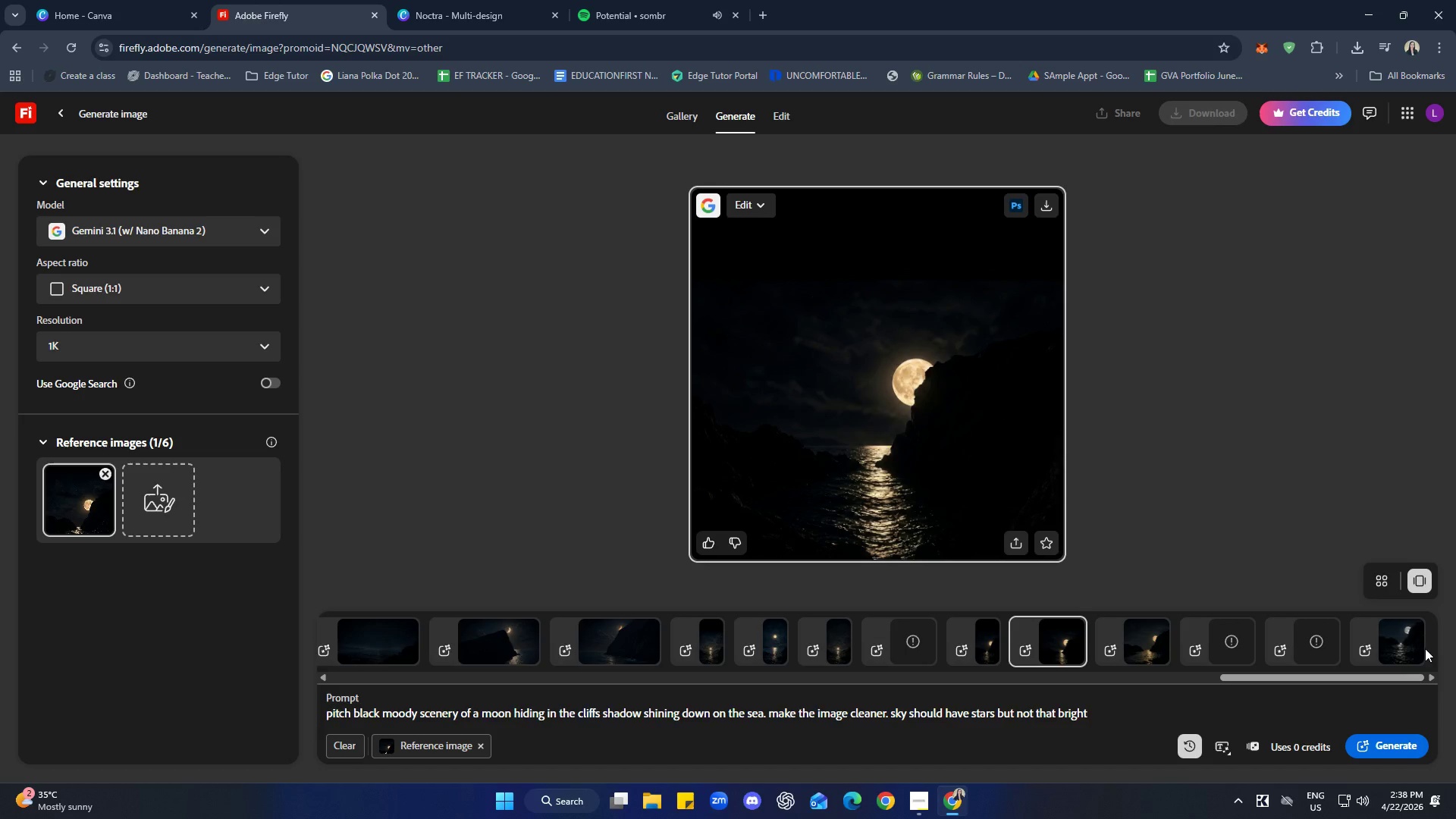 
left_click_drag(start_coordinate=[1397, 676], to_coordinate=[1430, 679])
 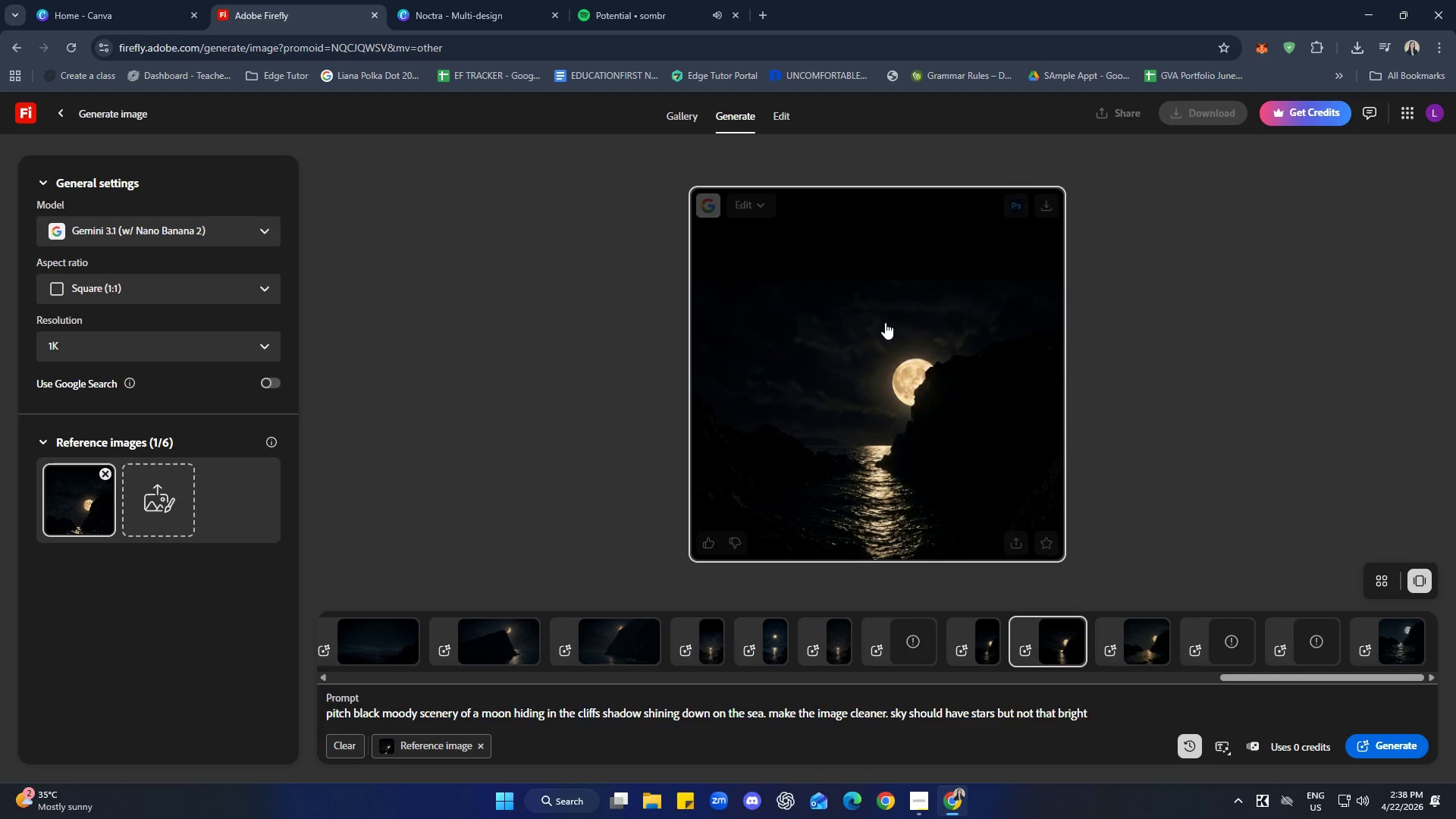 
left_click([885, 322])
 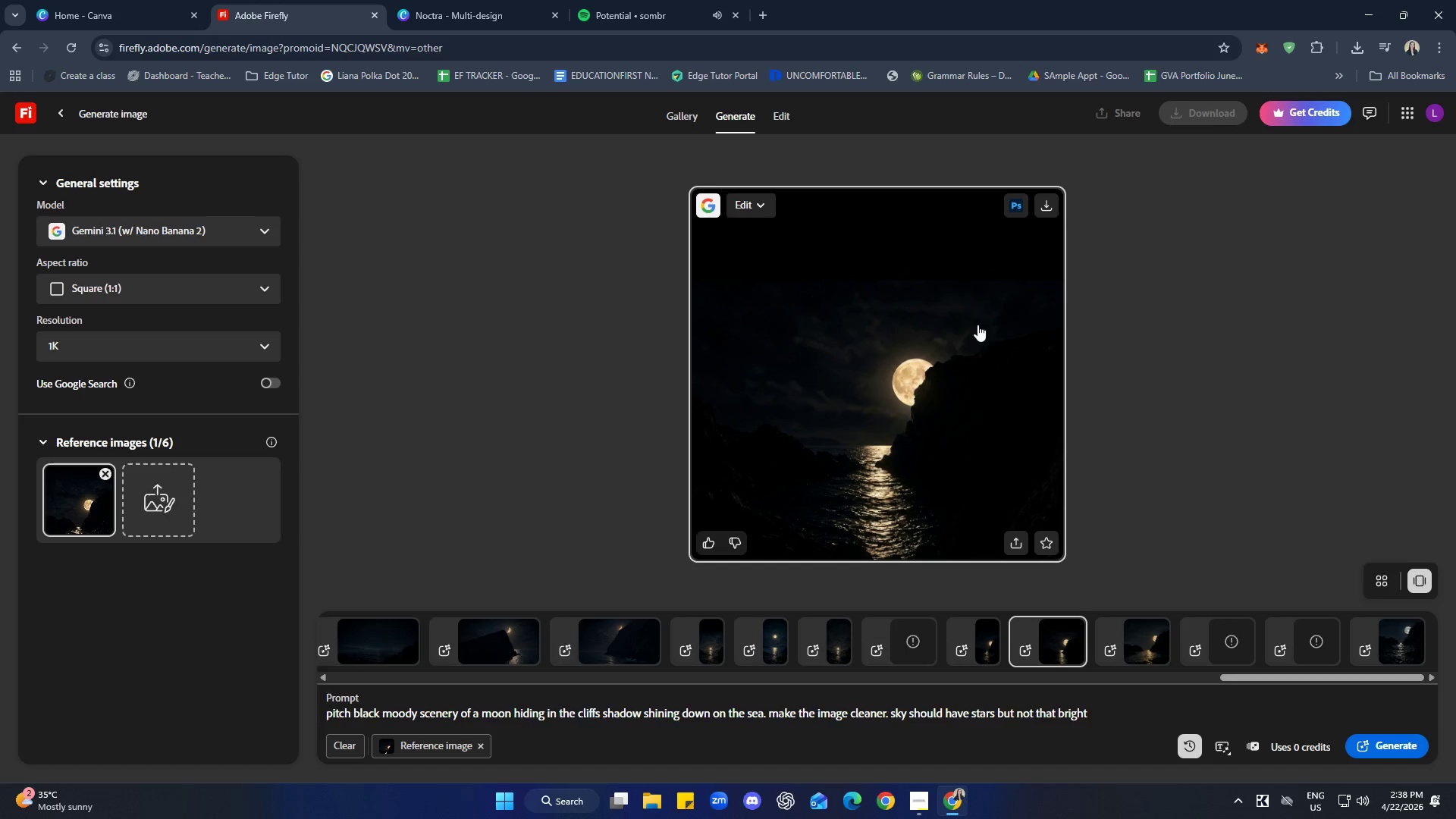 
mouse_move([1014, 232])
 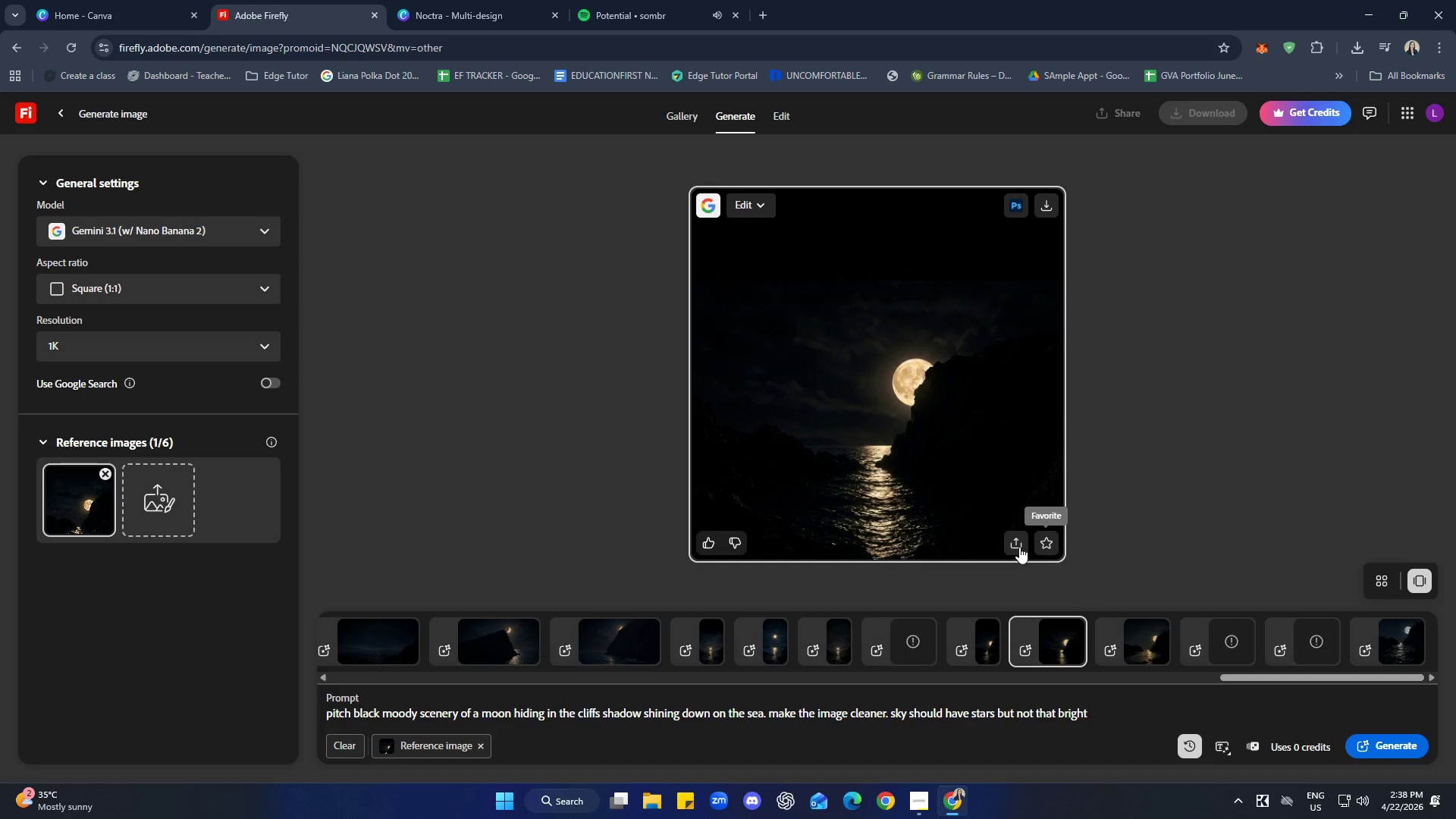 
left_click([855, 498])
 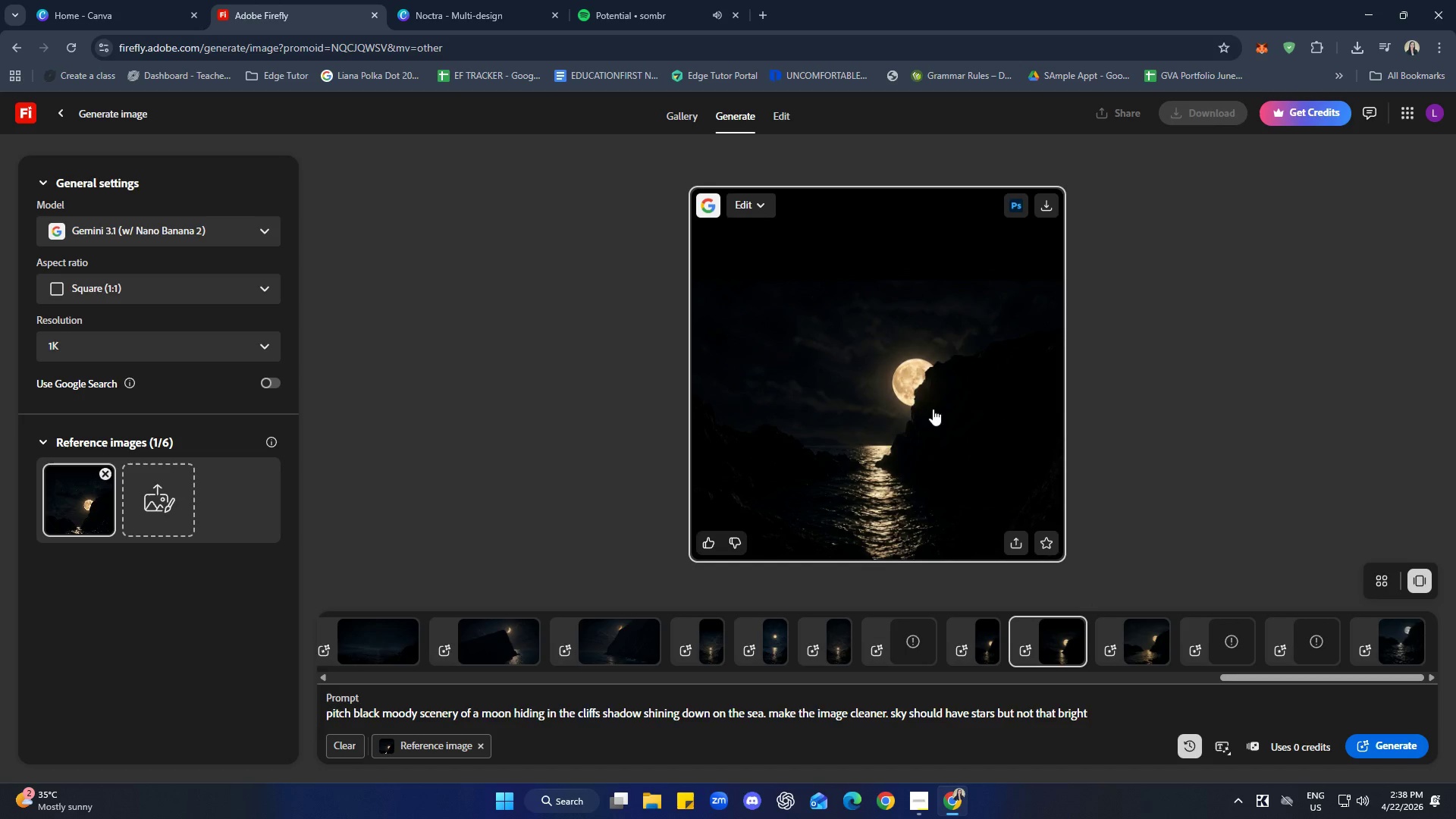 
double_click([918, 391])
 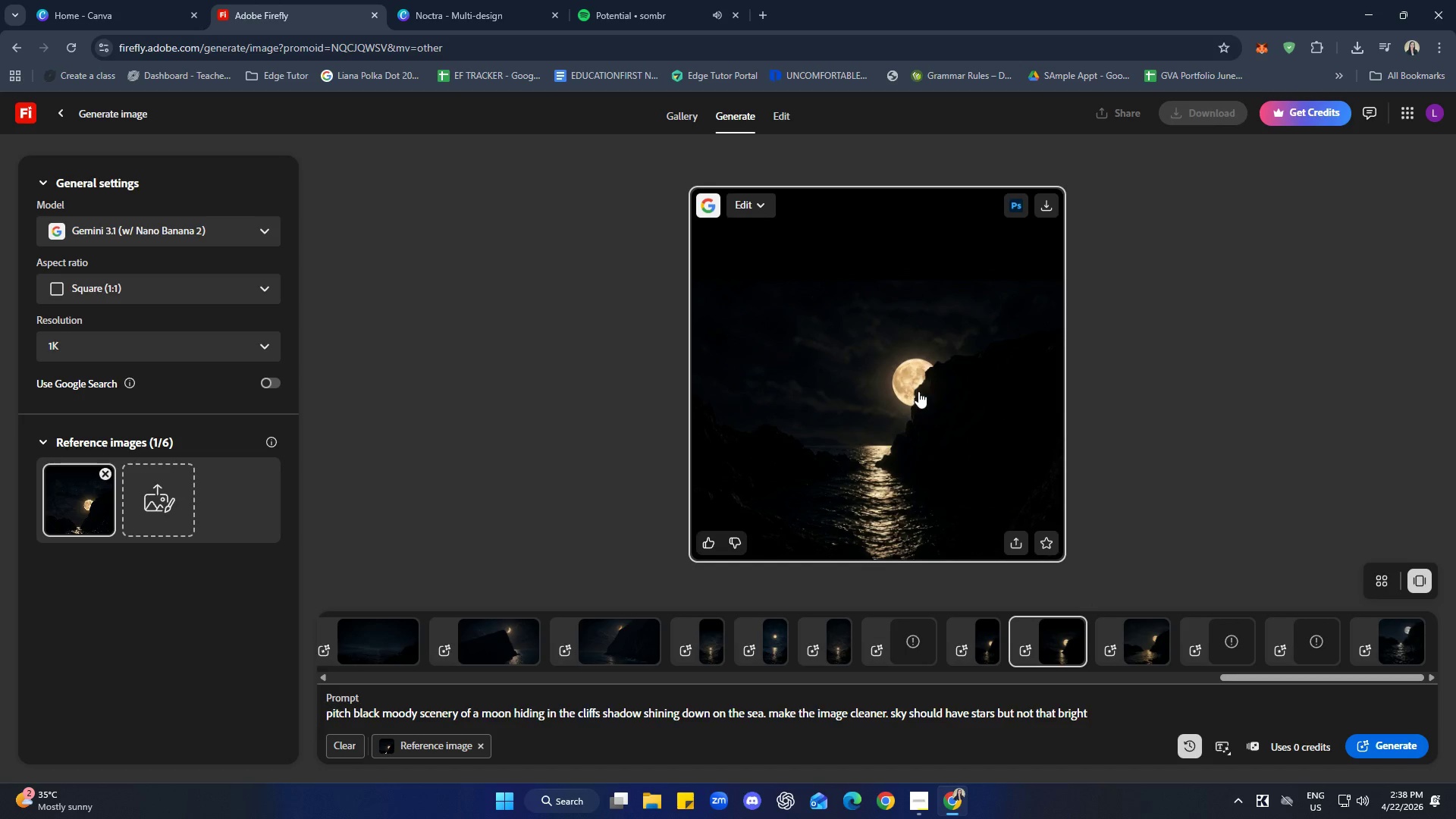 
left_click_drag(start_coordinate=[911, 389], to_coordinate=[999, 656])
 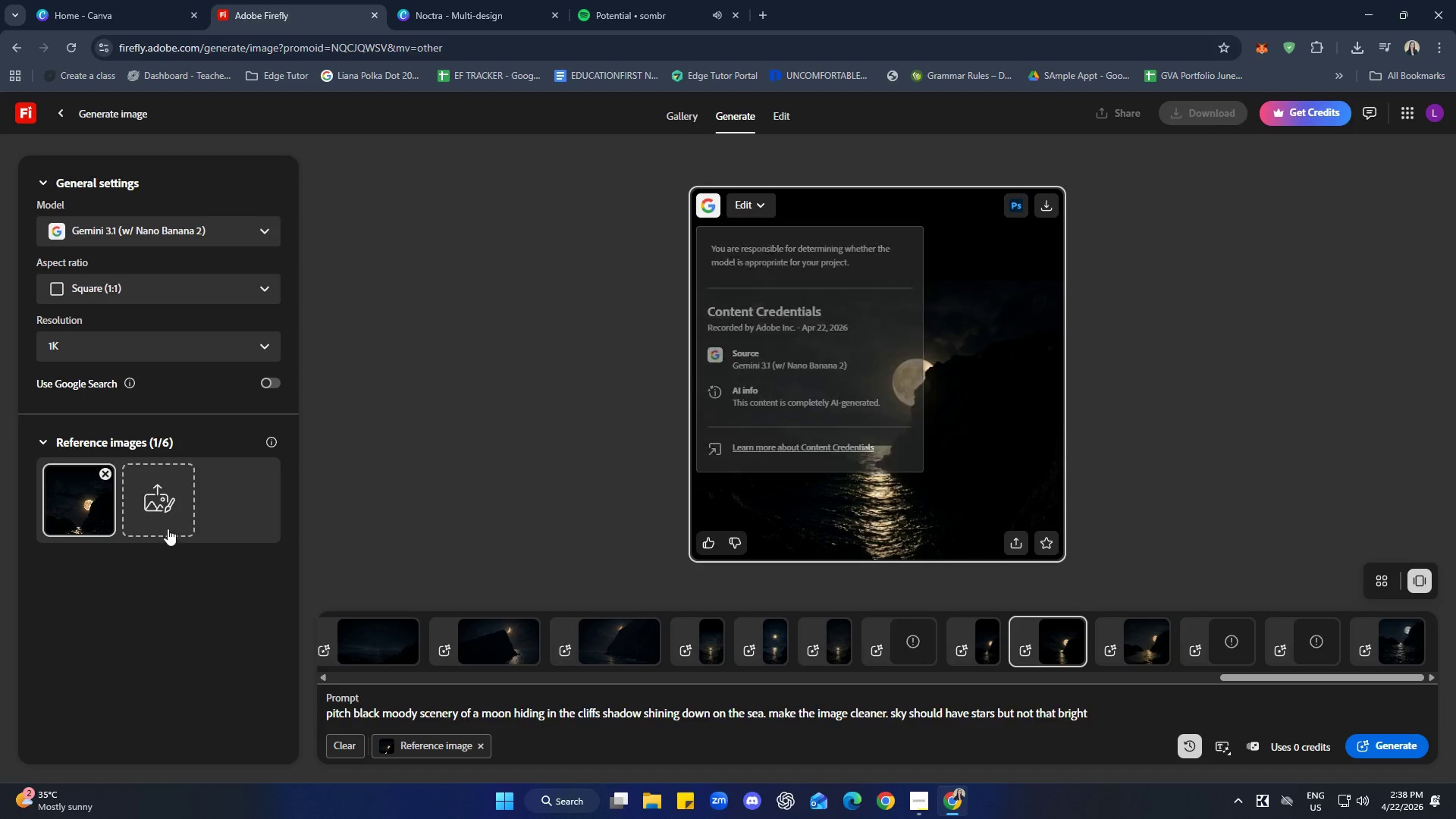 
left_click([106, 475])
 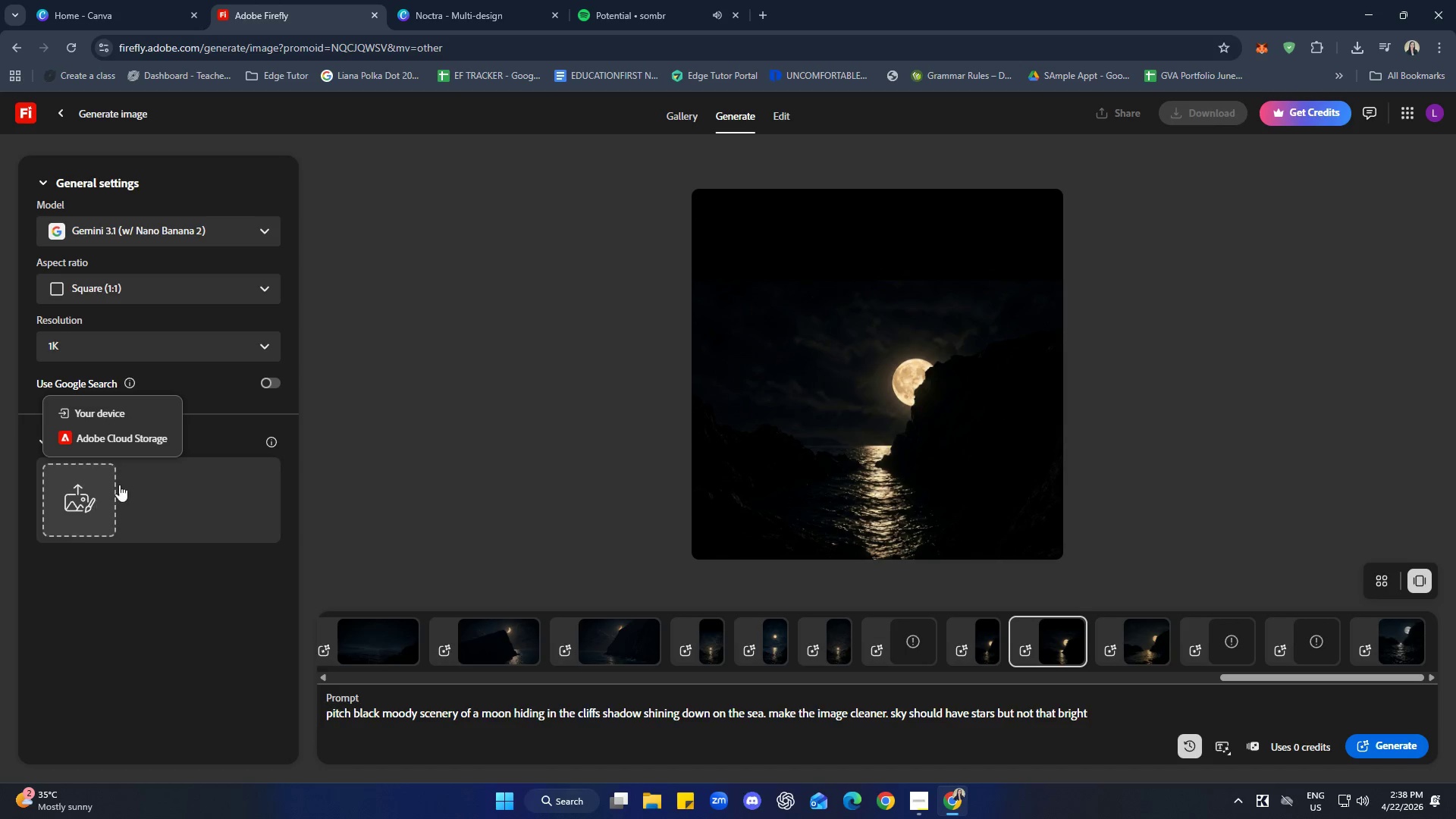 
left_click([133, 410])
 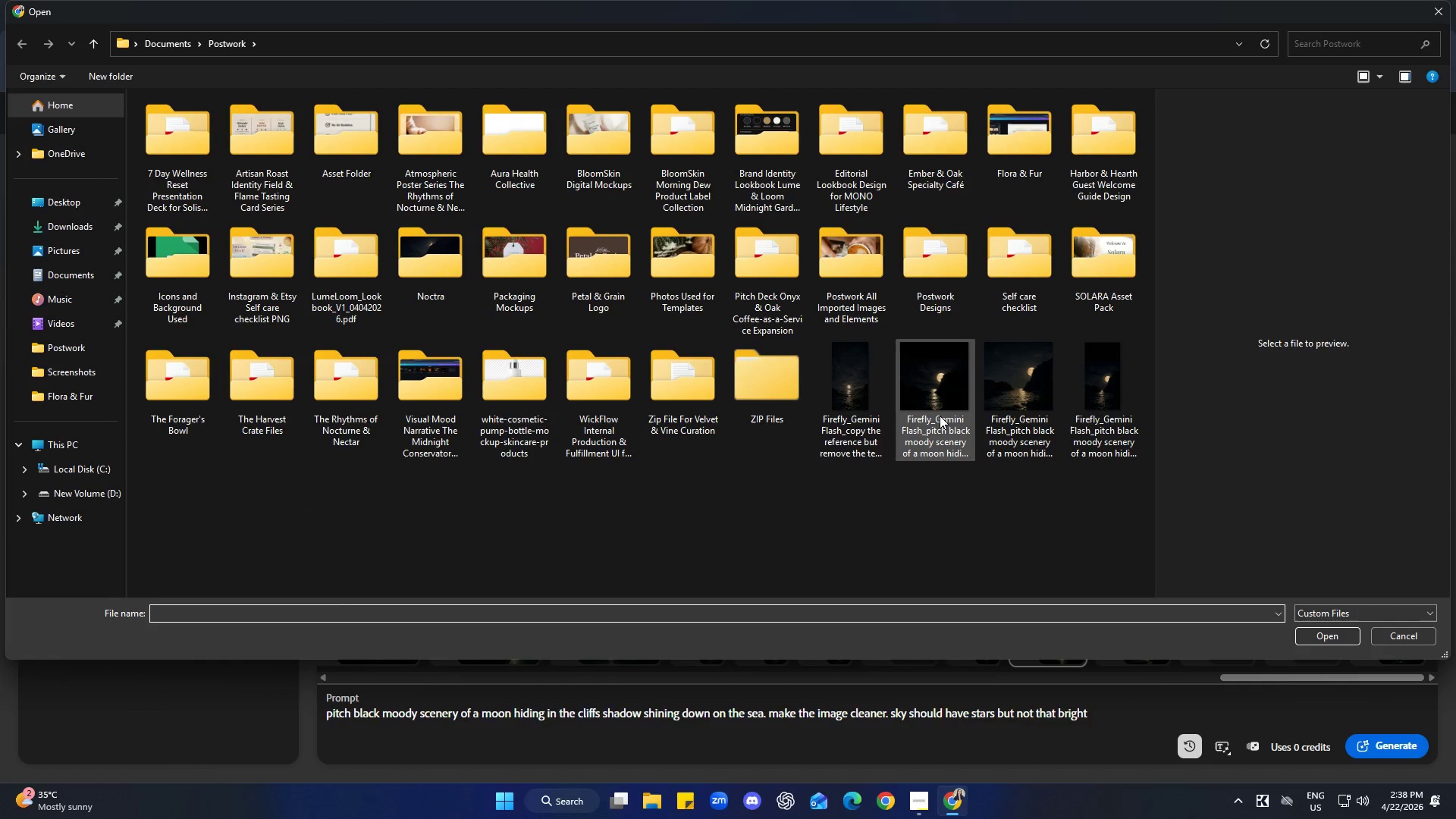 
left_click([940, 416])
 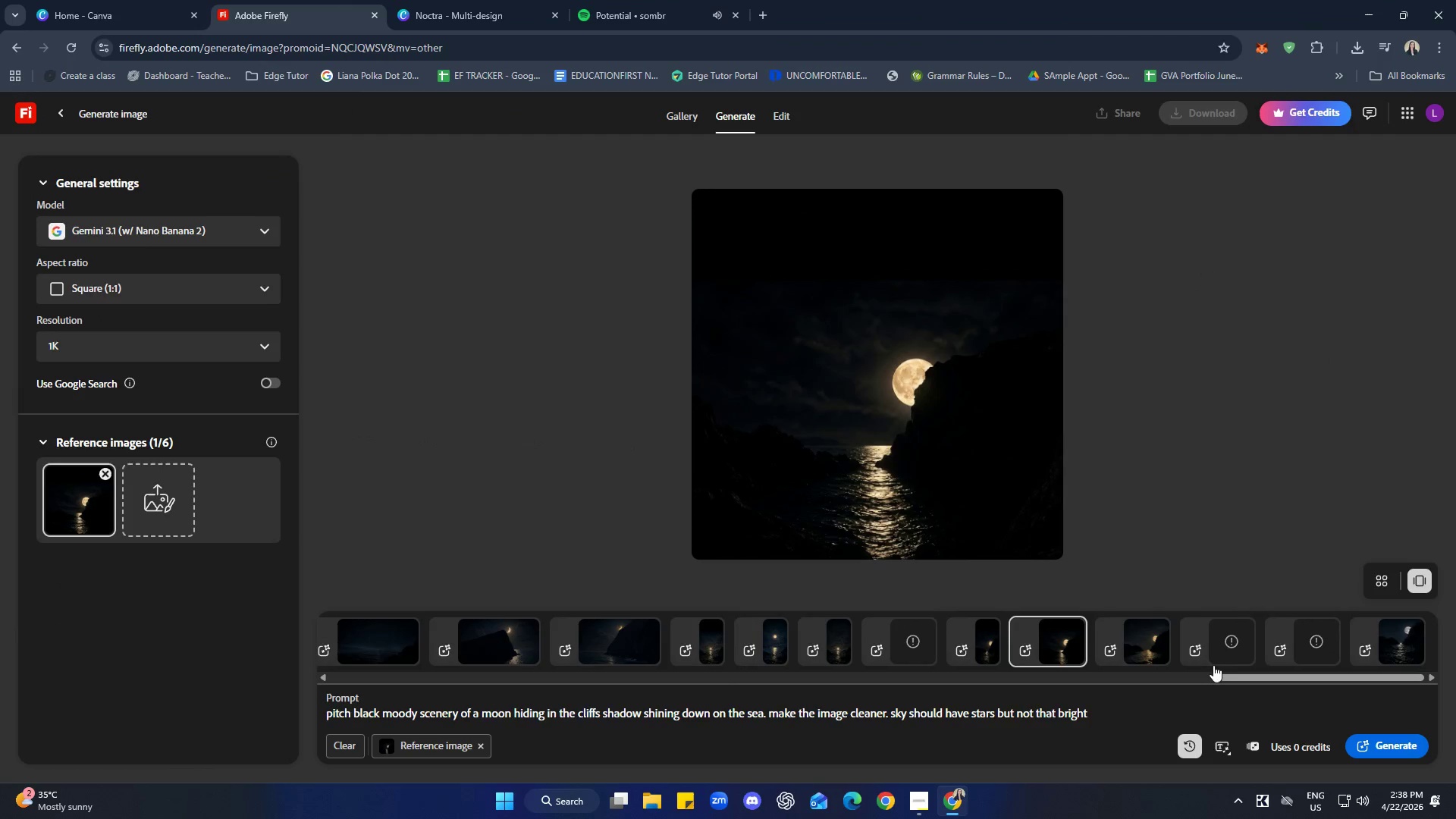 
left_click_drag(start_coordinate=[1120, 702], to_coordinate=[647, 703])
 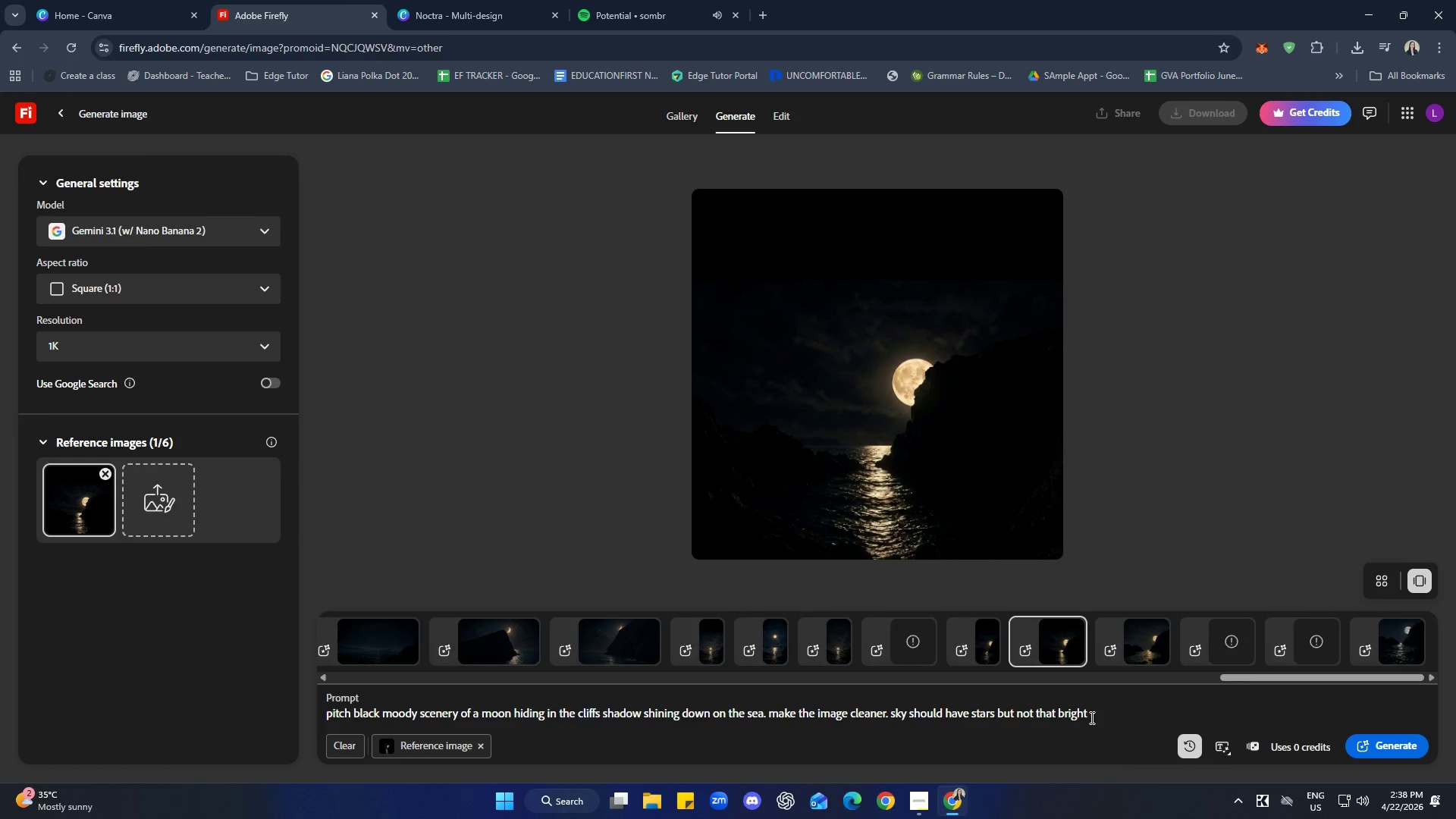 
left_click_drag(start_coordinate=[1090, 717], to_coordinate=[1087, 719])
 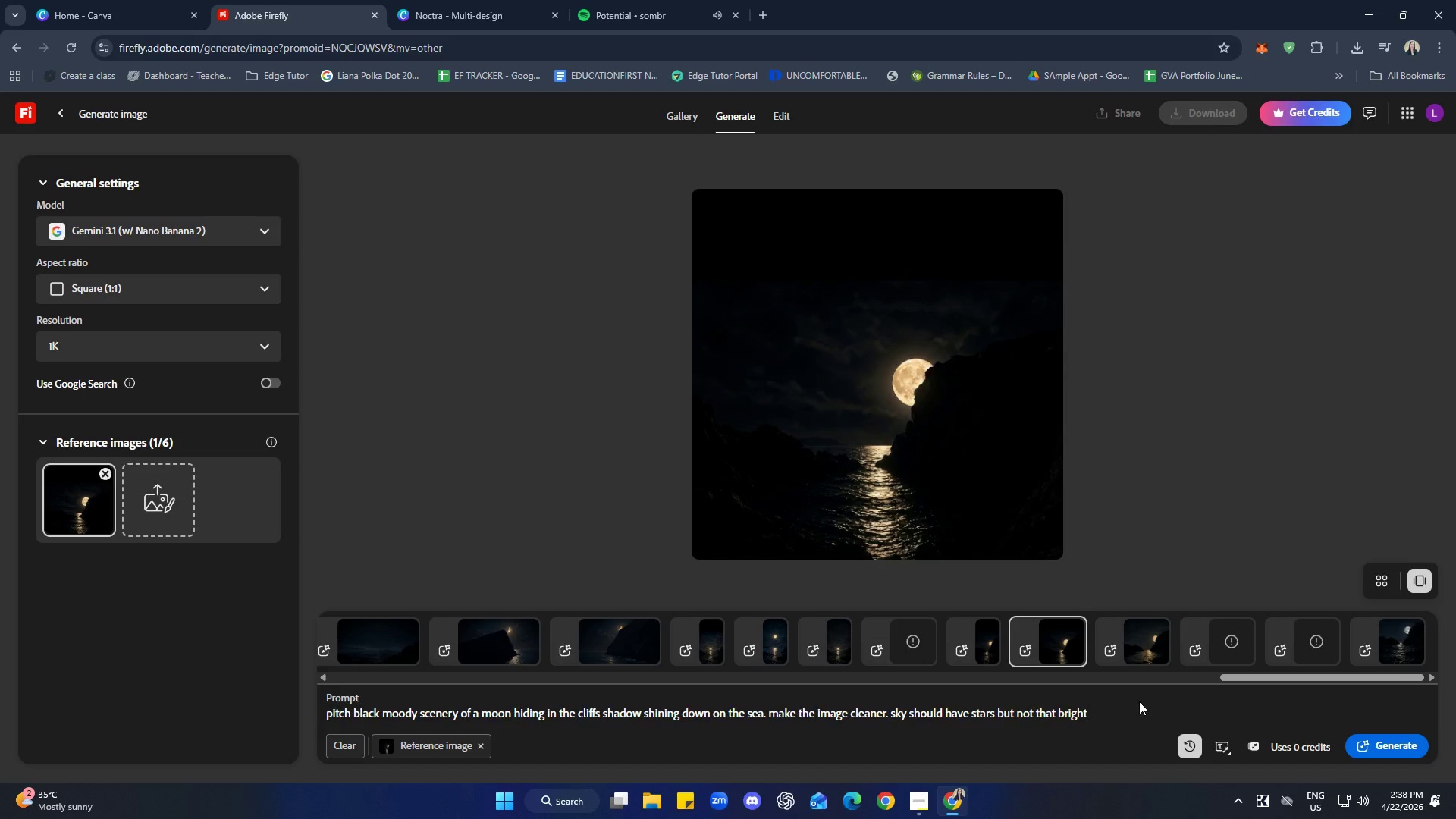 
left_click([1139, 701])
 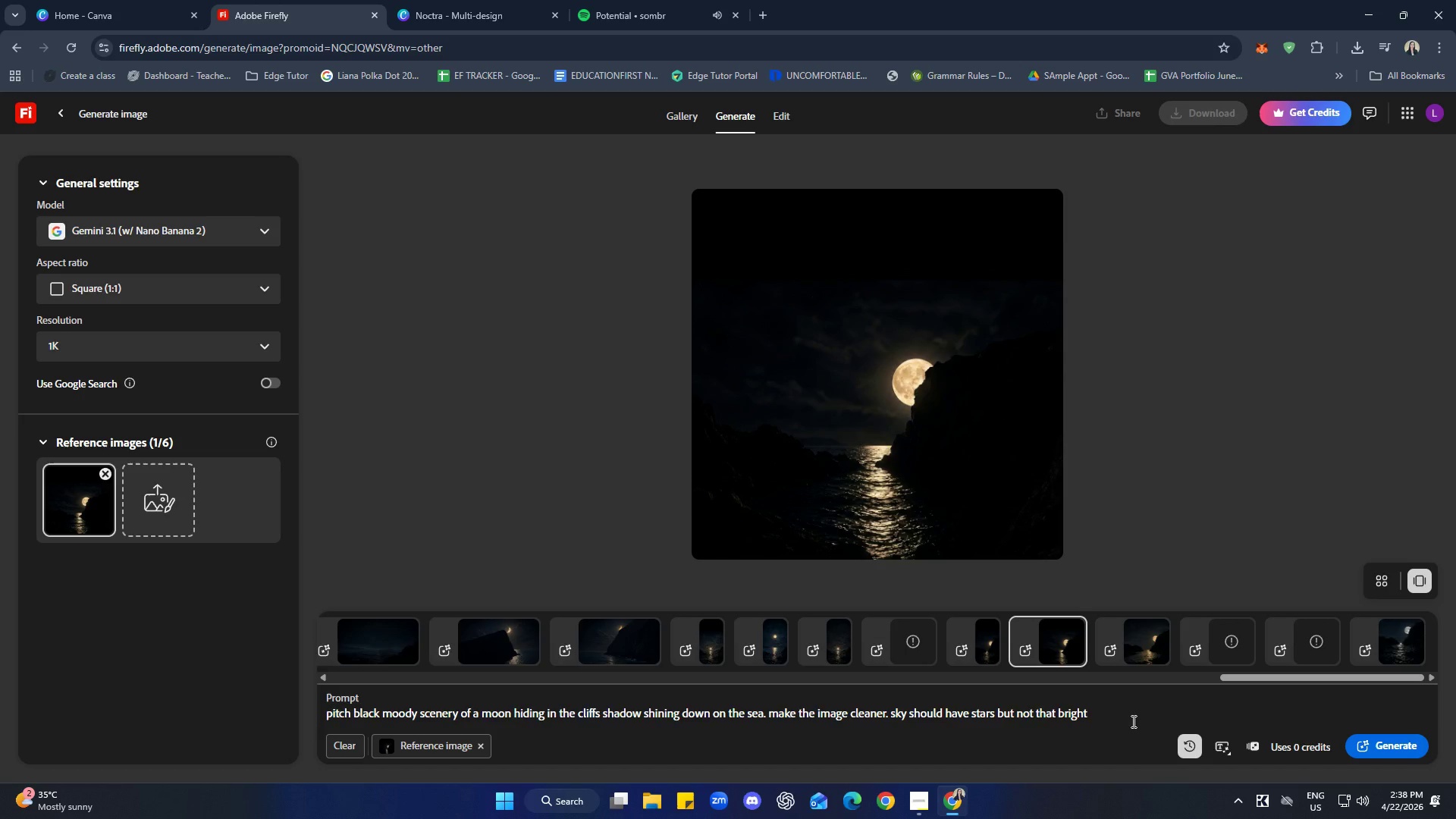 
left_click([1132, 721])
 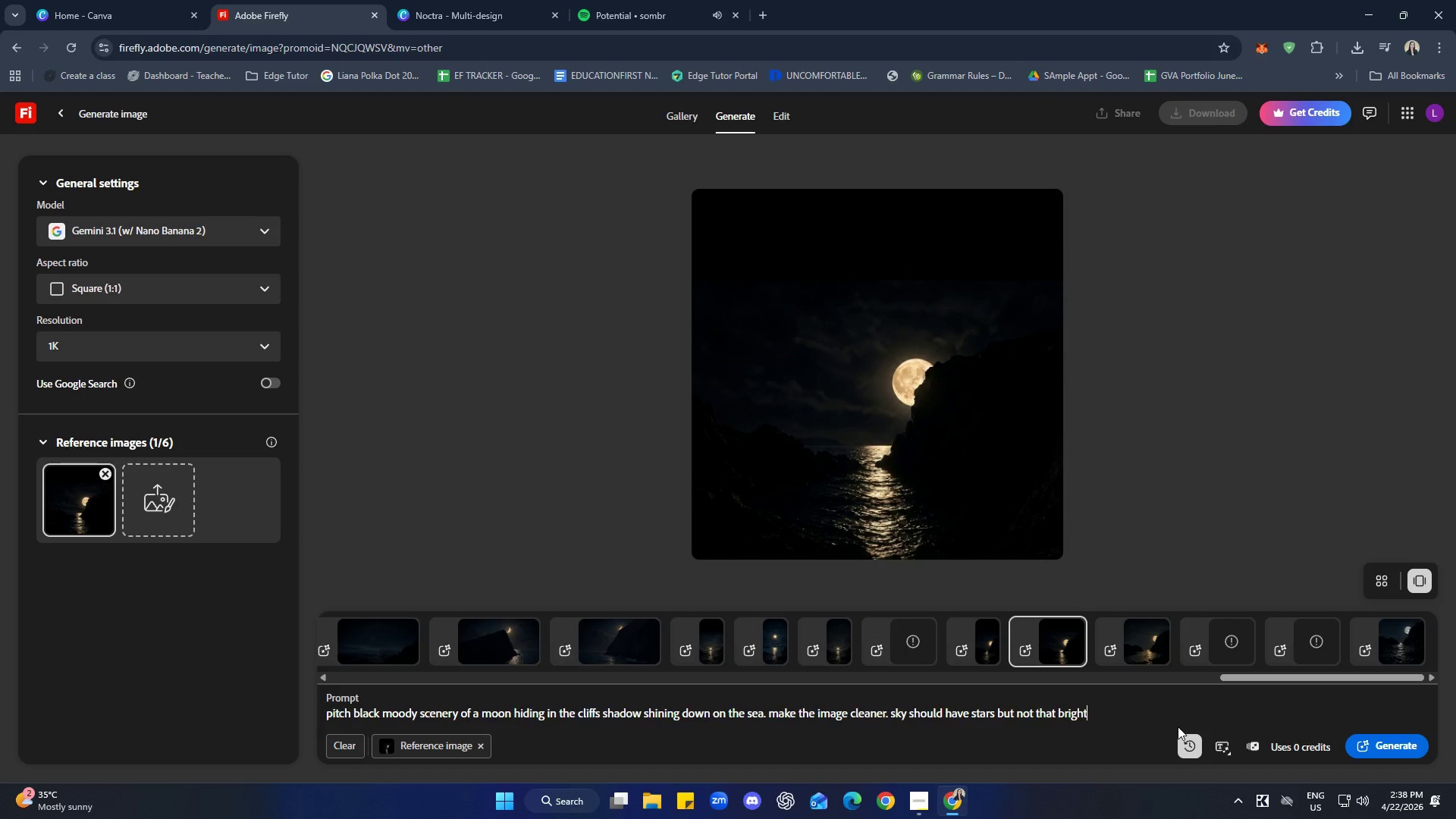 
left_click([1382, 748])
 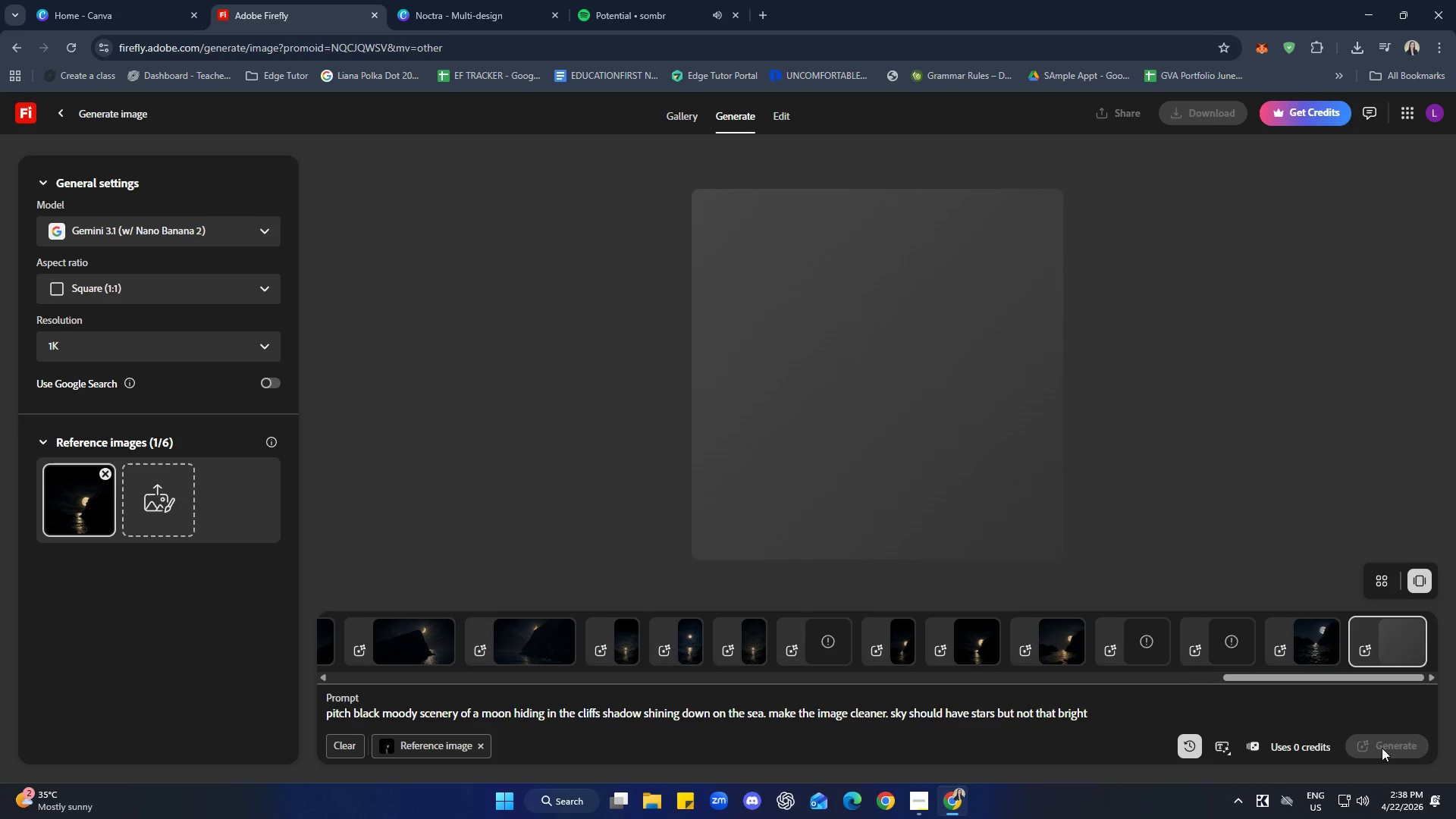 
left_click([469, 20])
 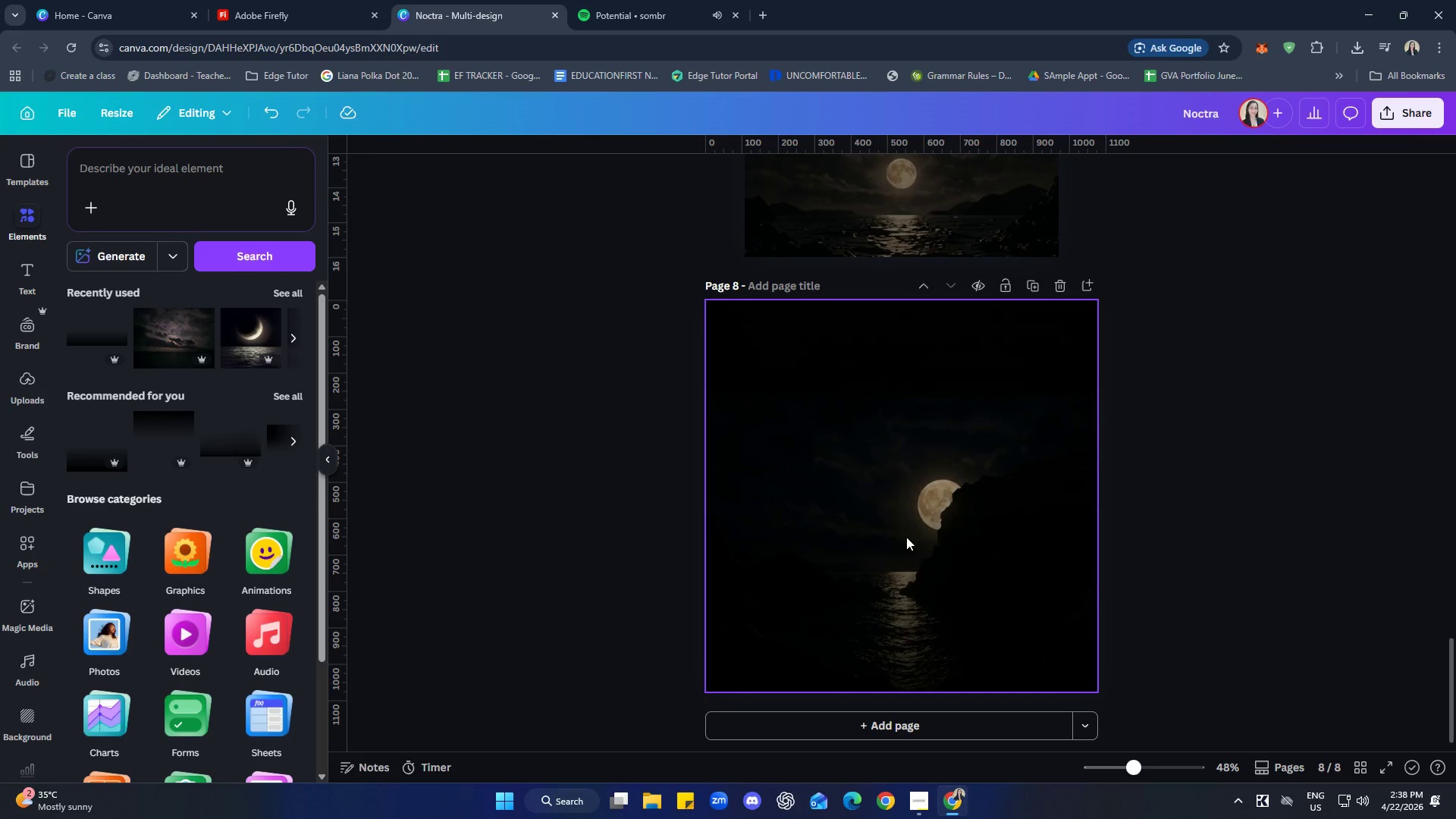 
left_click([1283, 519])
 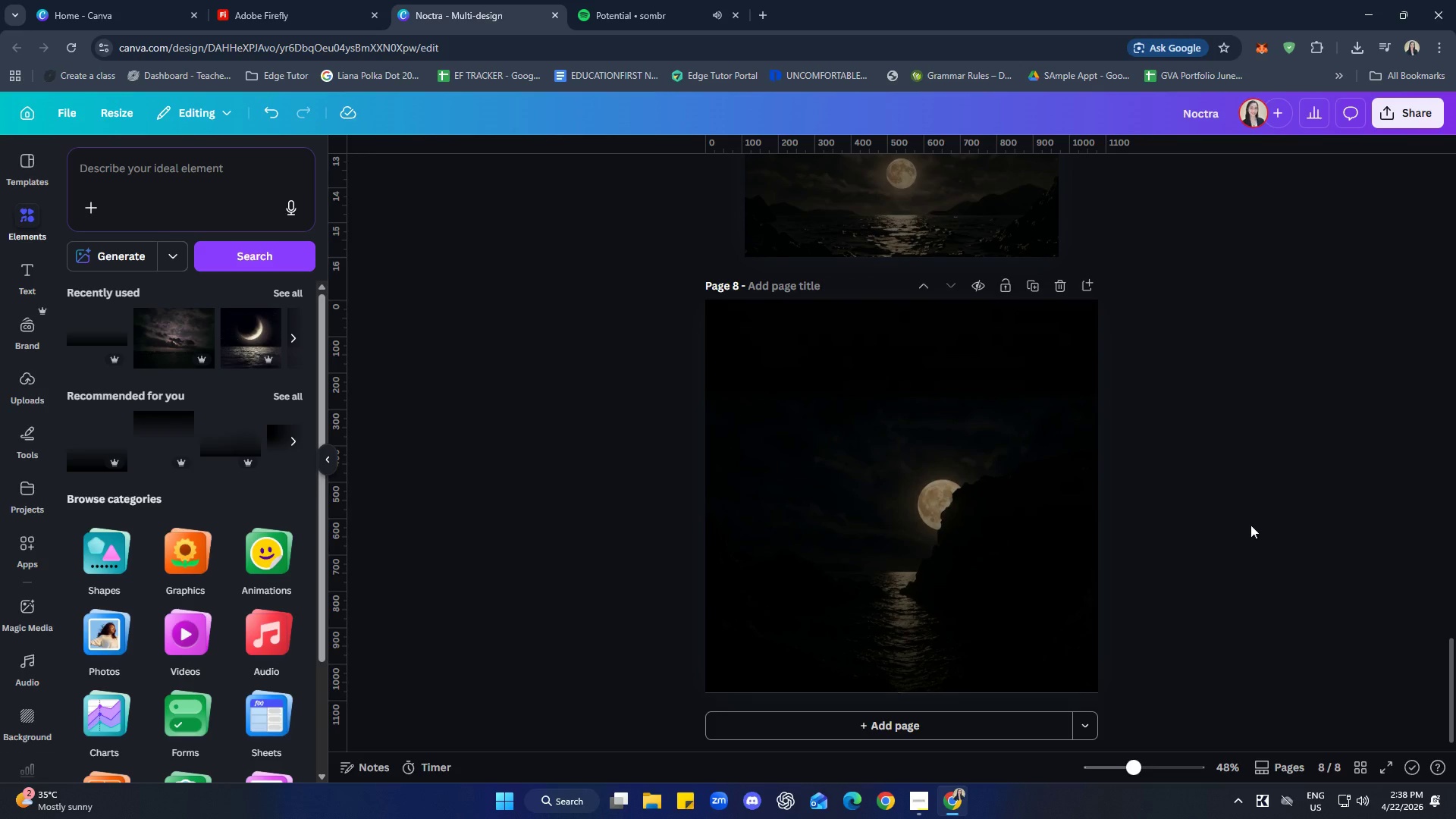 
scroll: coordinate [1245, 573], scroll_direction: up, amount: 6.0
 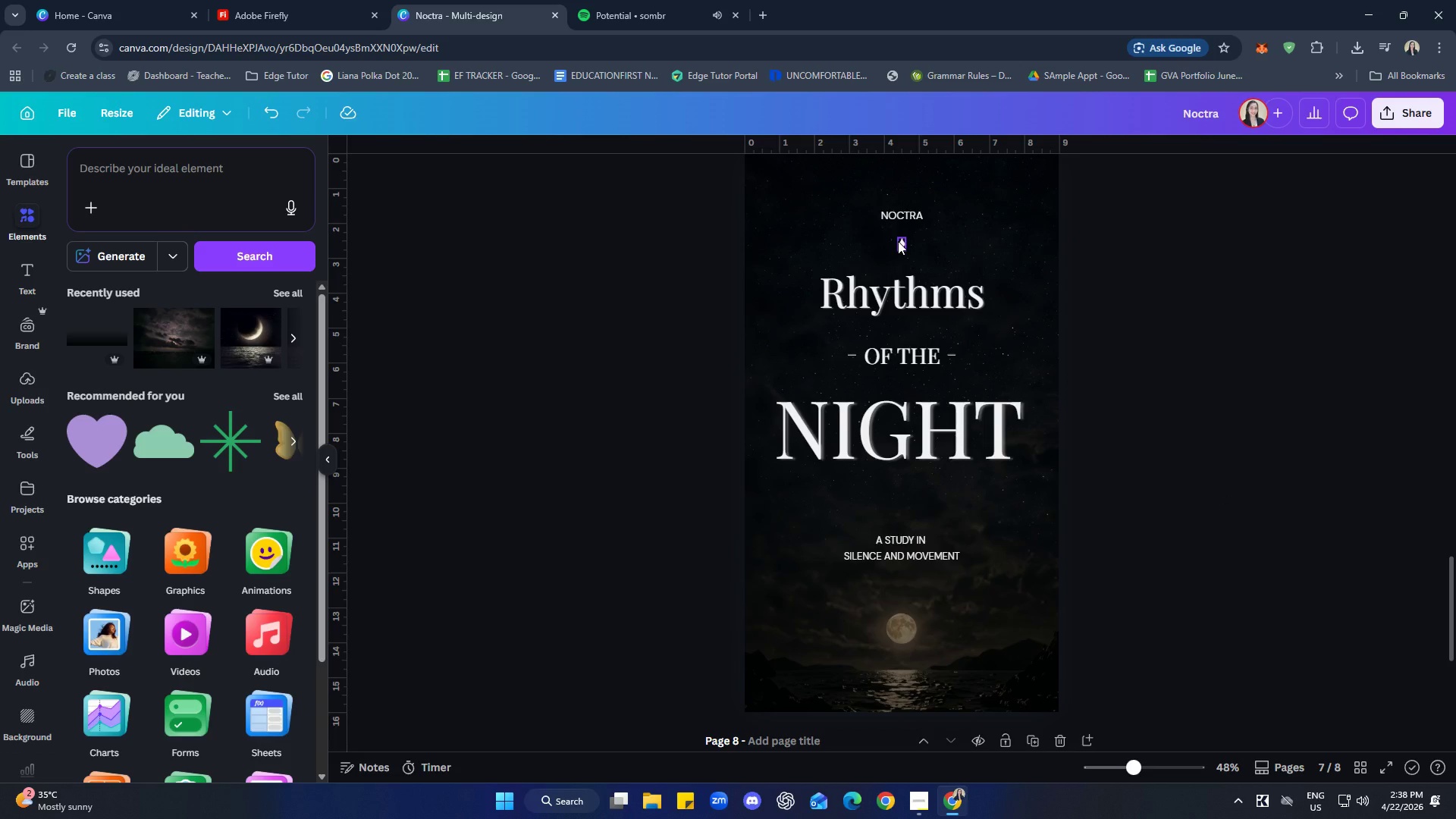 
left_click([905, 212])
 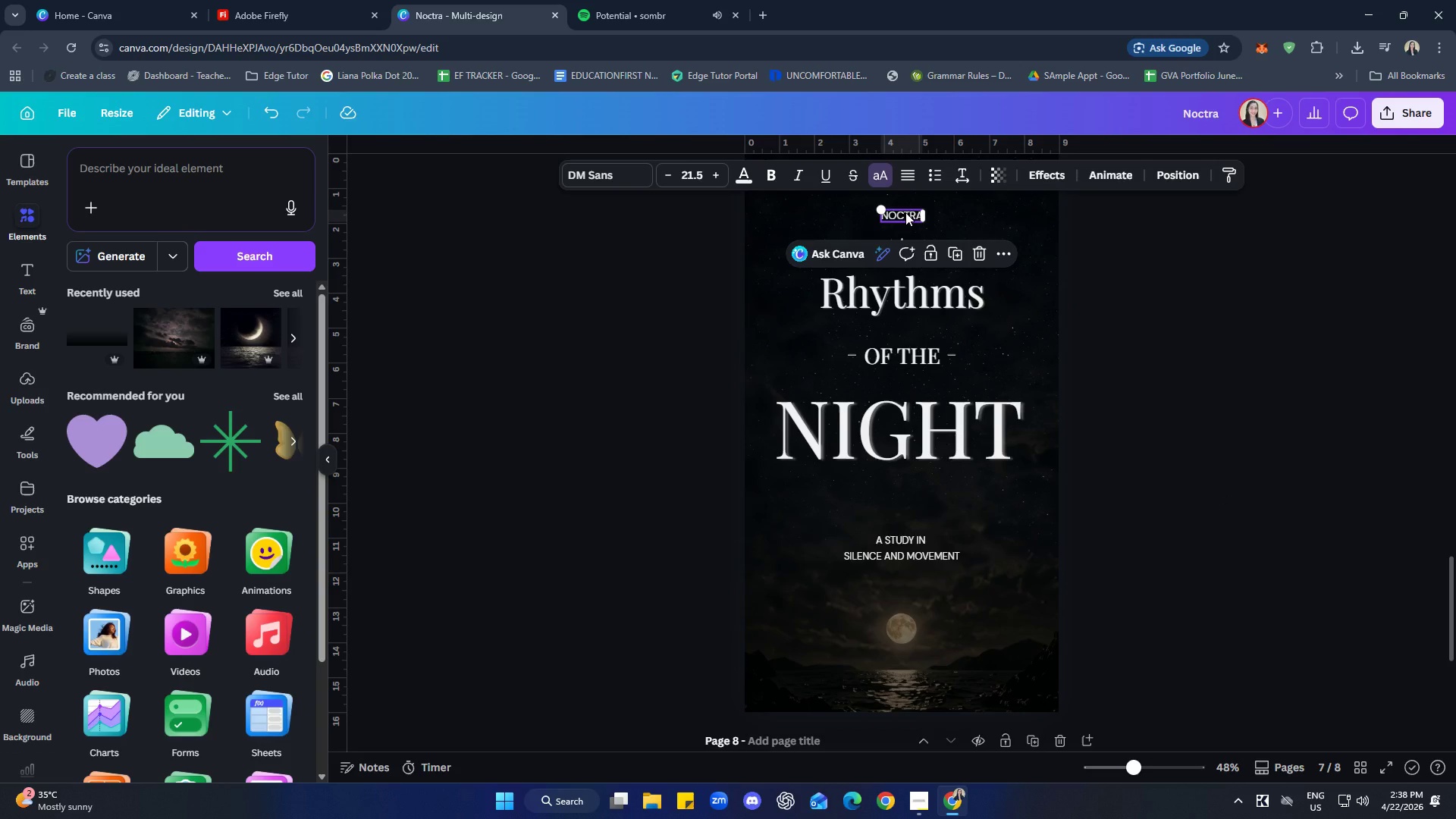 
key(Control+C)
 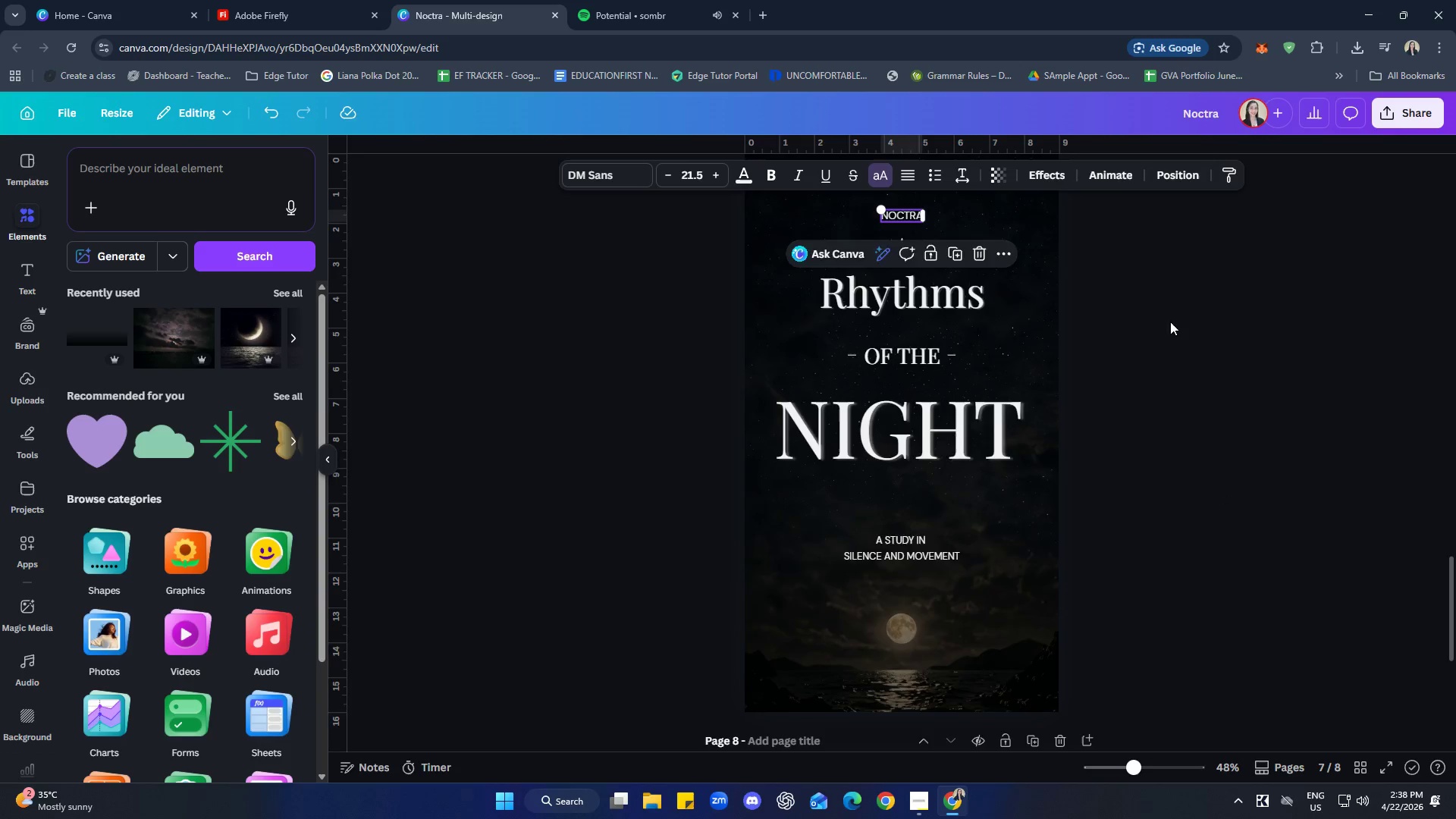 
left_click([847, 415])
 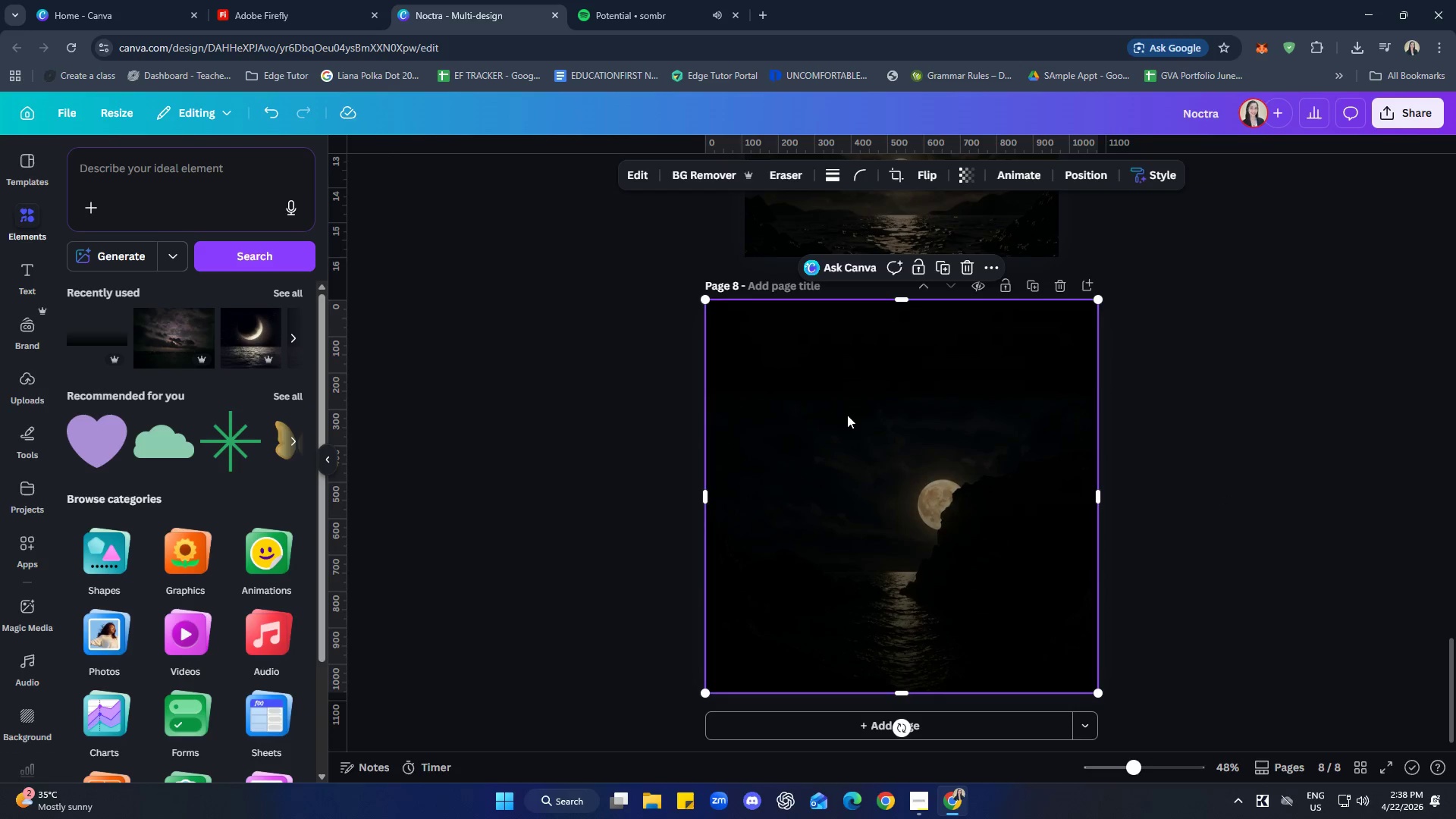 
scroll: coordinate [1234, 425], scroll_direction: down, amount: 6.0
 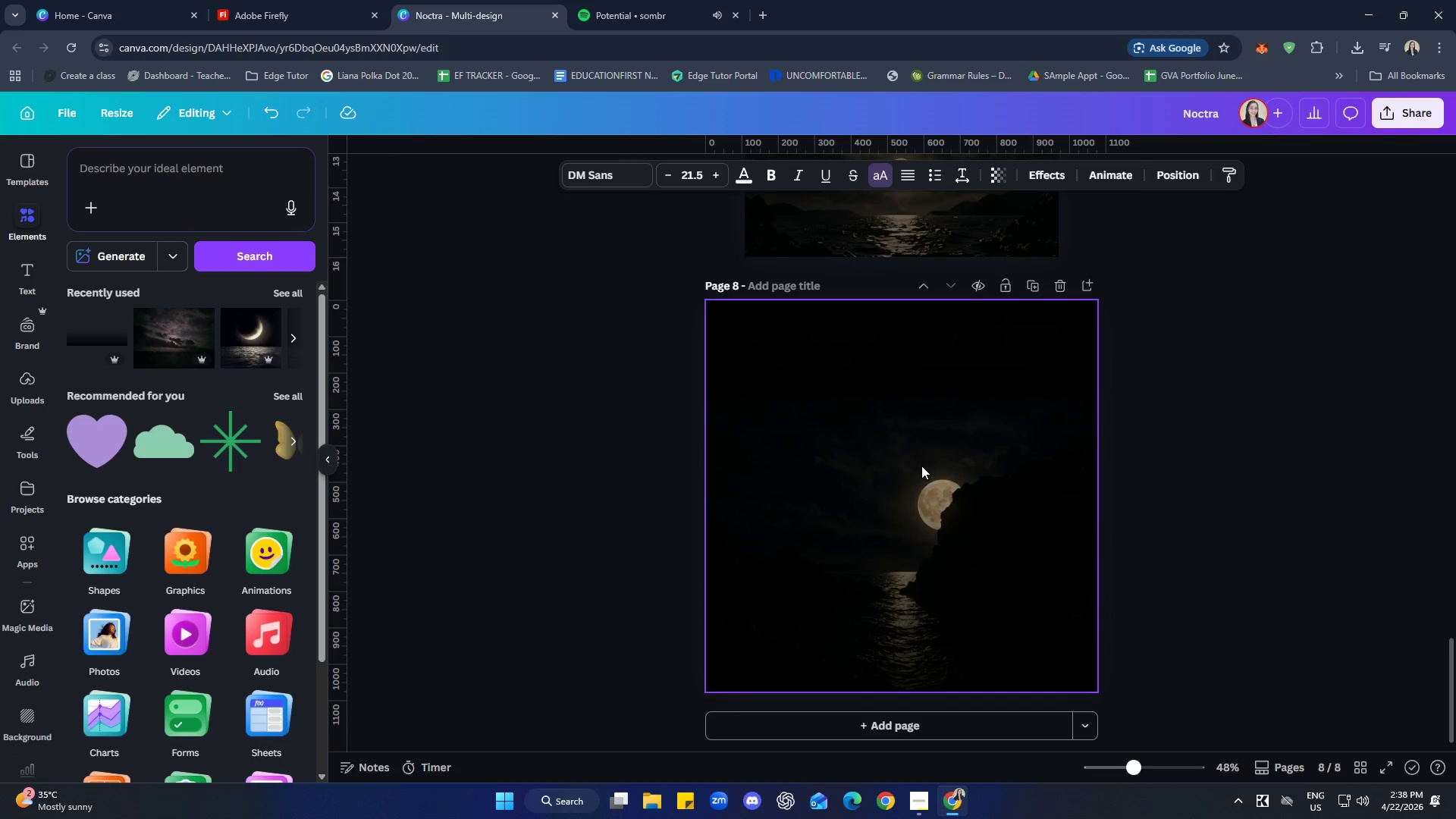 
key(Control+ControlLeft)
 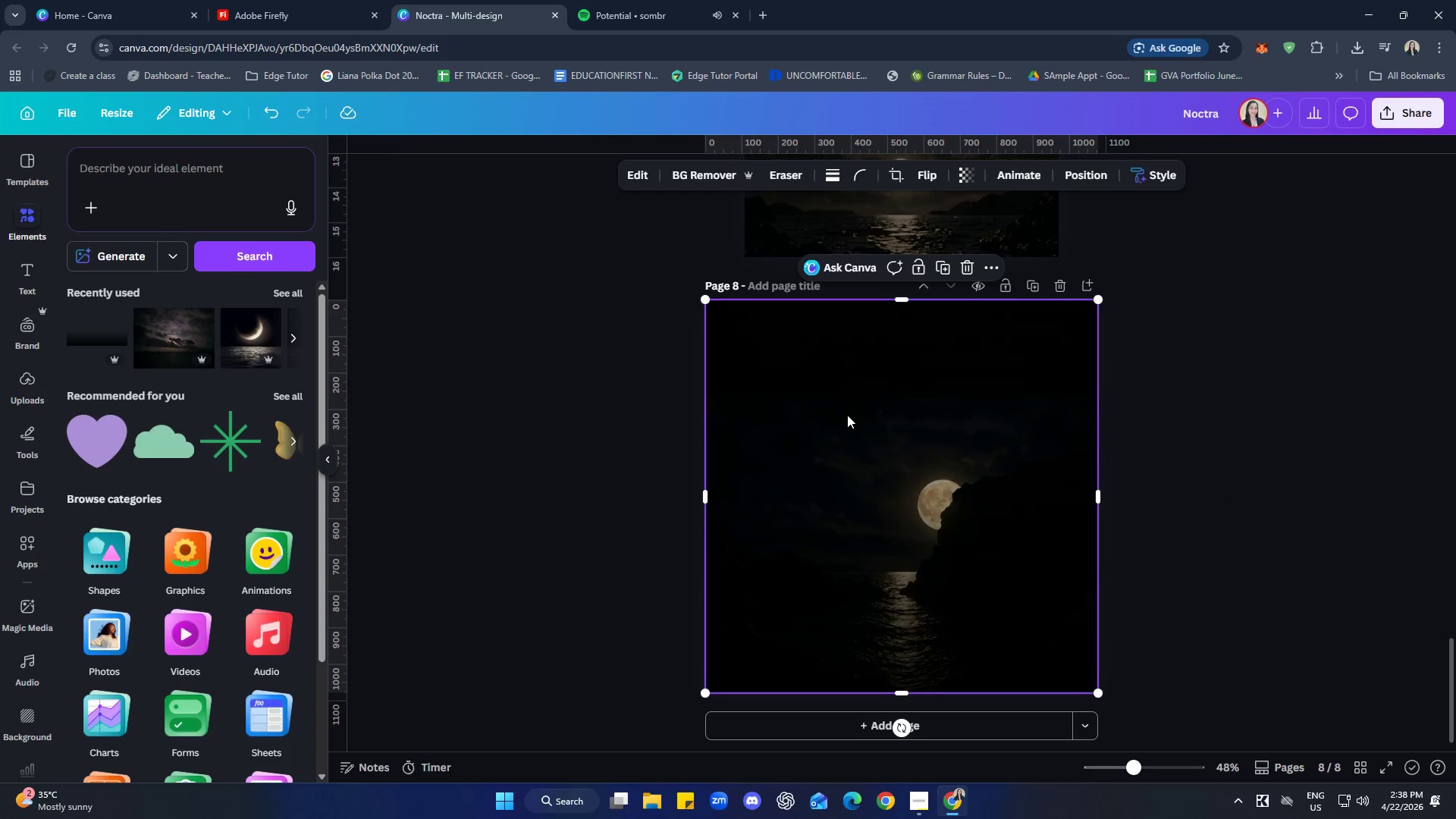 
key(Control+V)
 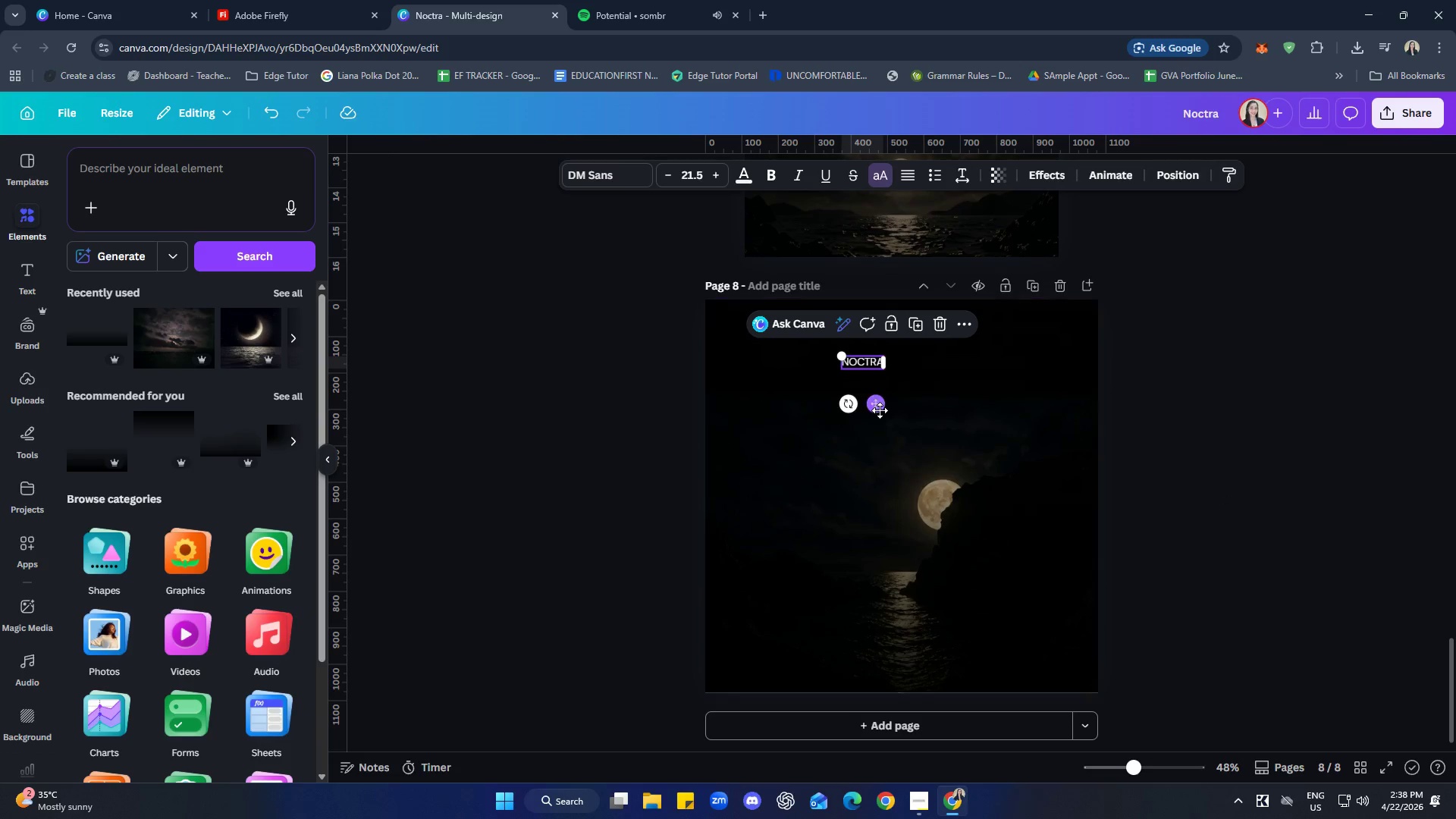 
left_click_drag(start_coordinate=[880, 410], to_coordinate=[780, 381])
 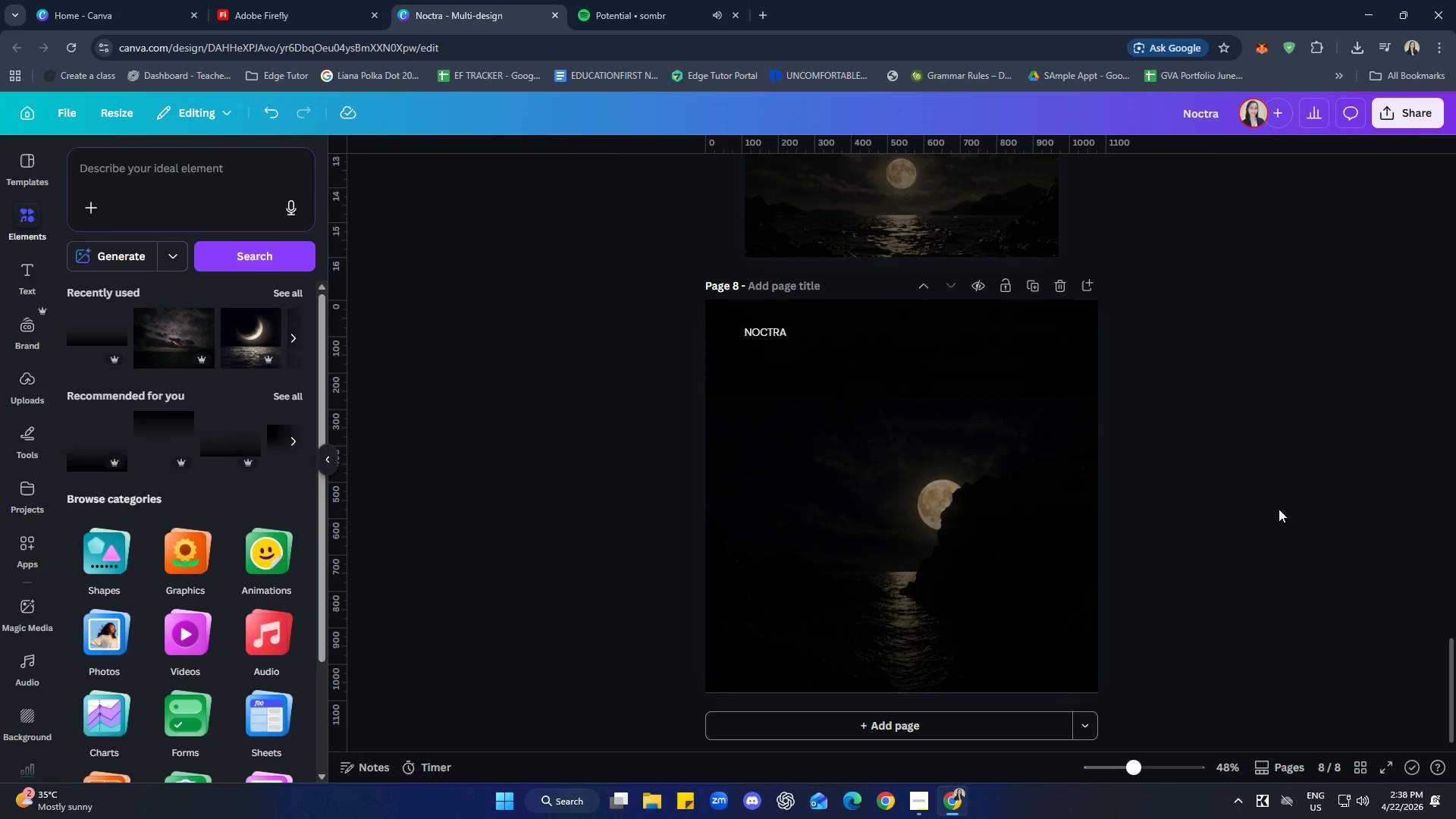 
scroll: coordinate [1266, 479], scroll_direction: up, amount: 6.0
 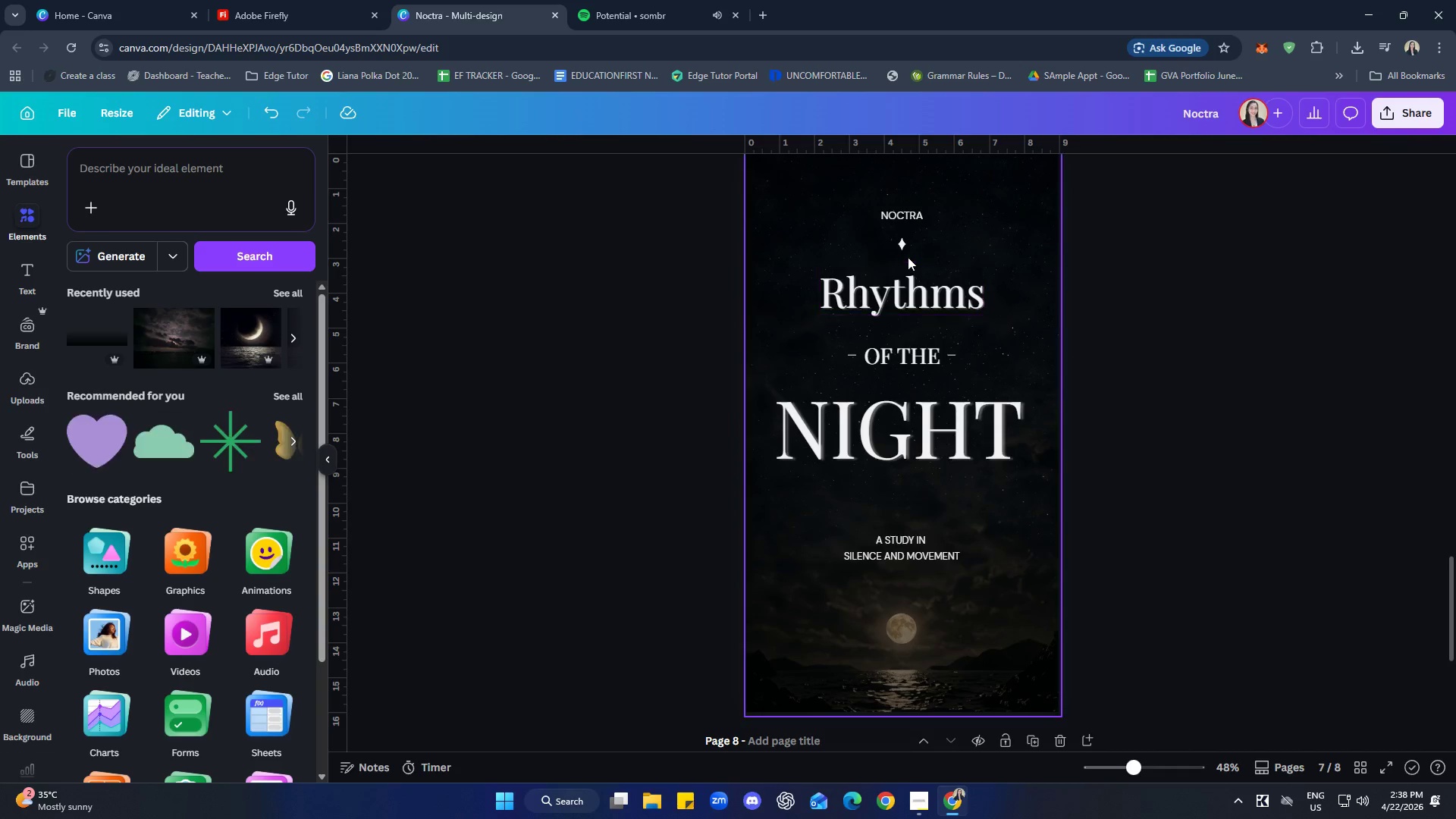 
left_click([905, 245])
 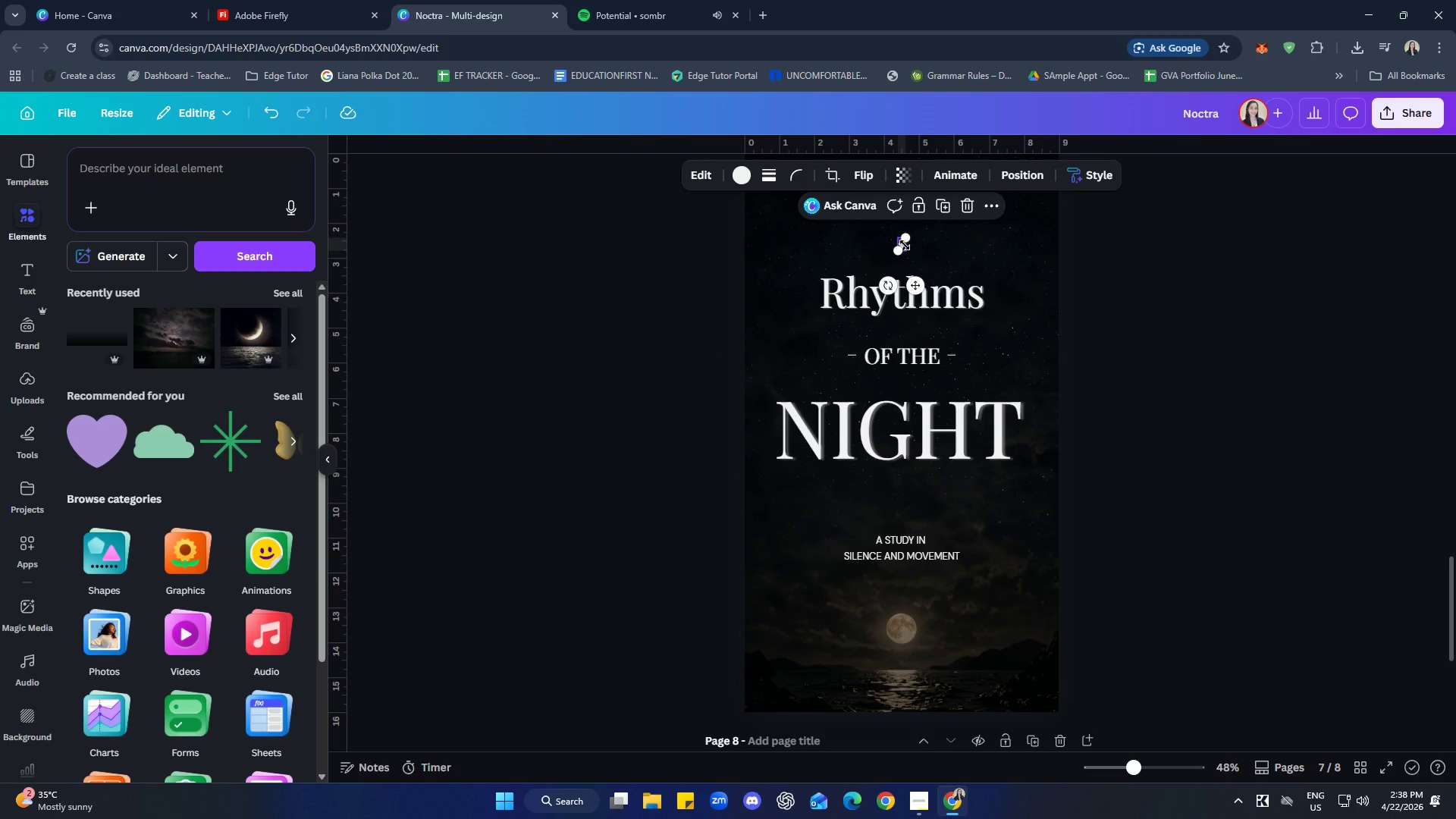 
key(Control+C)
 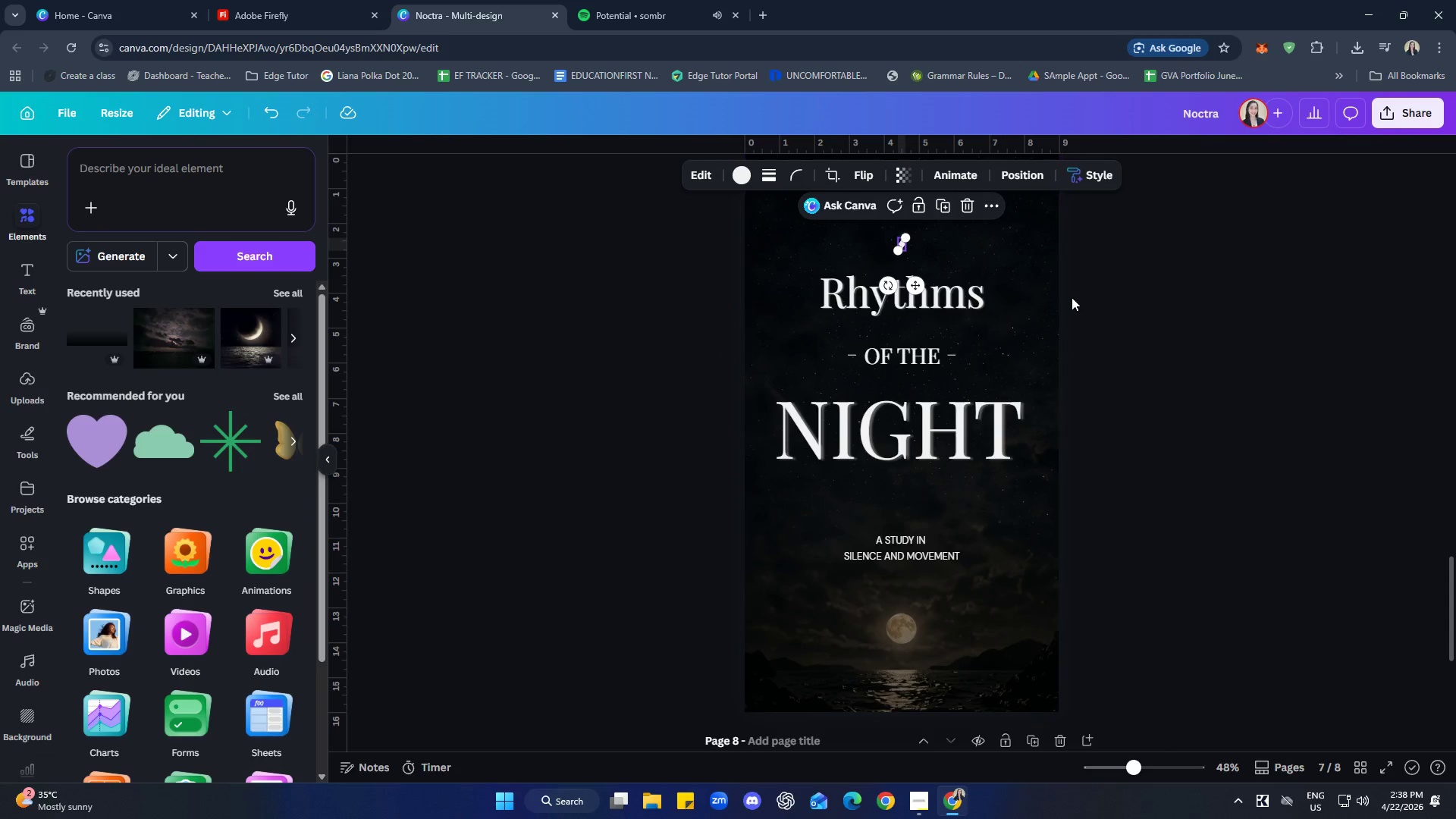 
left_click([903, 433])
 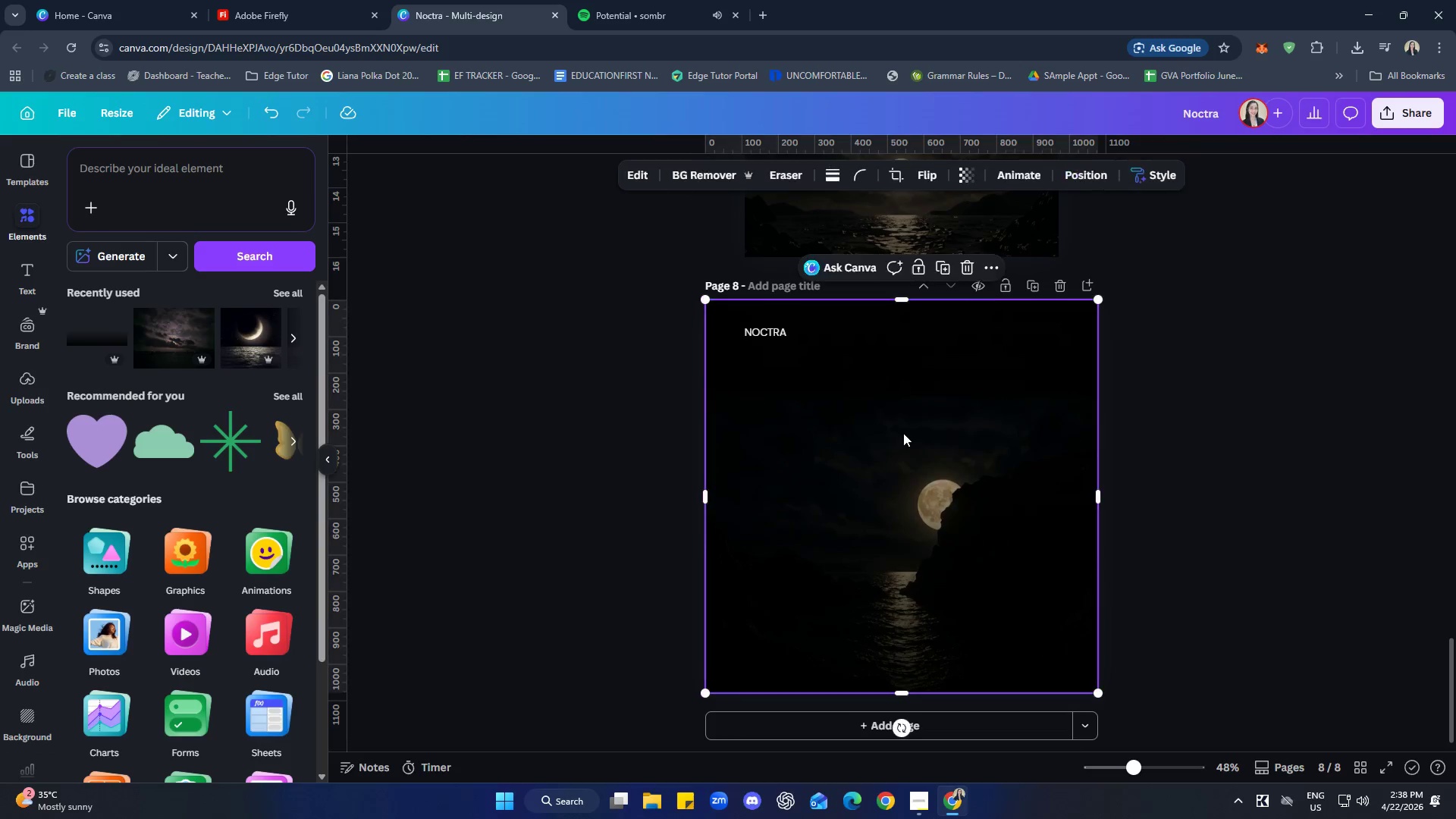 
scroll: coordinate [1175, 437], scroll_direction: down, amount: 8.0
 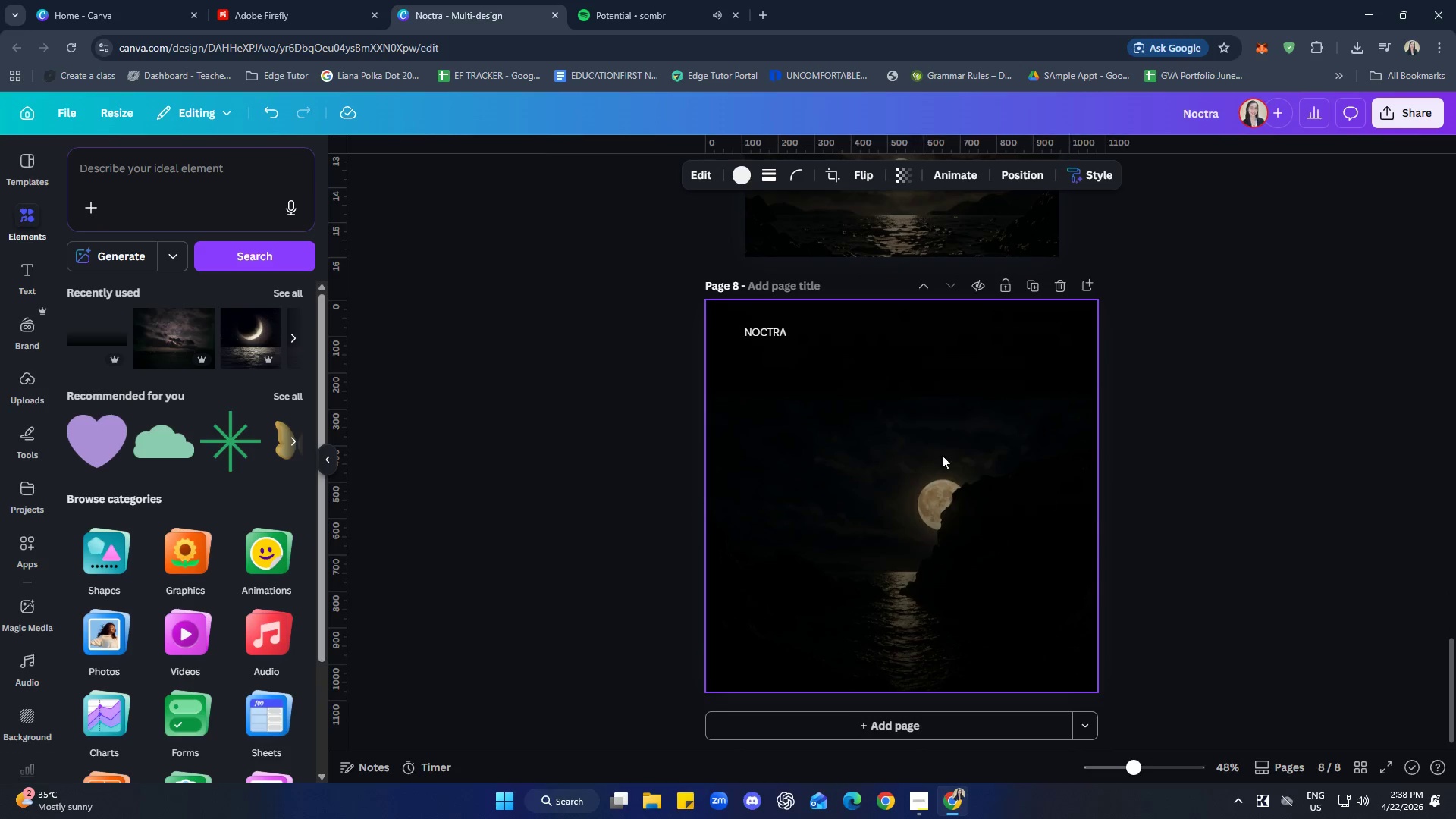 
key(Control+ControlLeft)
 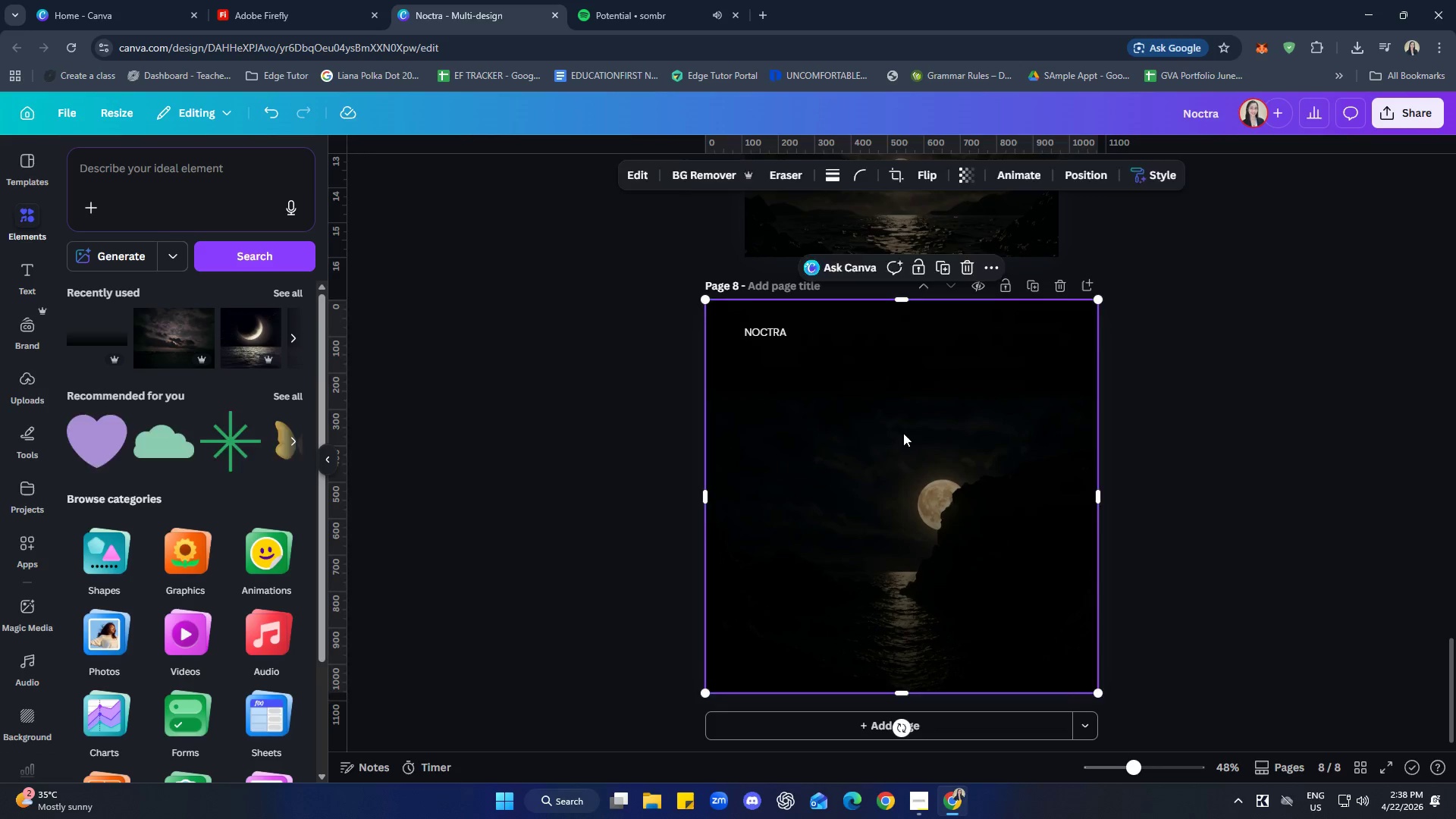 
key(Control+V)
 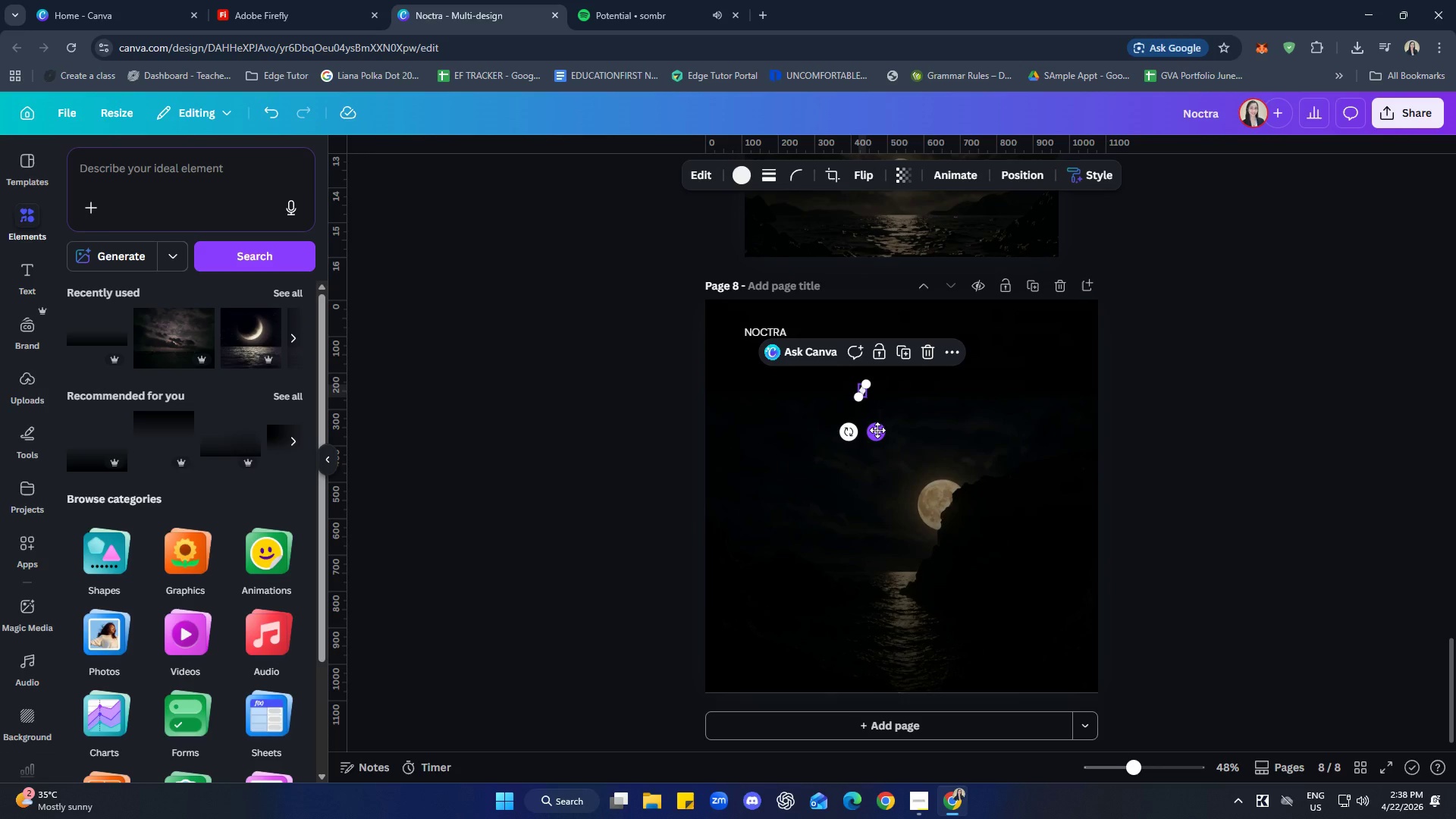 
left_click_drag(start_coordinate=[877, 430], to_coordinate=[918, 422])
 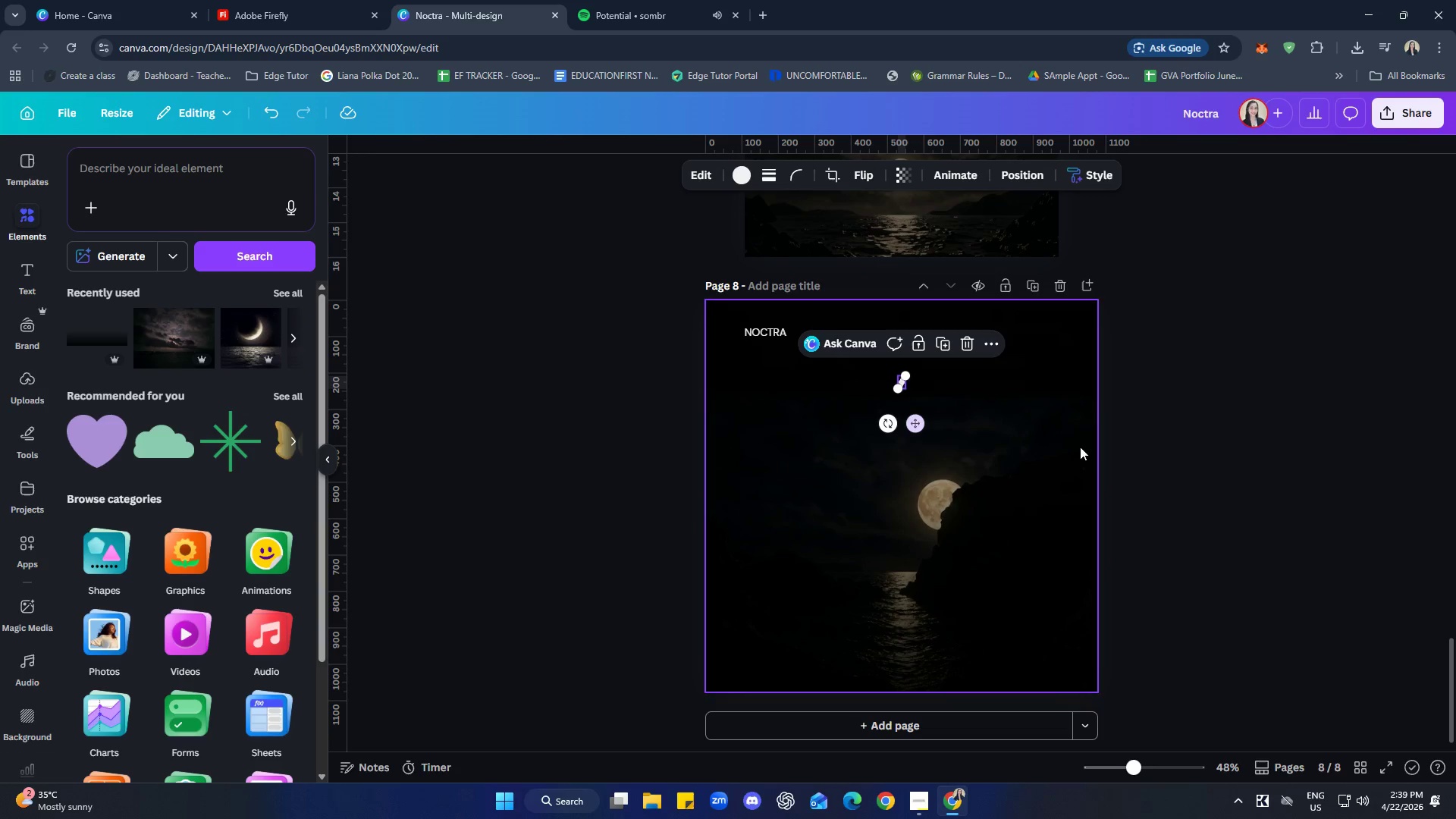 
left_click([1203, 457])
 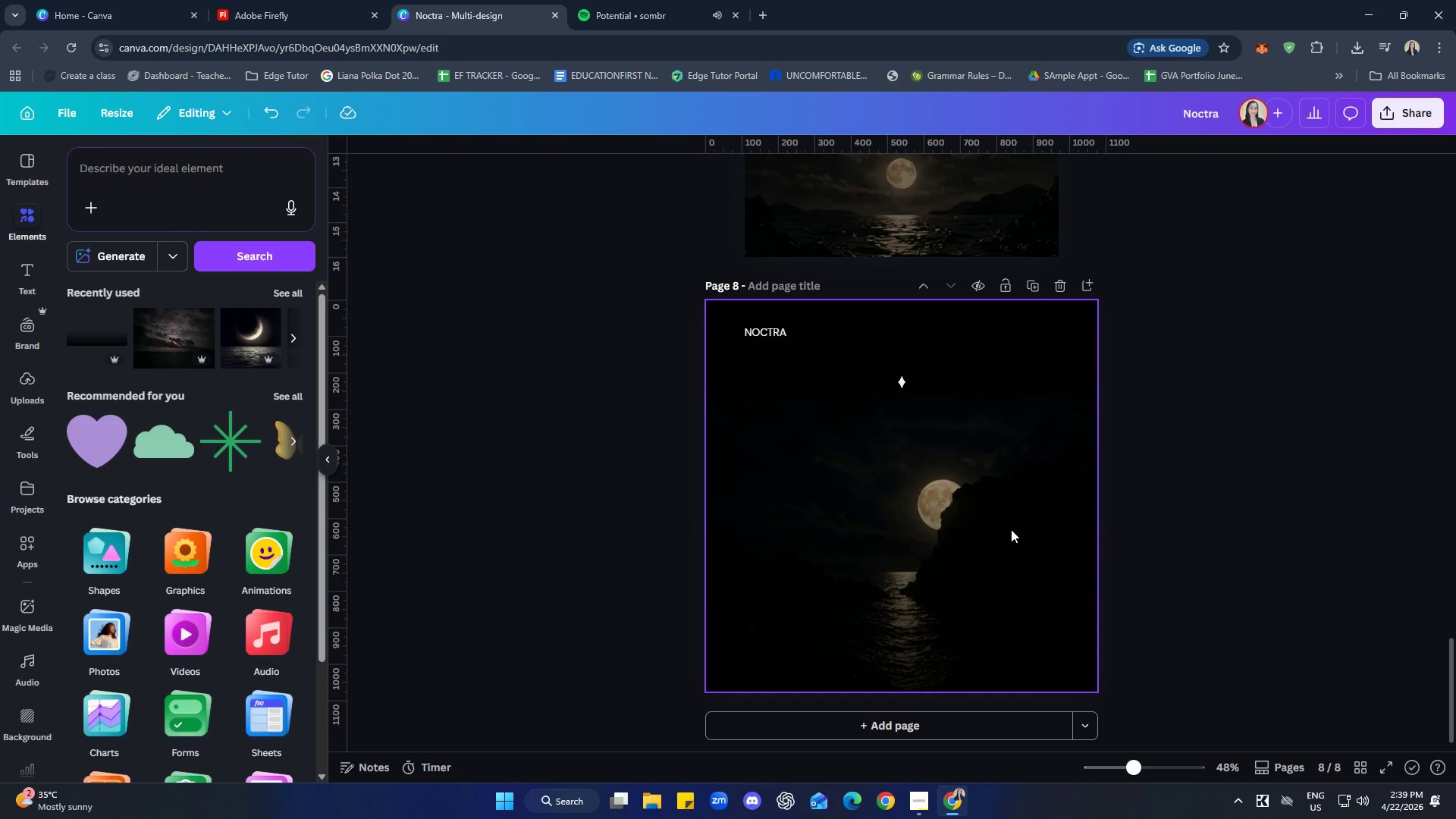 
left_click_drag(start_coordinate=[1011, 529], to_coordinate=[921, 523])
 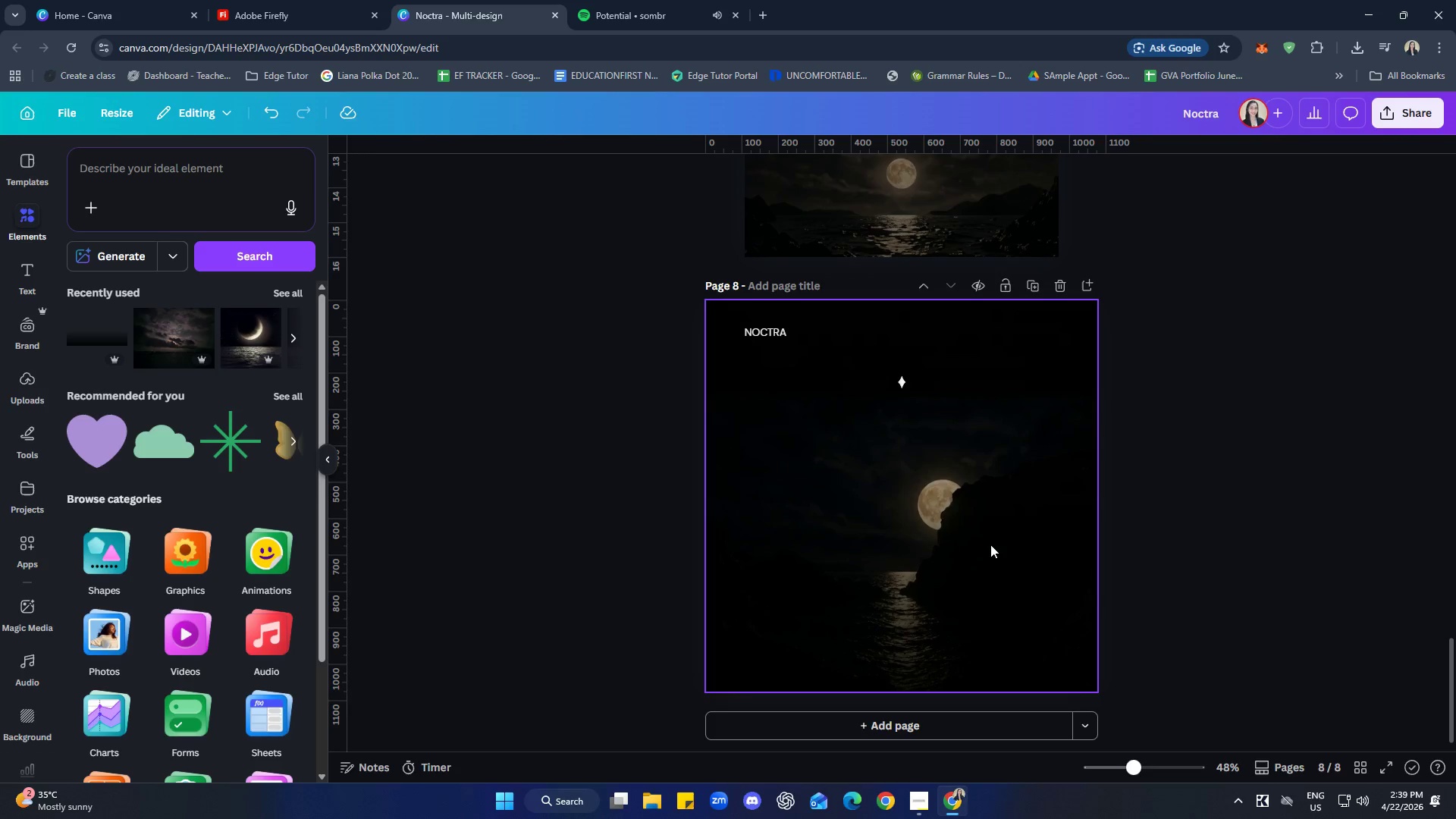 
left_click([992, 545])
 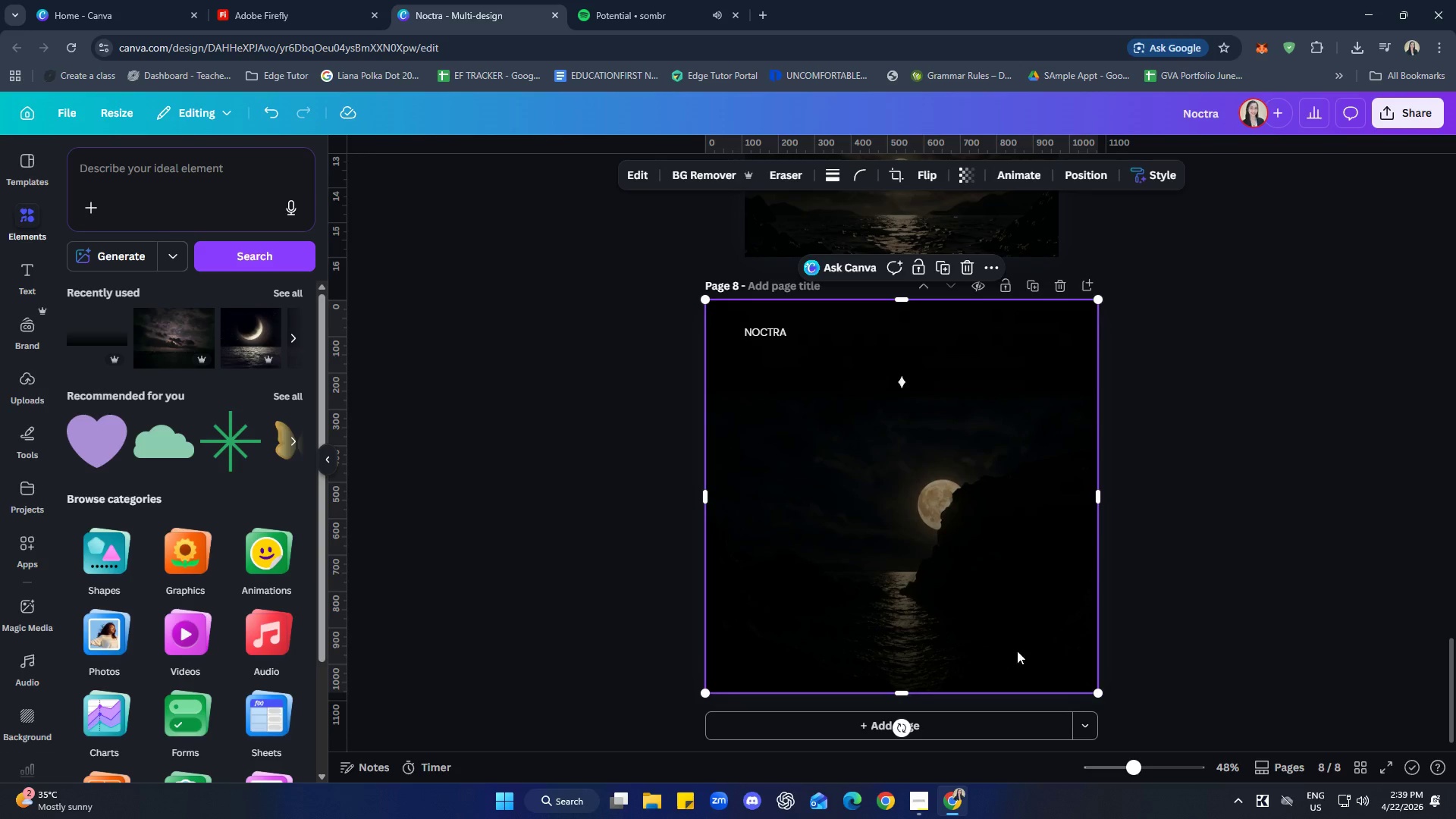 
left_click_drag(start_coordinate=[1025, 651], to_coordinate=[882, 642])
 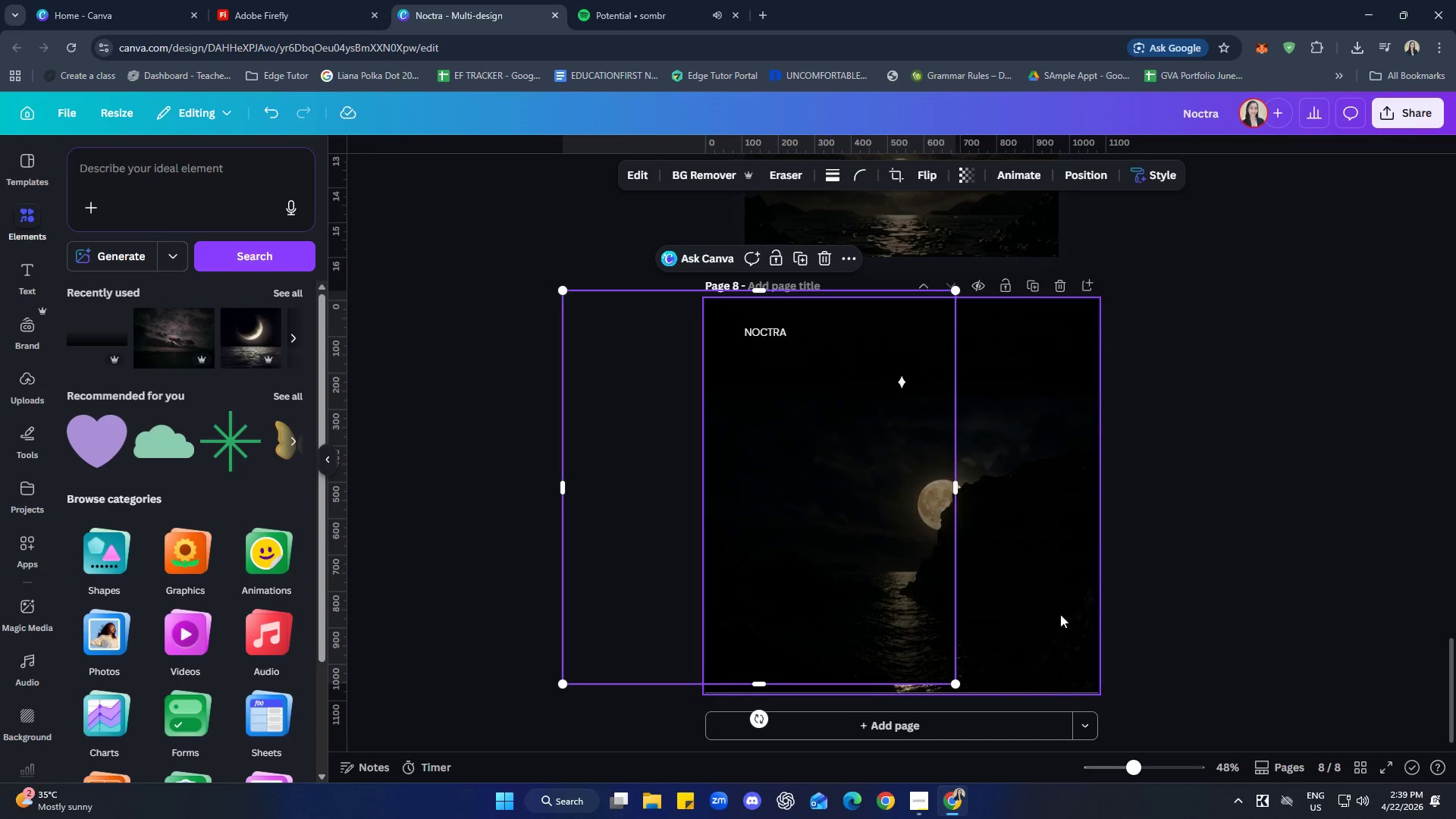 
double_click([1060, 613])
 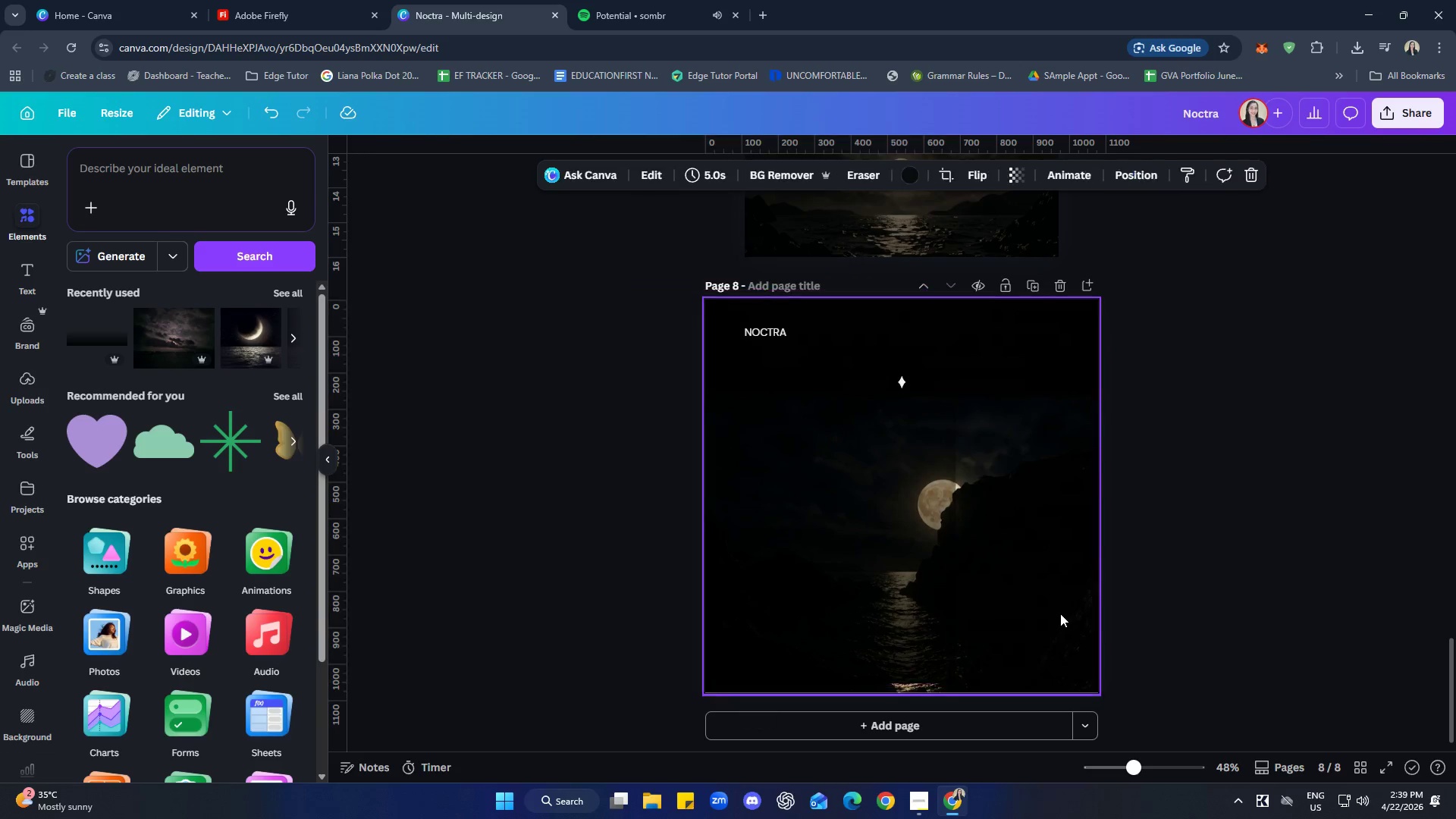 
triple_click([1060, 613])
 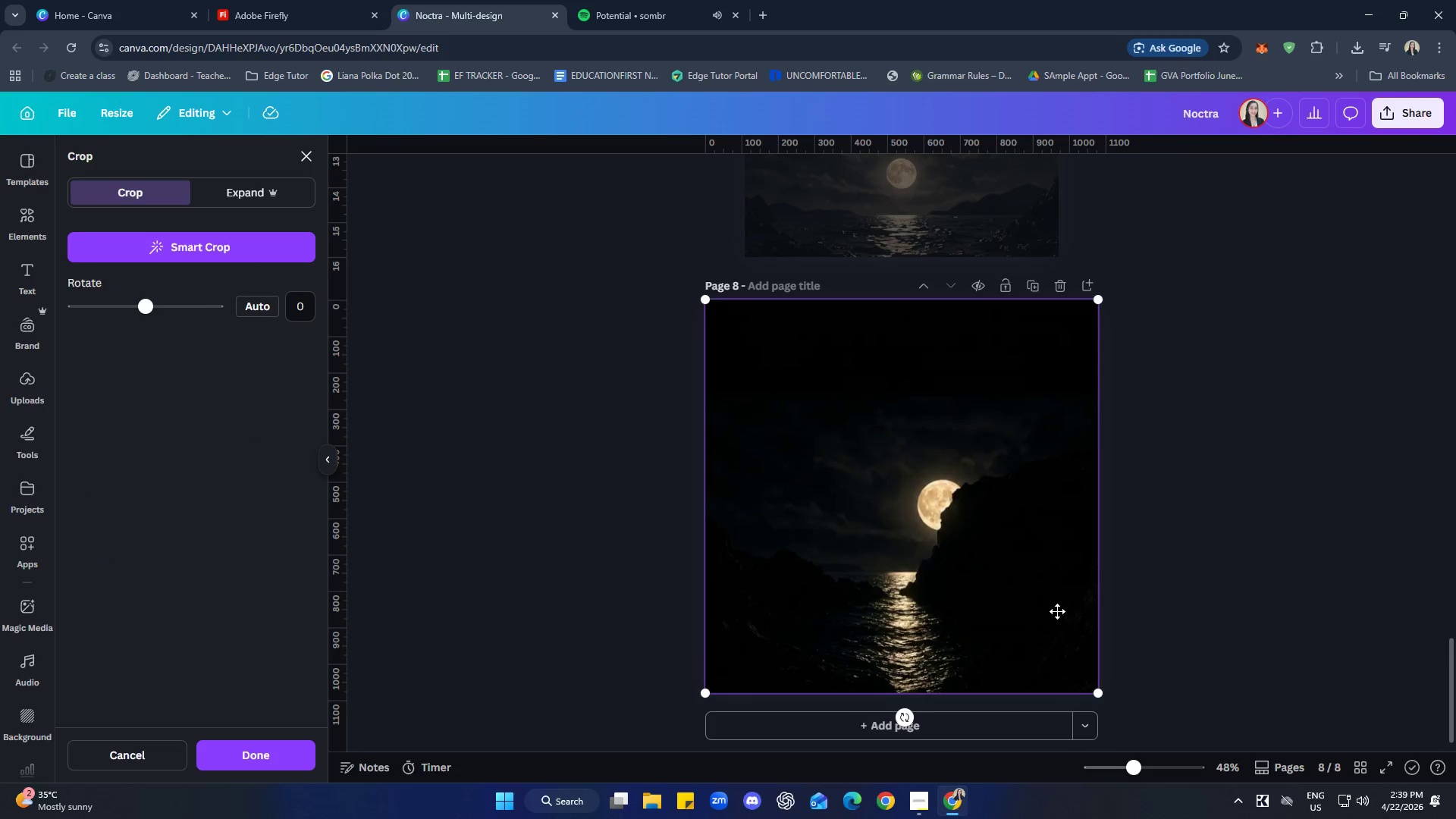 
left_click_drag(start_coordinate=[1031, 594], to_coordinate=[1047, 598])
 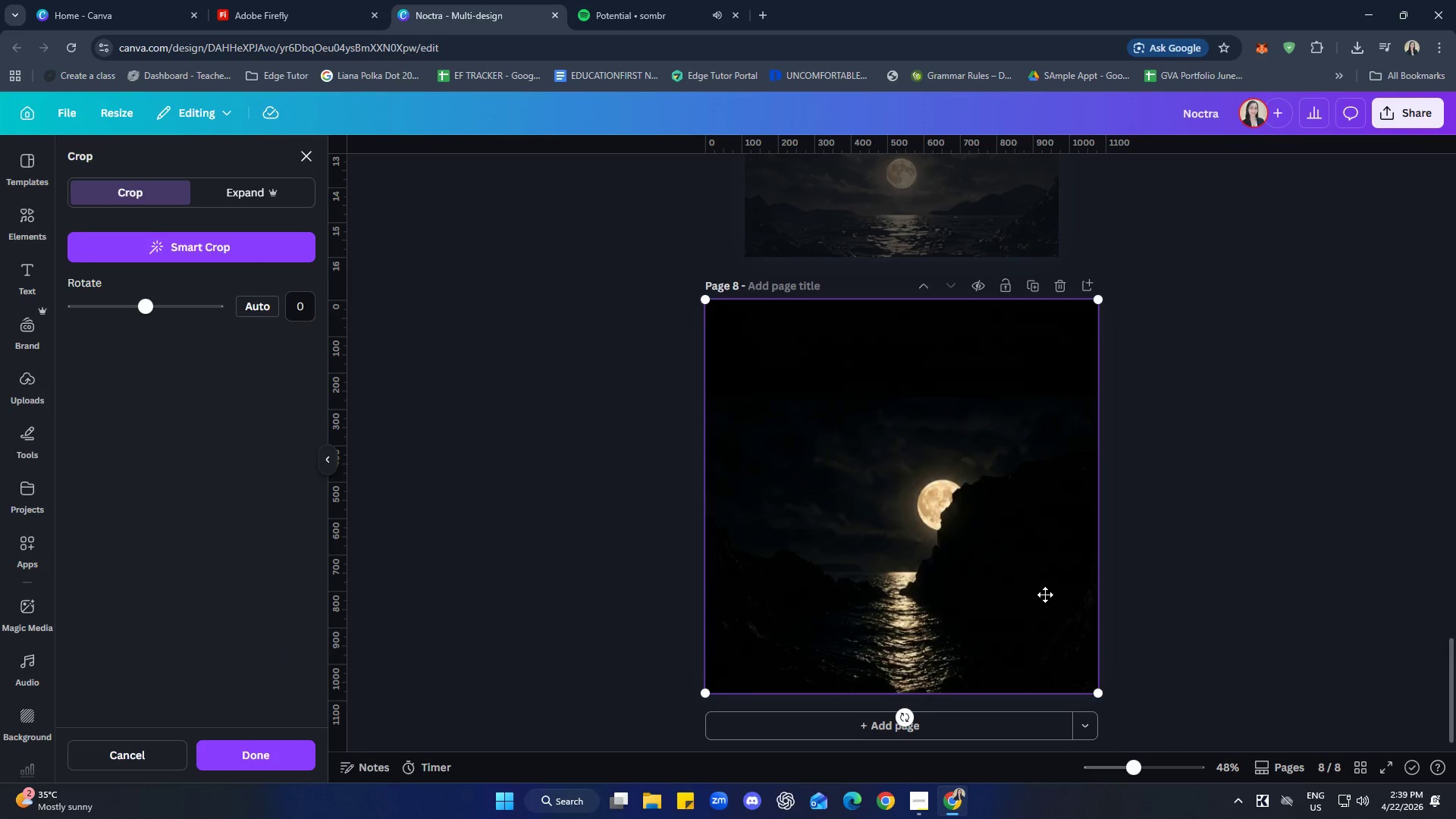 
double_click([1045, 594])
 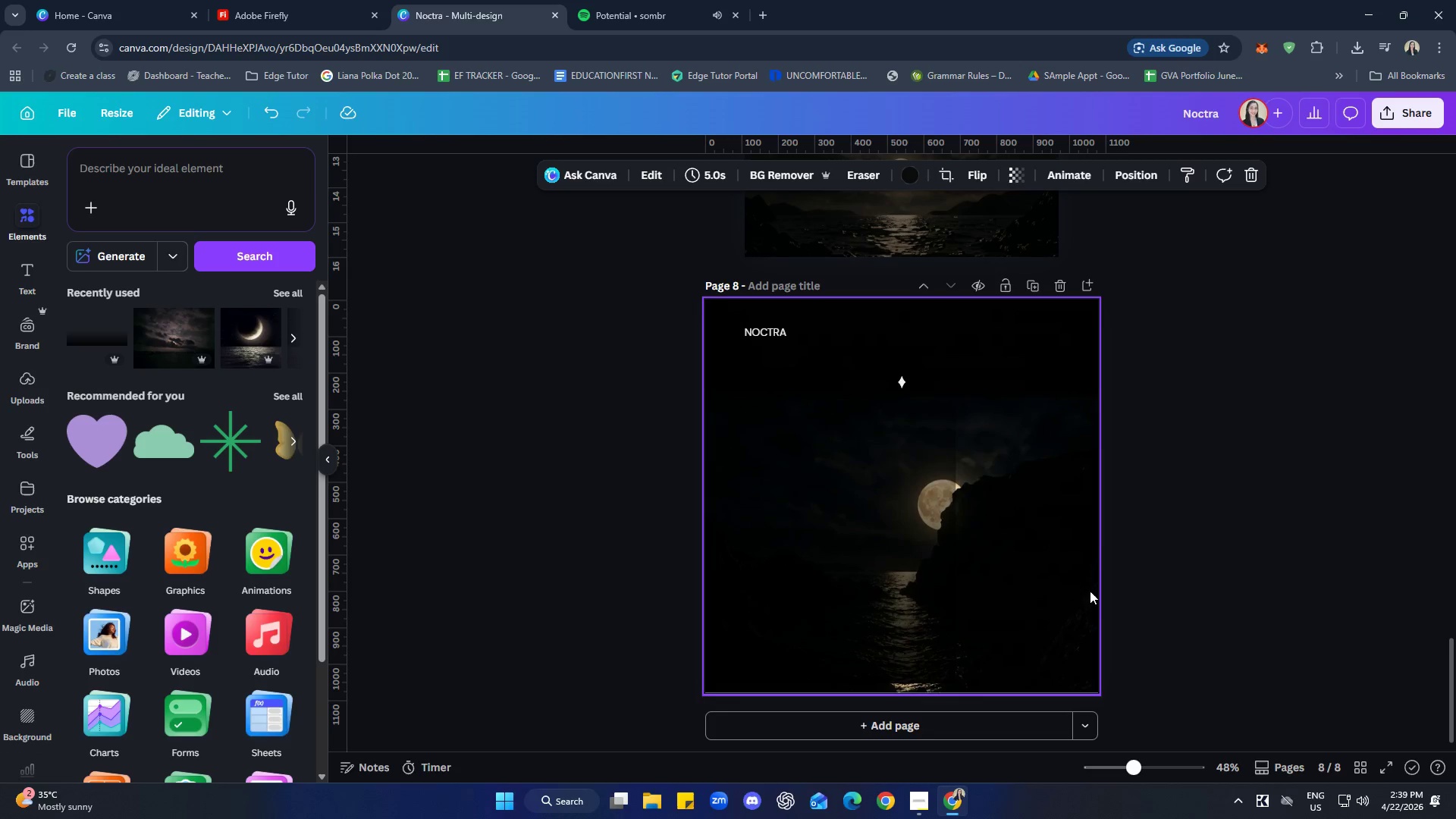 
triple_click([1212, 587])
 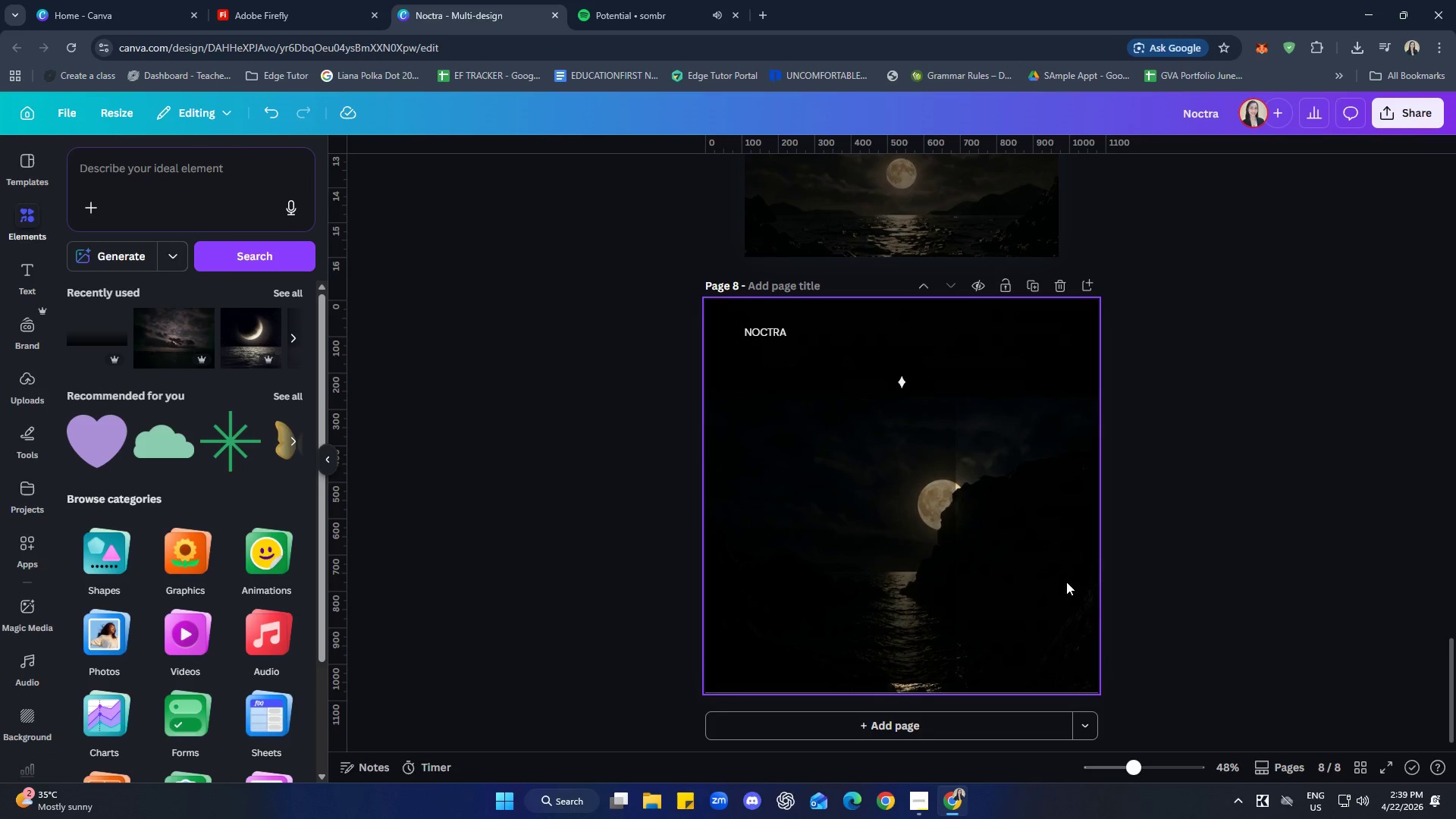 
triple_click([1040, 576])
 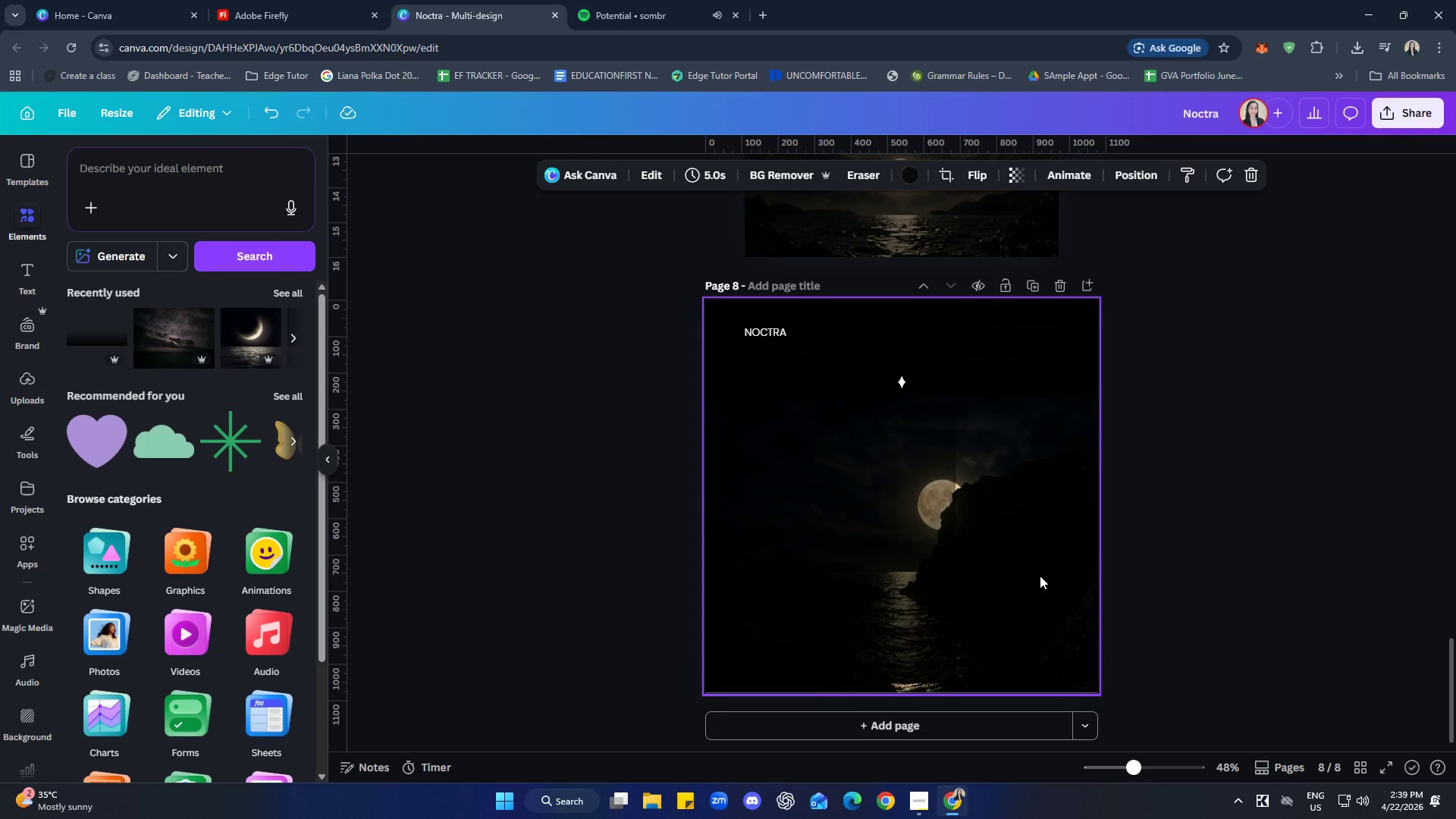 
triple_click([1040, 576])
 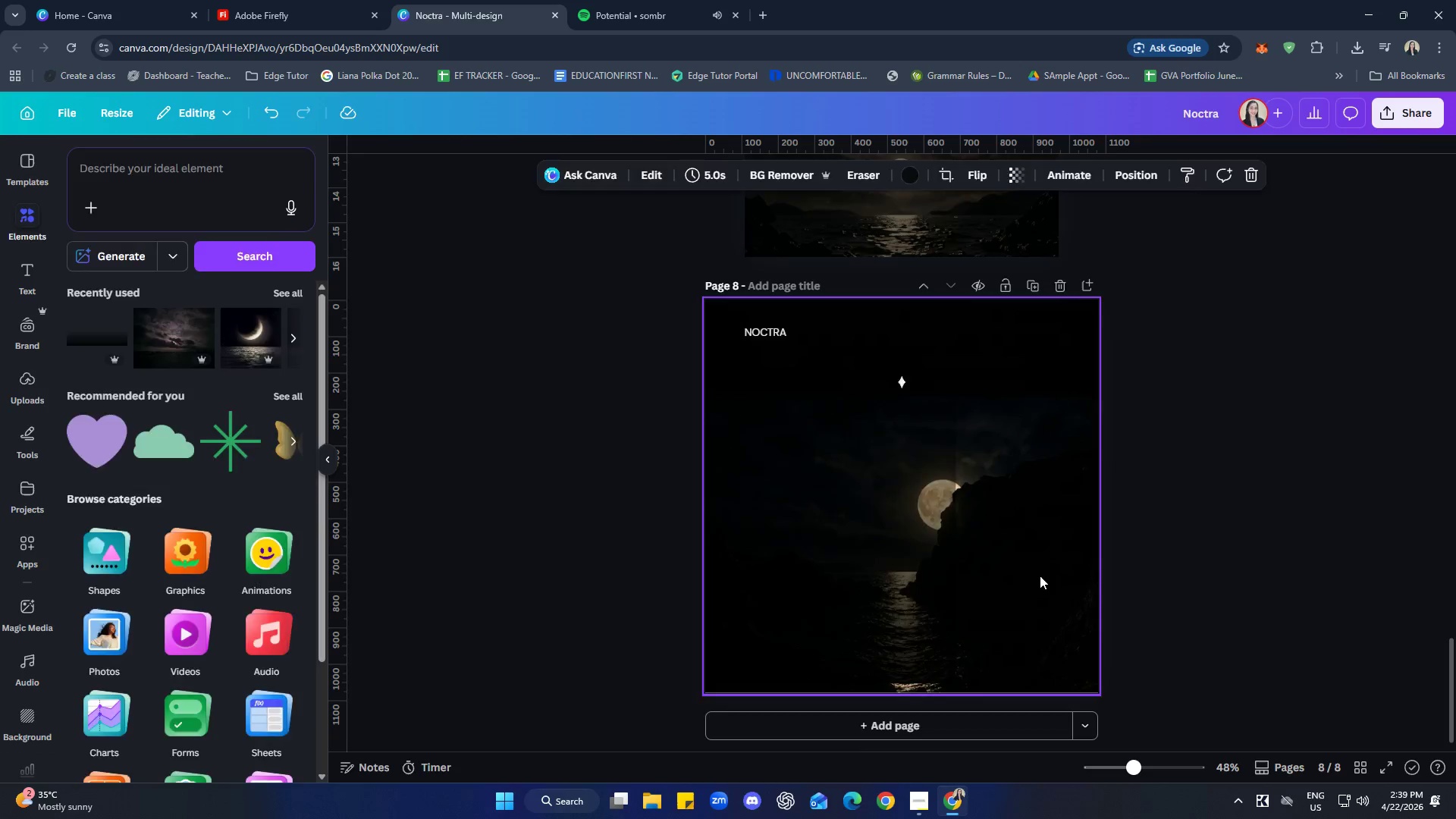 
triple_click([1040, 576])
 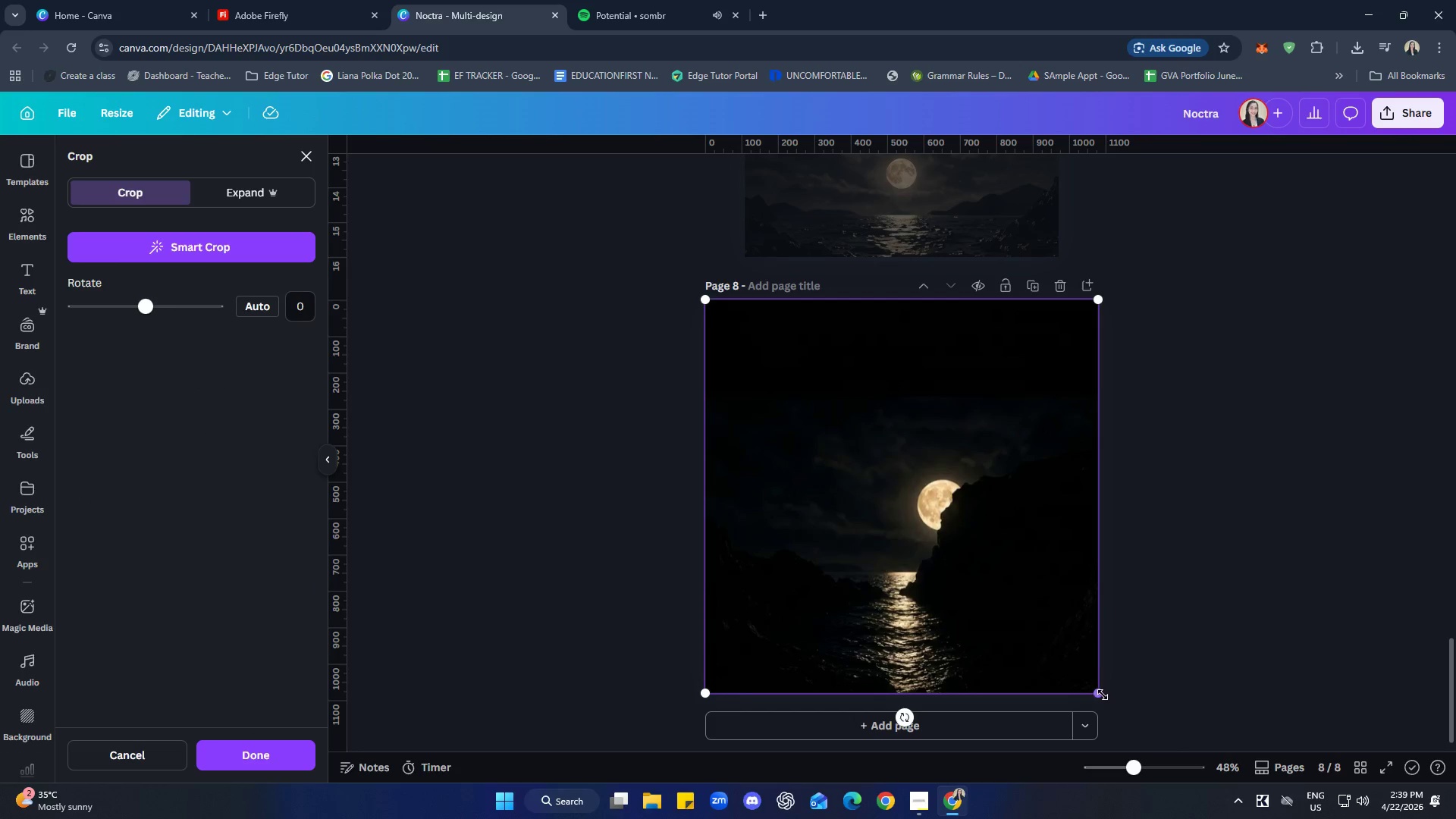 
left_click_drag(start_coordinate=[1103, 695], to_coordinate=[1268, 760])
 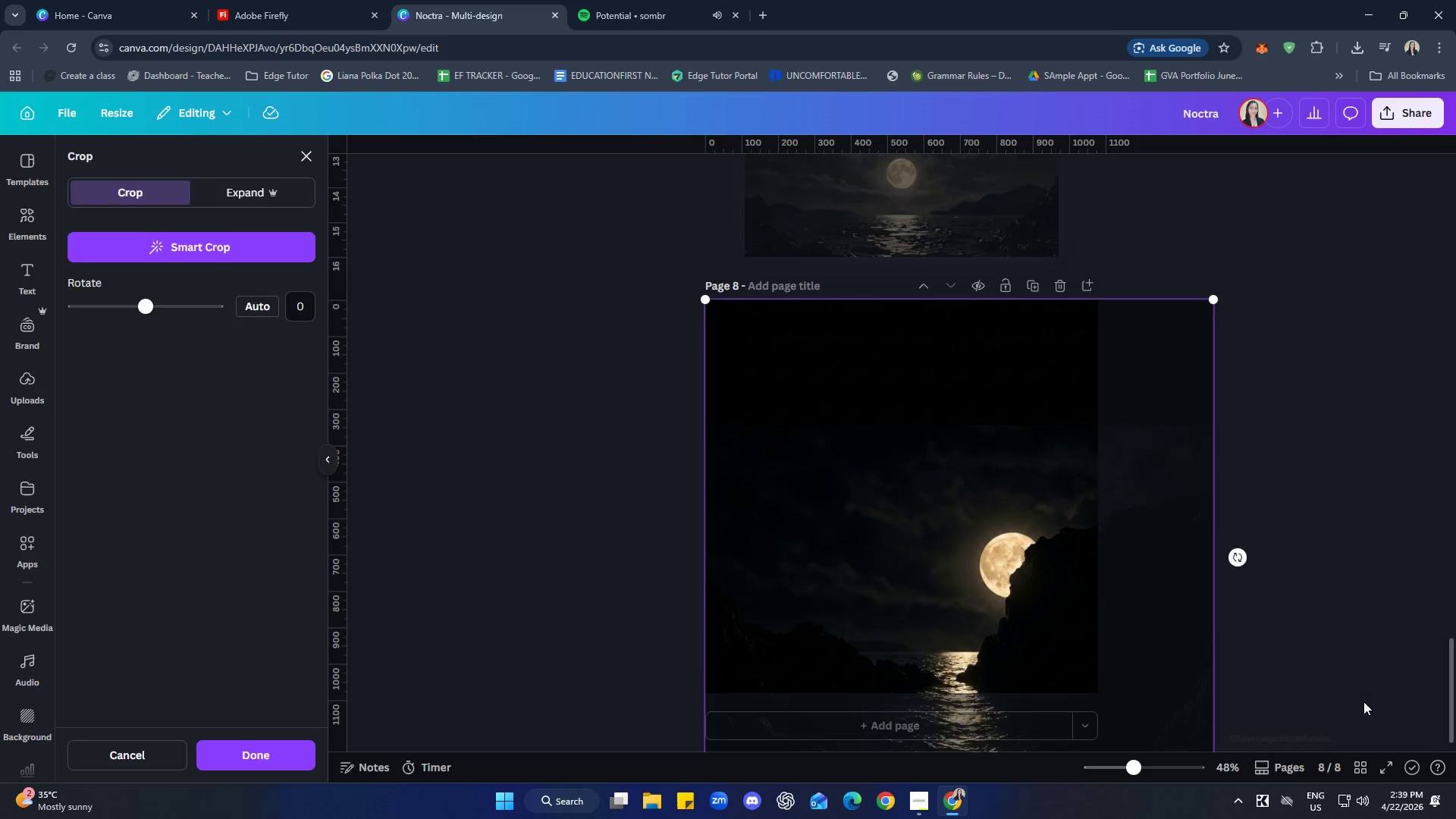 
left_click([1363, 701])
 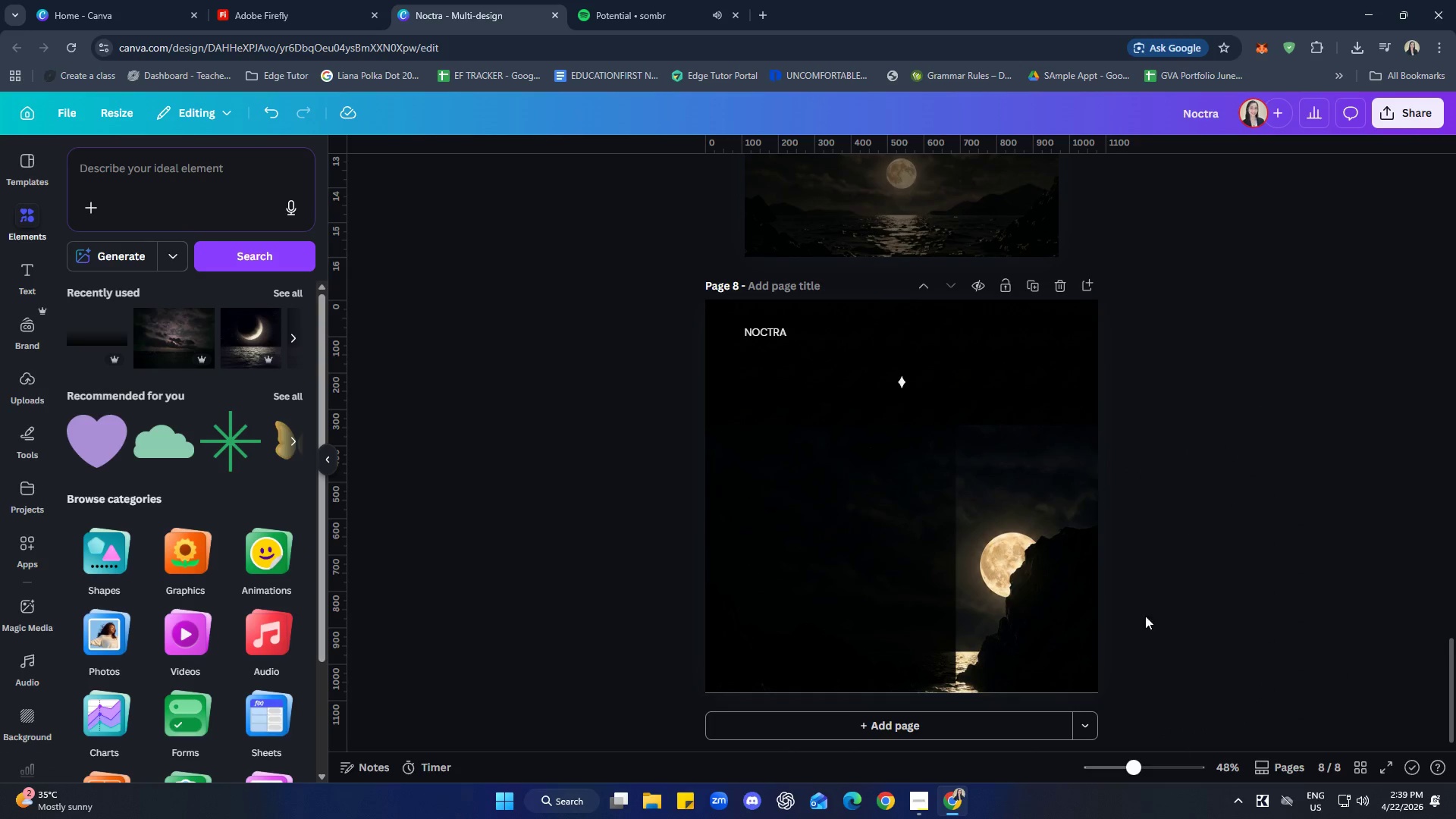 
left_click_drag(start_coordinate=[868, 566], to_coordinate=[880, 550])
 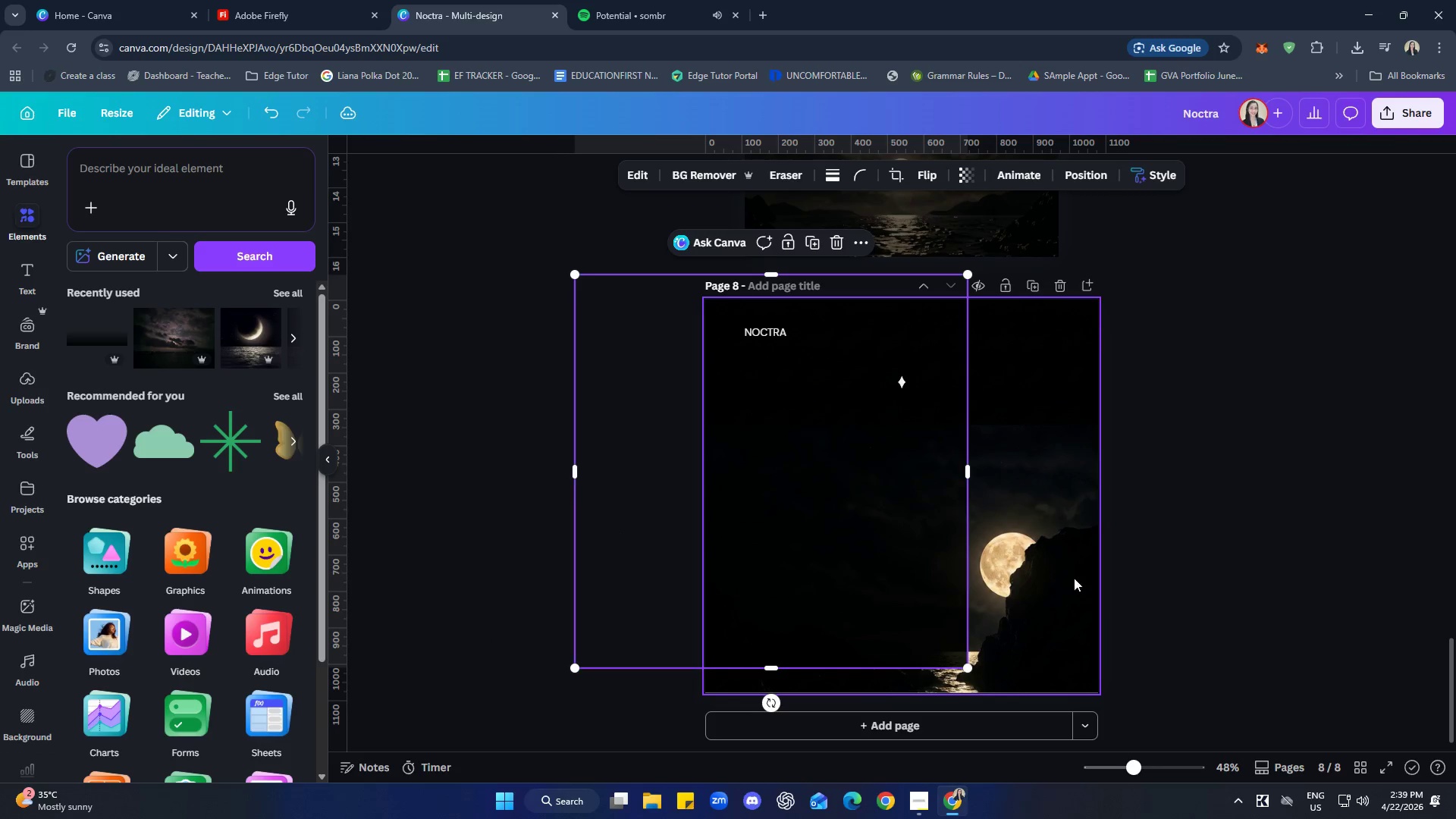 
left_click([1081, 577])
 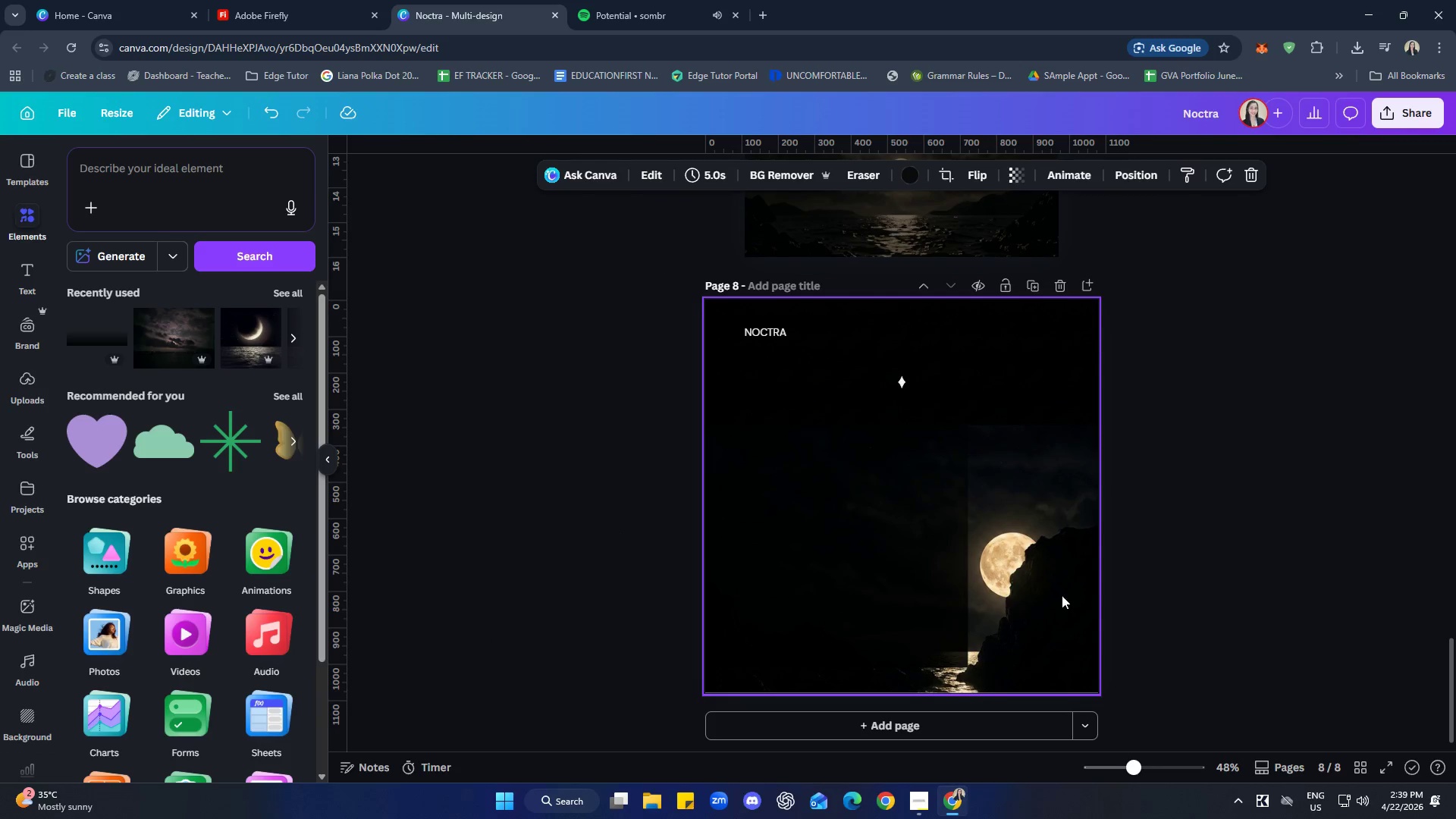 
left_click([1048, 602])
 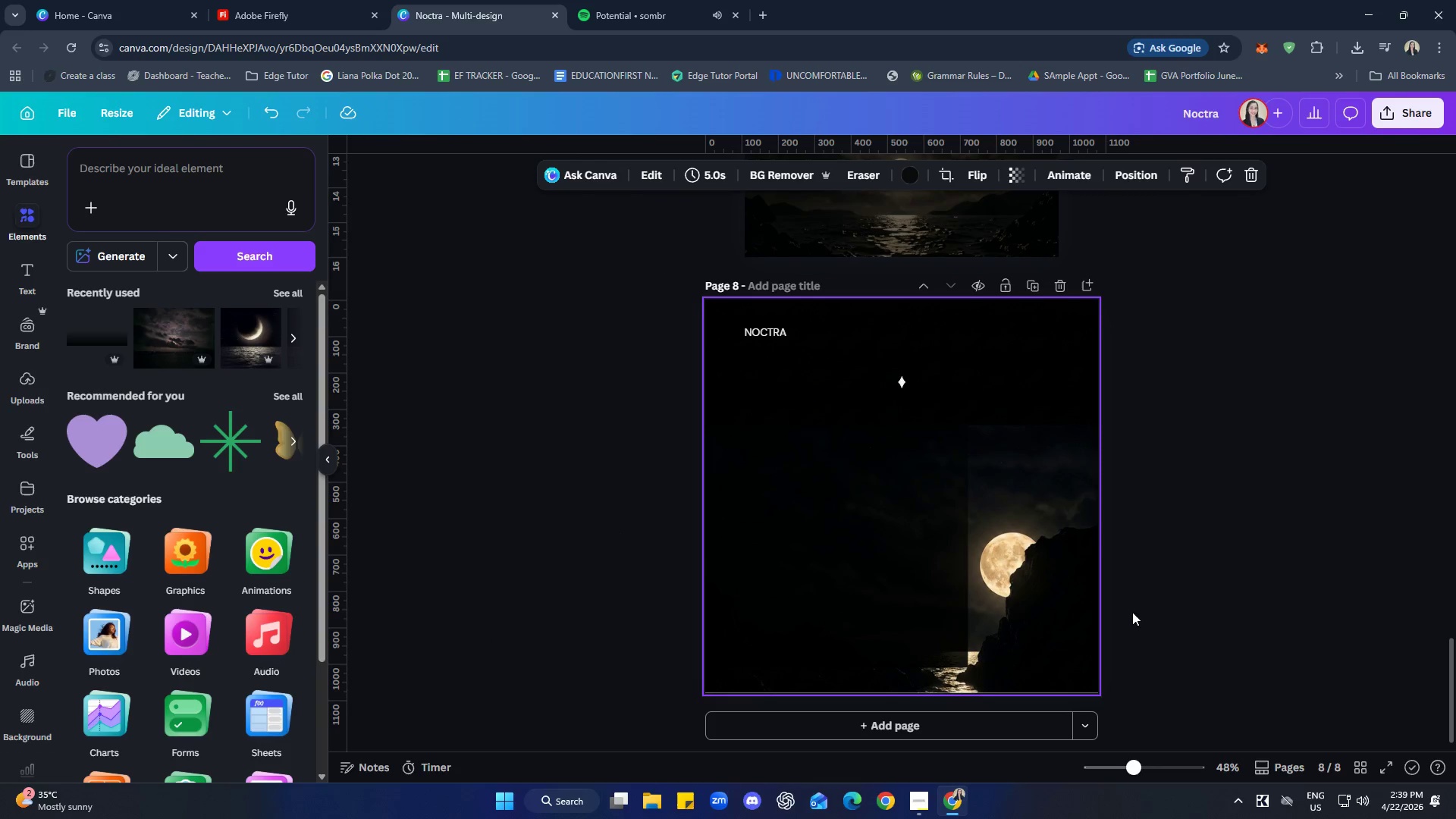 
double_click([1069, 606])
 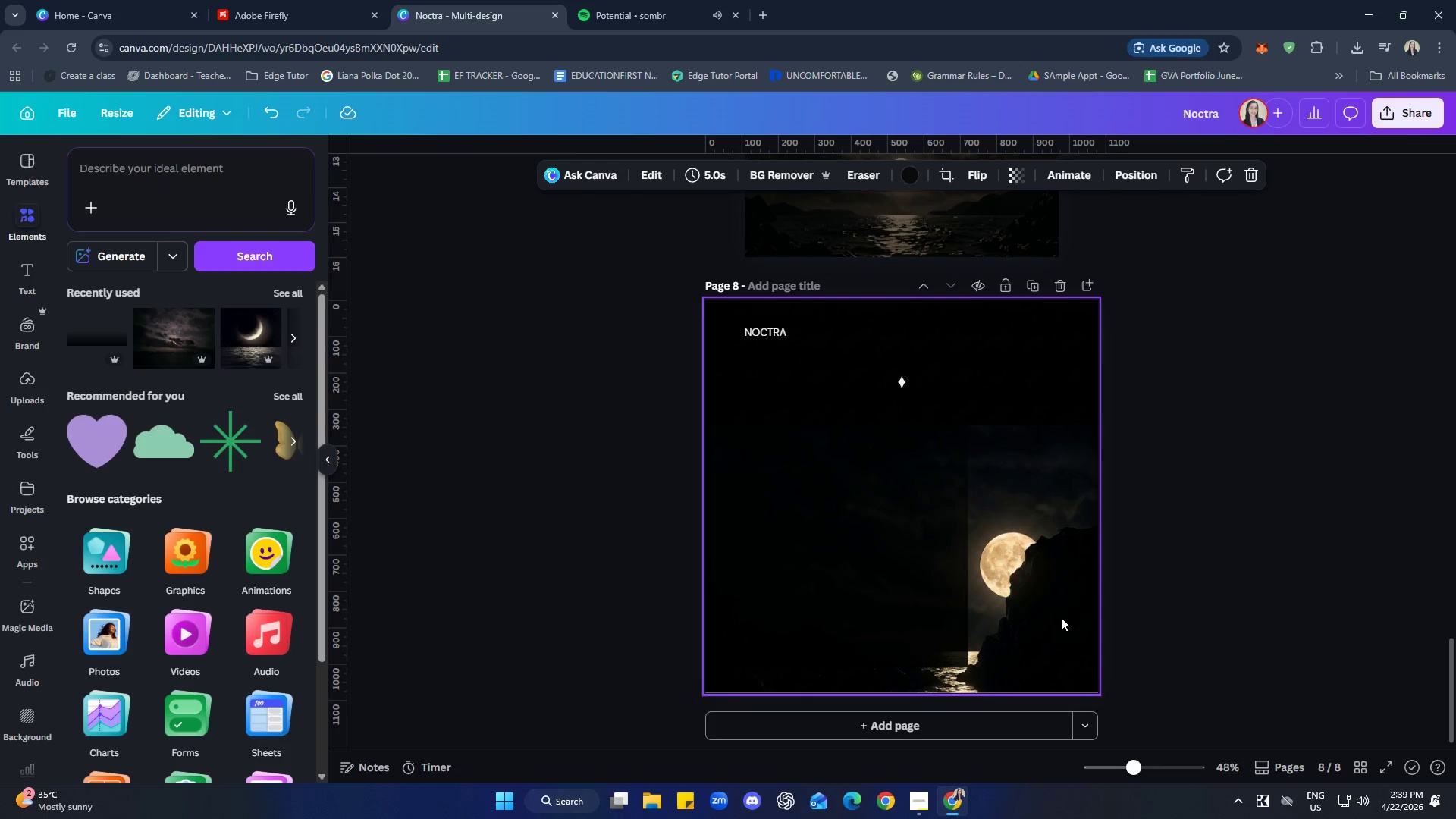 
left_click_drag(start_coordinate=[1061, 617], to_coordinate=[1059, 585])
 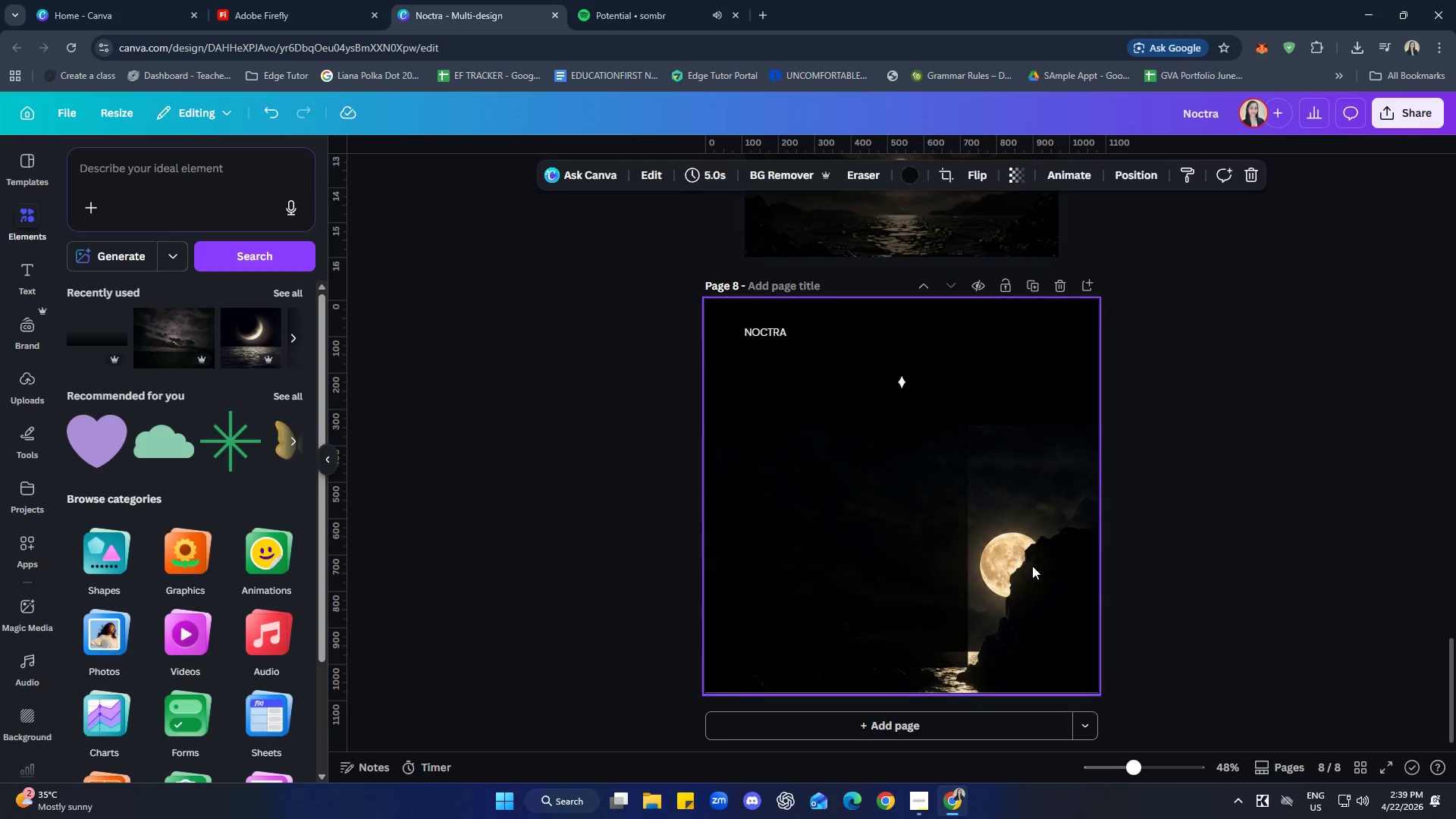 
double_click([1032, 566])
 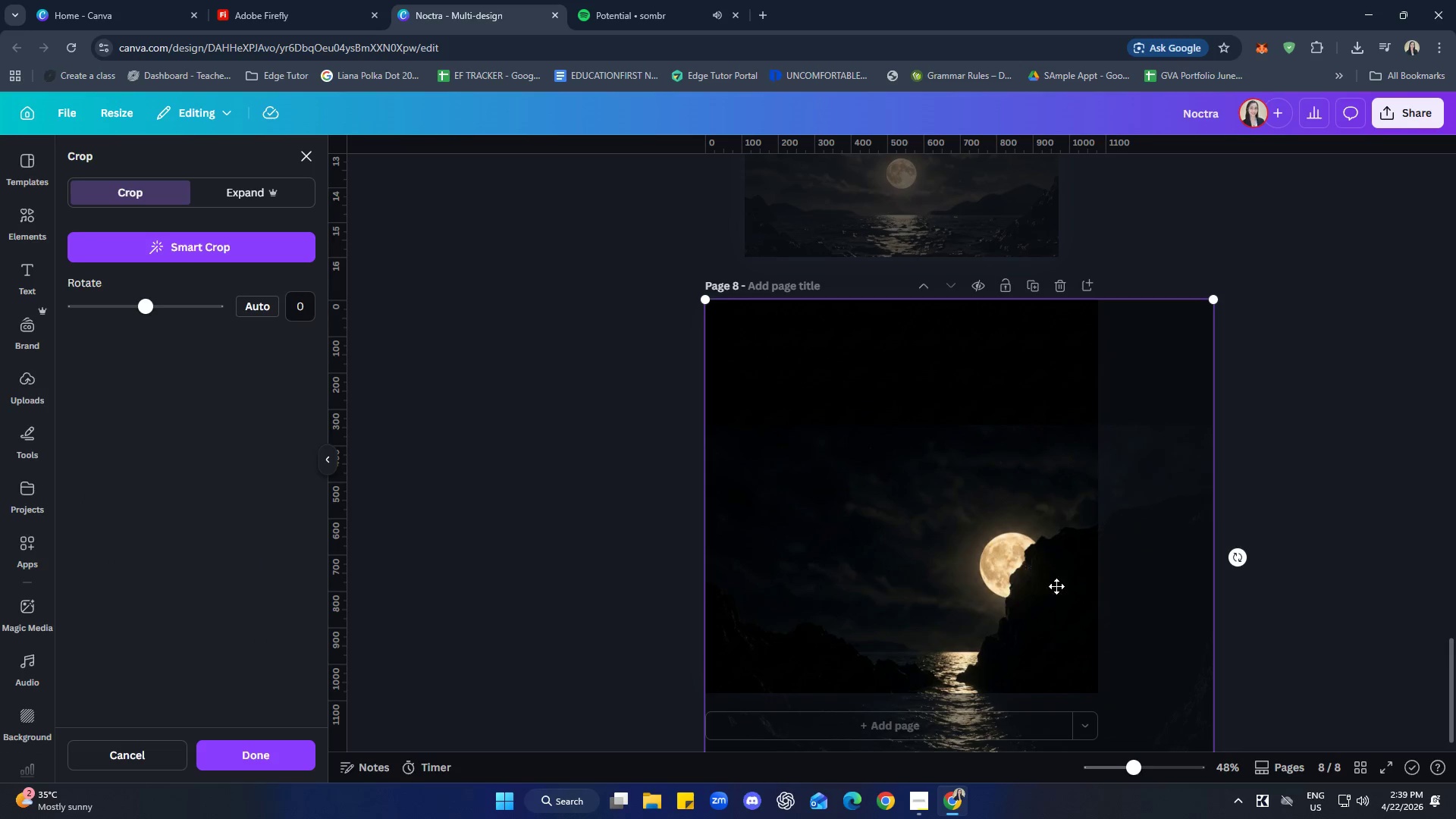 
left_click_drag(start_coordinate=[1077, 611], to_coordinate=[1103, 520])
 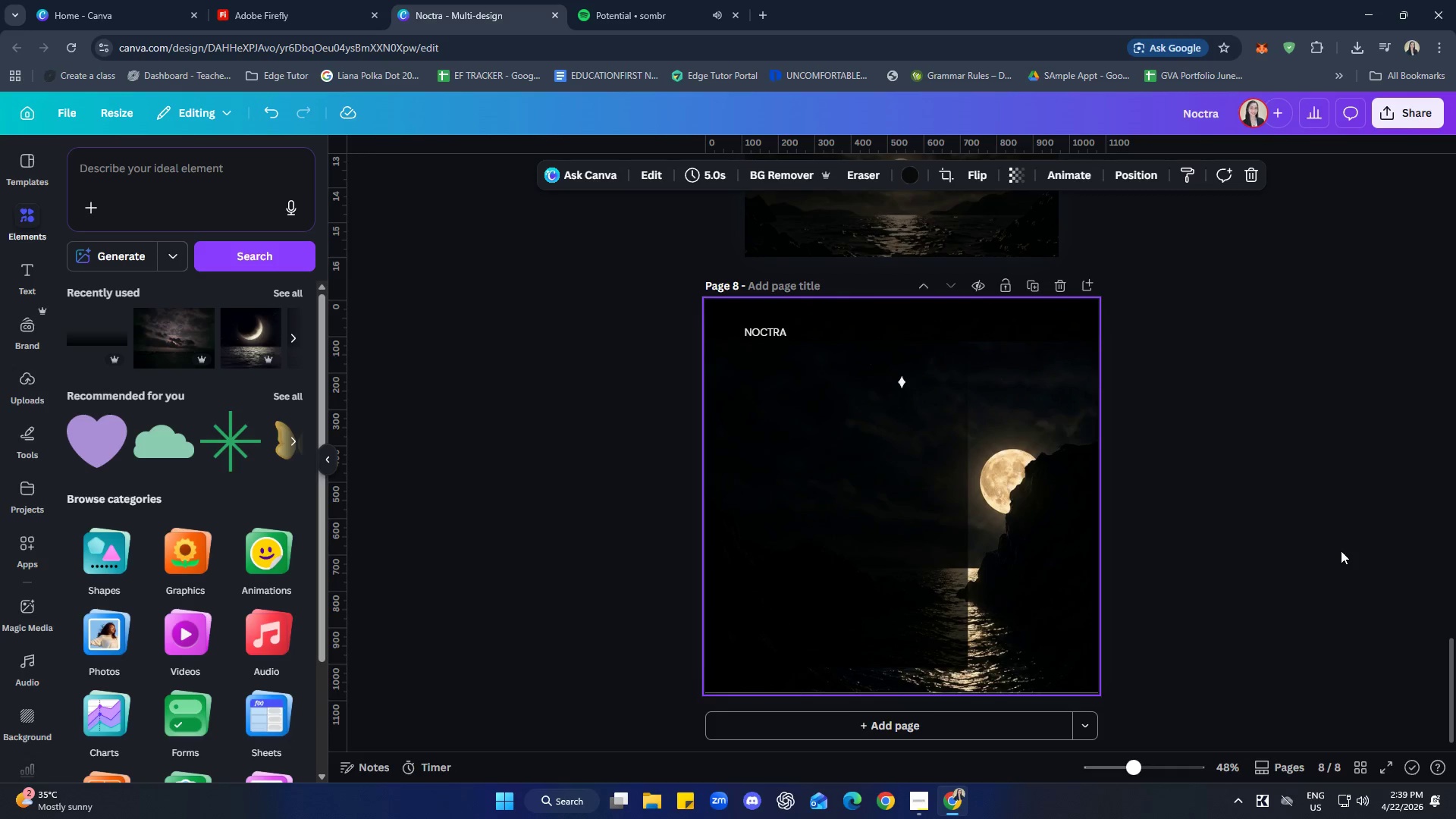 
double_click([1341, 551])
 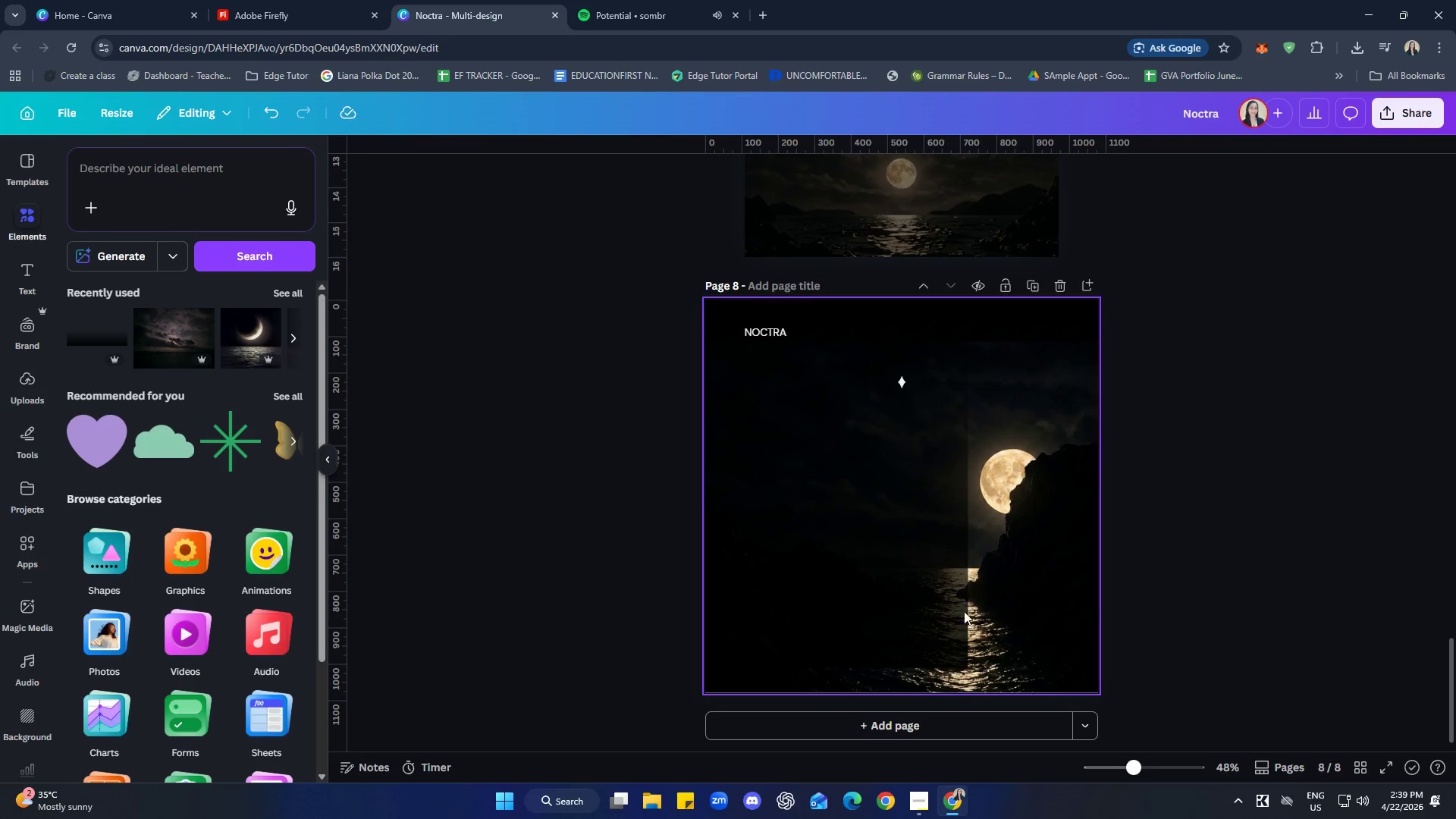 
left_click_drag(start_coordinate=[917, 601], to_coordinate=[1047, 622])
 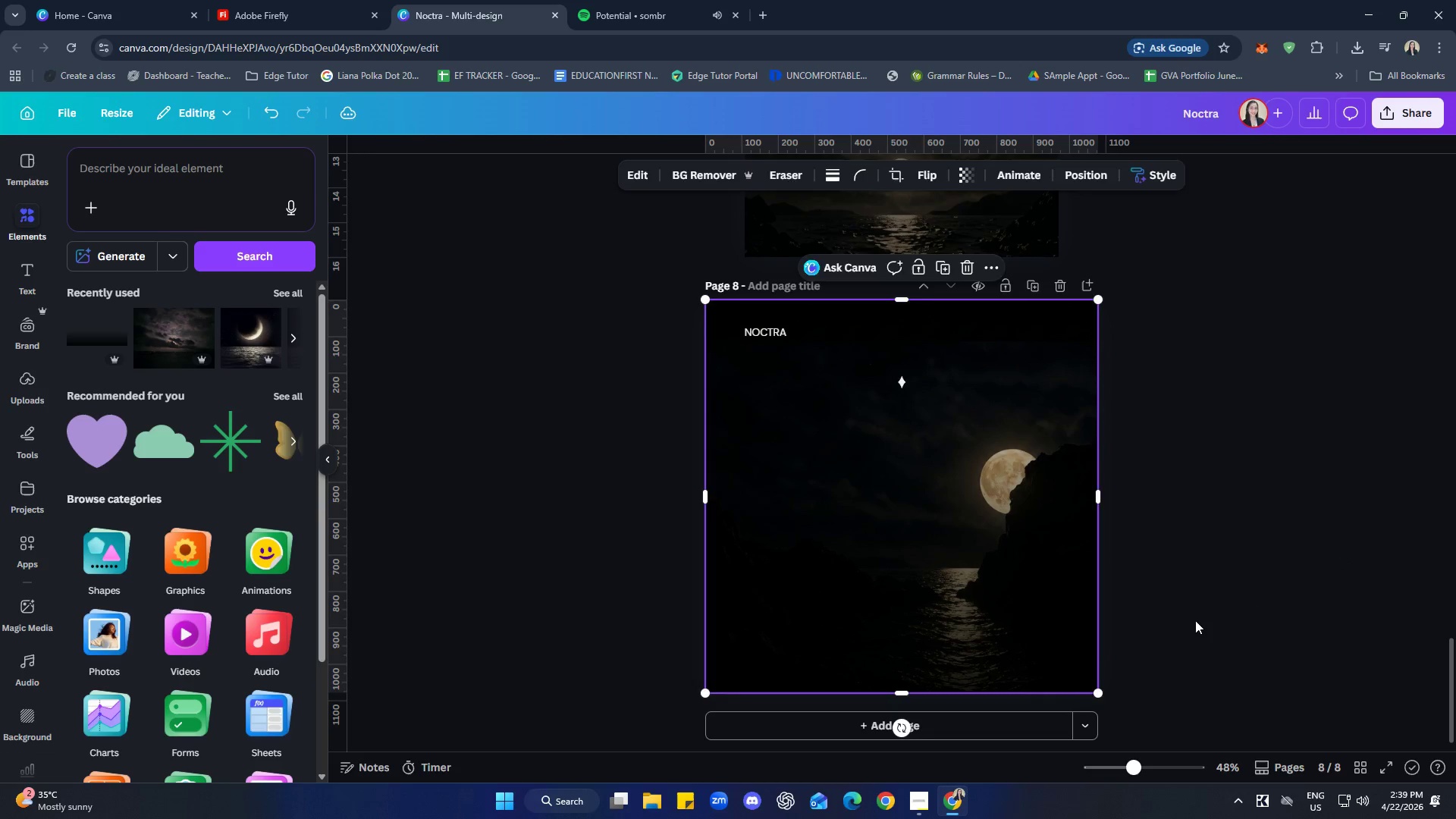 
left_click_drag(start_coordinate=[1194, 620], to_coordinate=[1198, 618])
 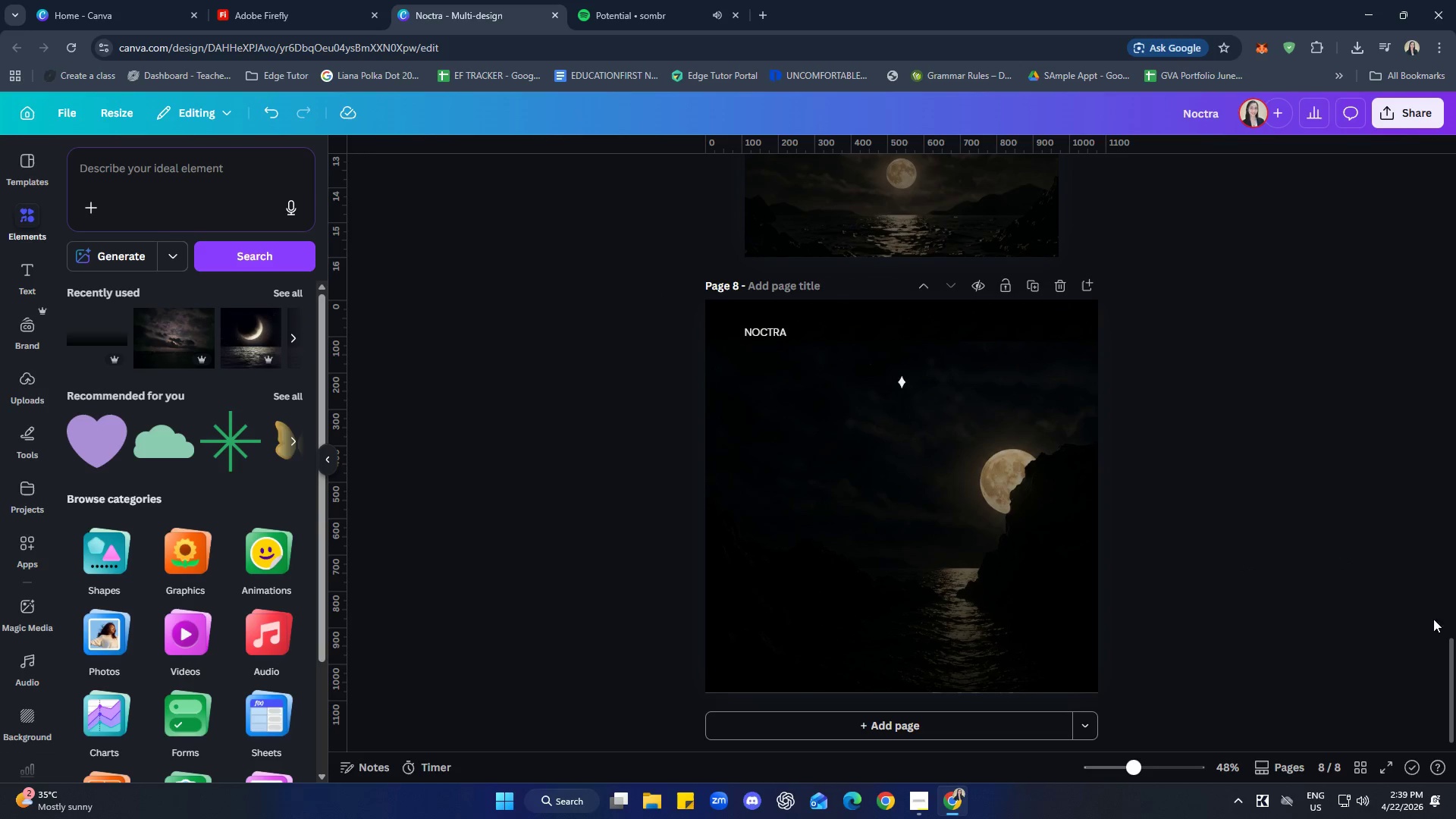 
wait(5.39)
 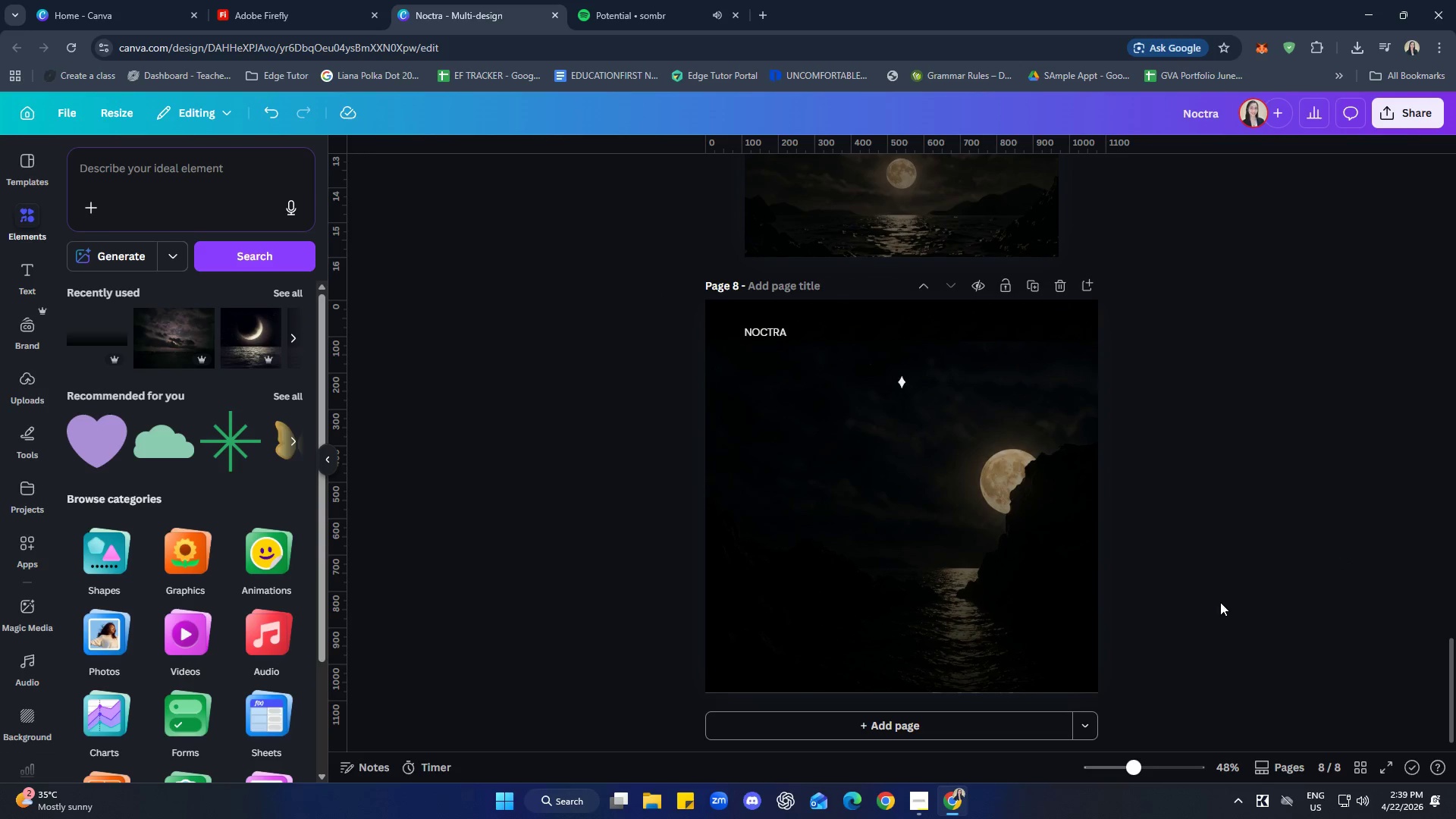 
left_click([288, 14])
 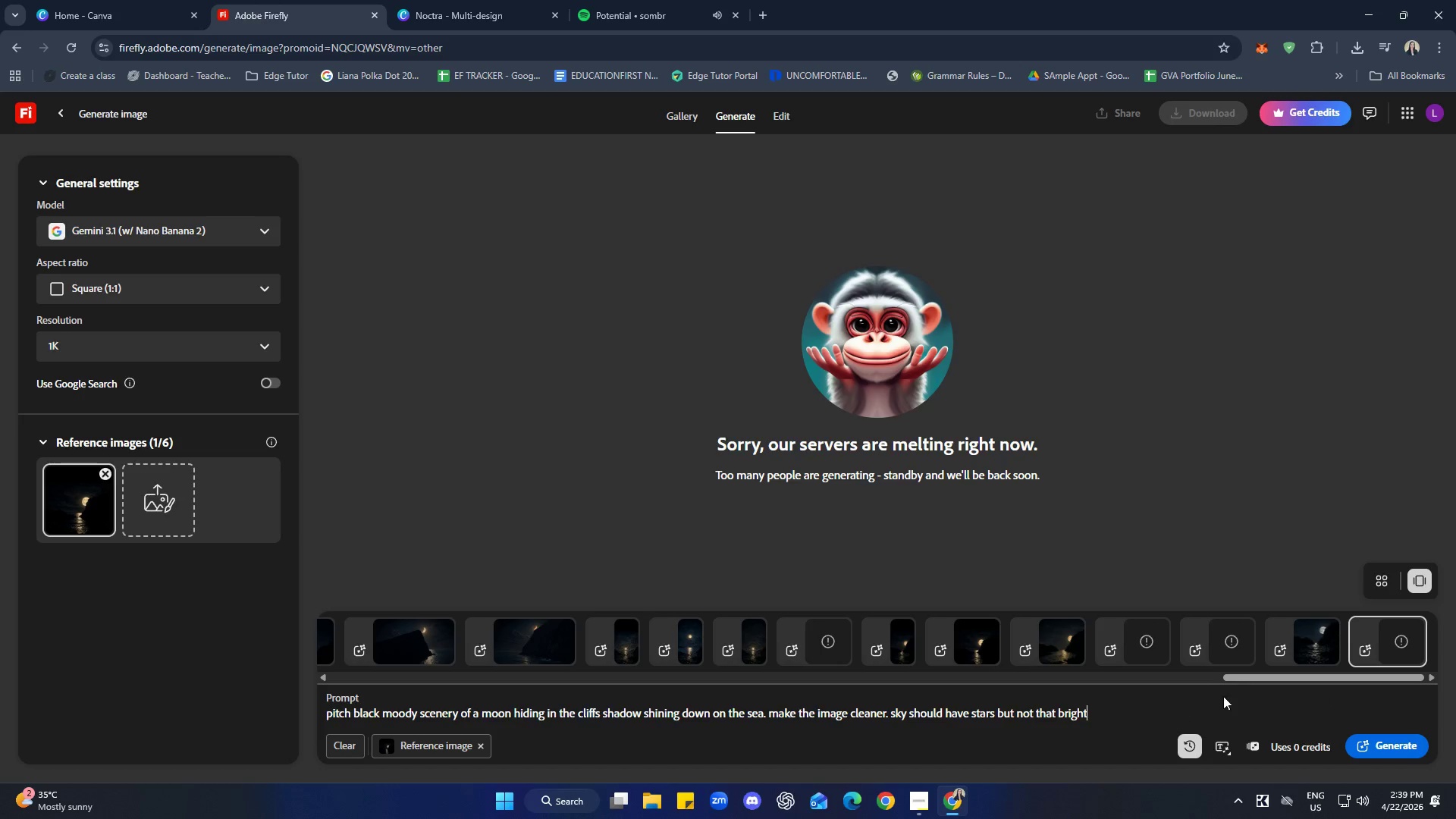 
left_click_drag(start_coordinate=[1248, 673], to_coordinate=[1431, 691])
 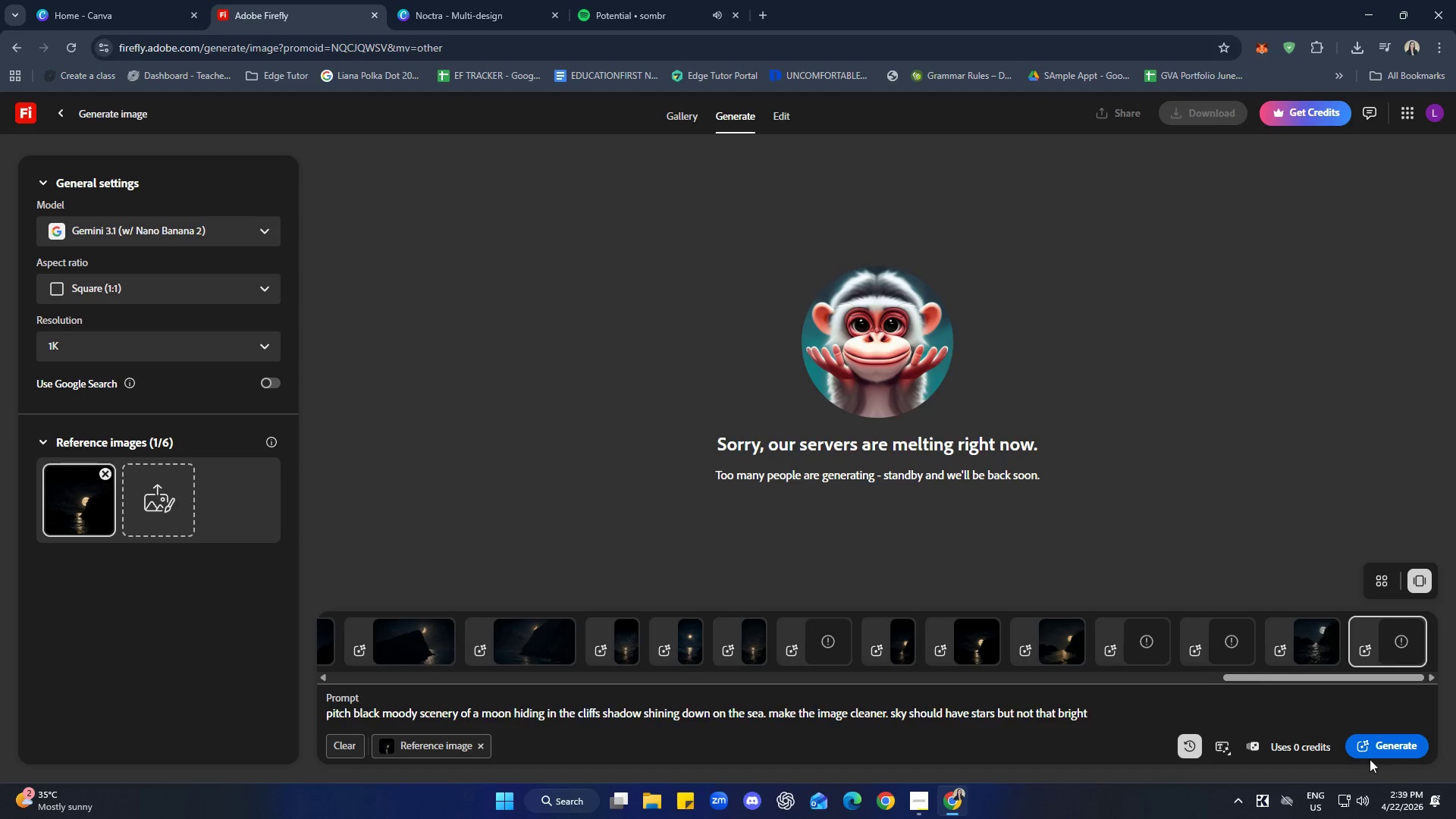 
left_click([1371, 747])
 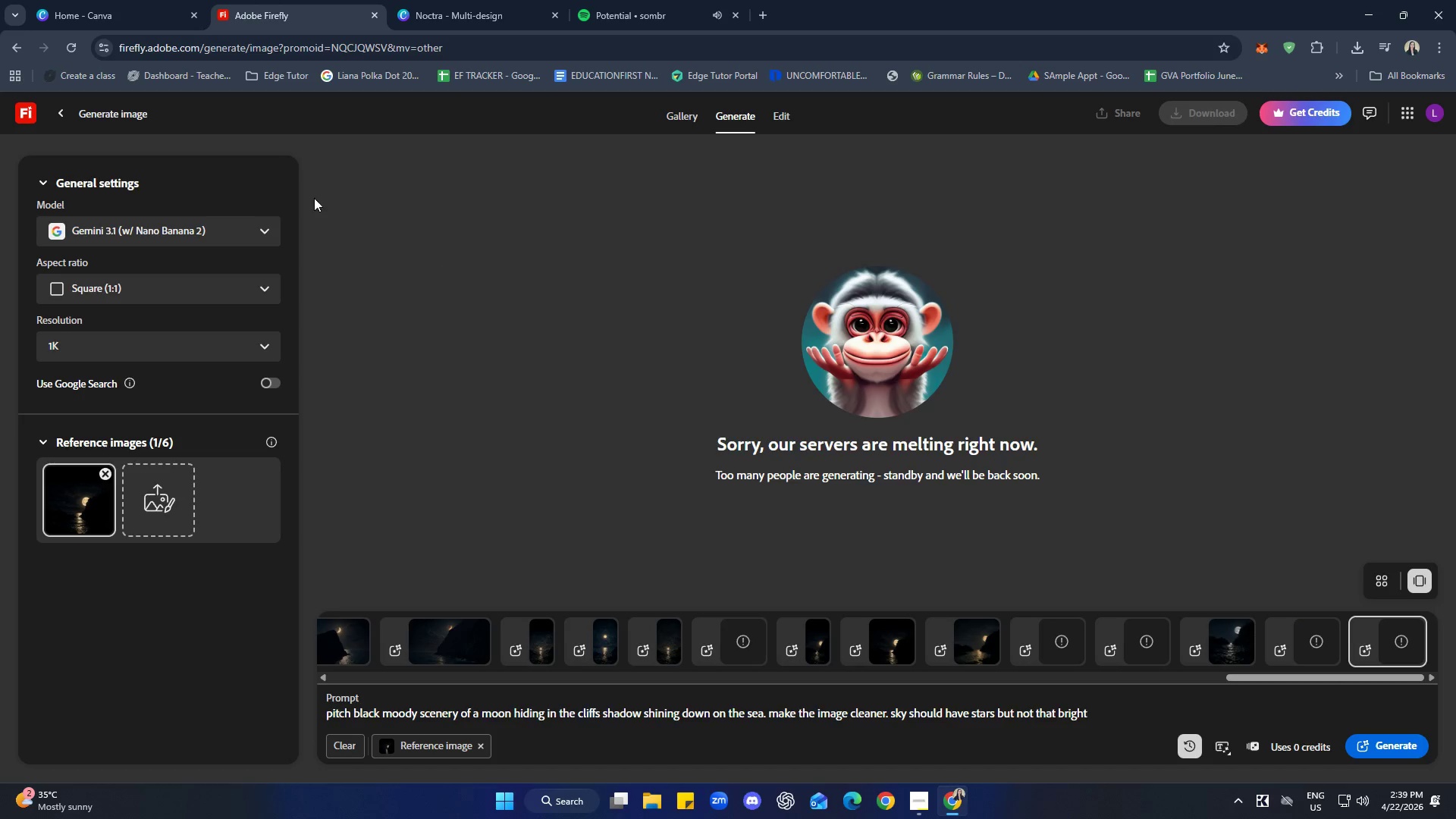 
left_click([71, 47])
 